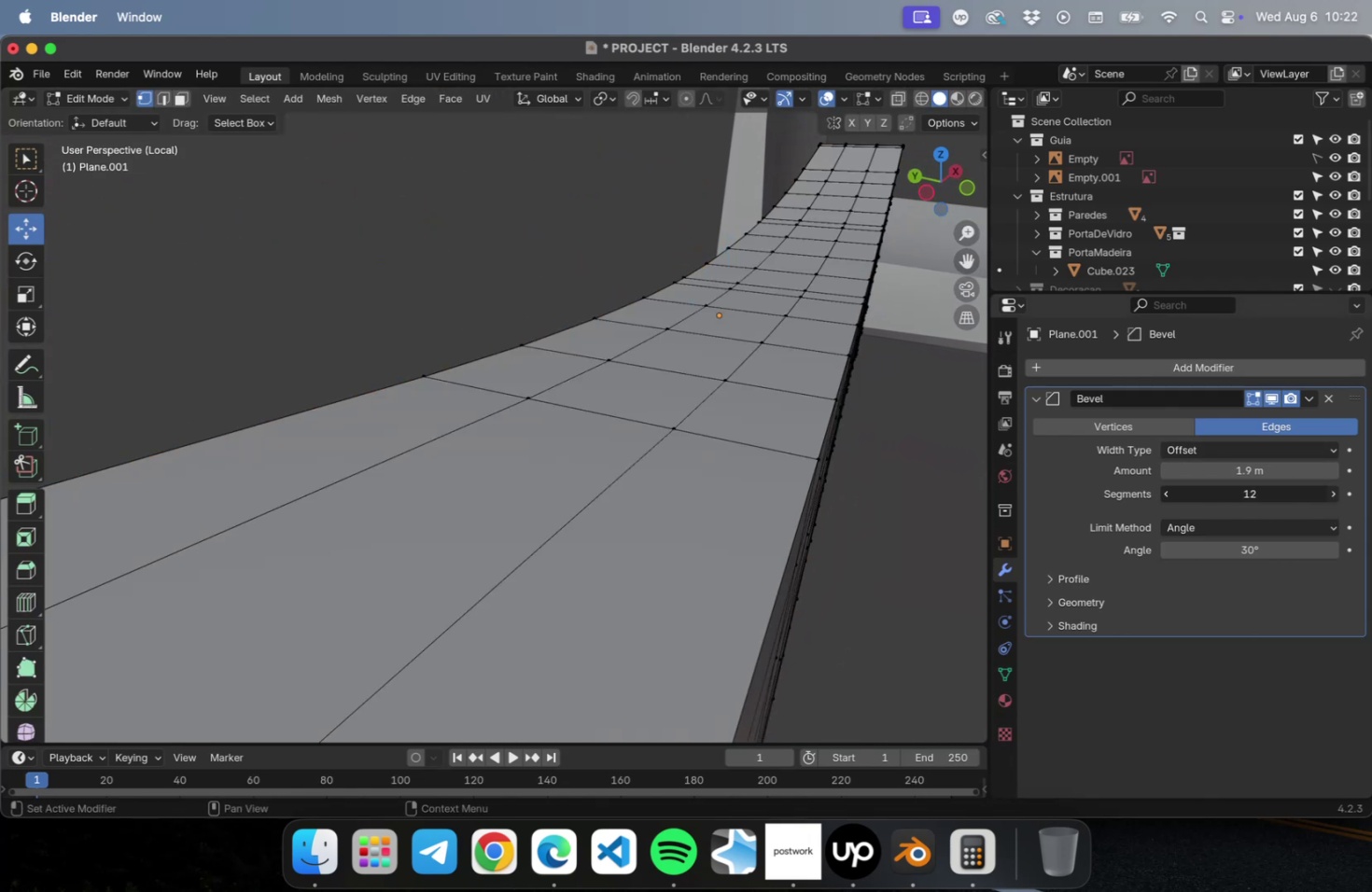 
triple_click([1335, 496])
 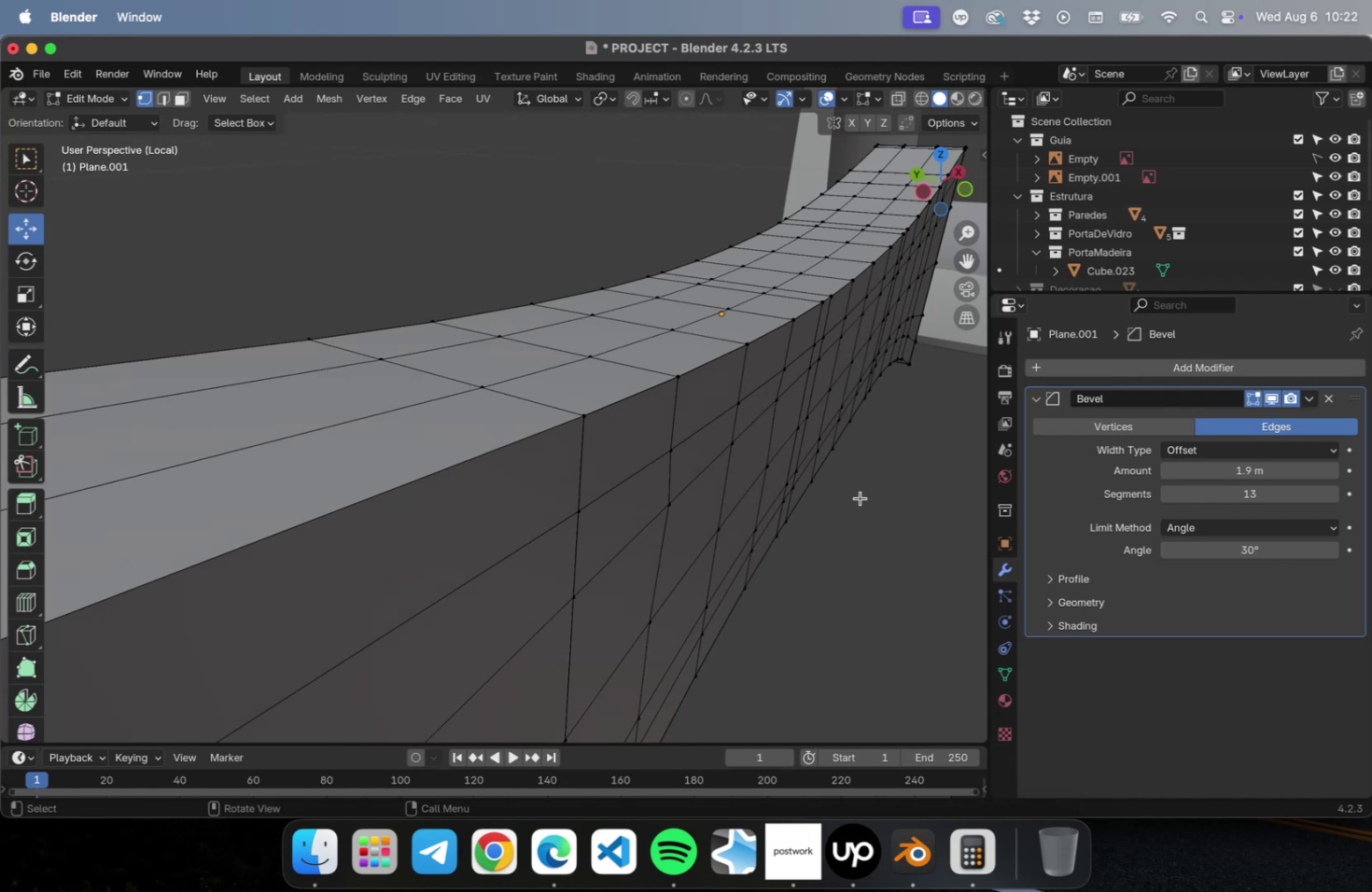 
scroll: coordinate [858, 493], scroll_direction: down, amount: 4.0
 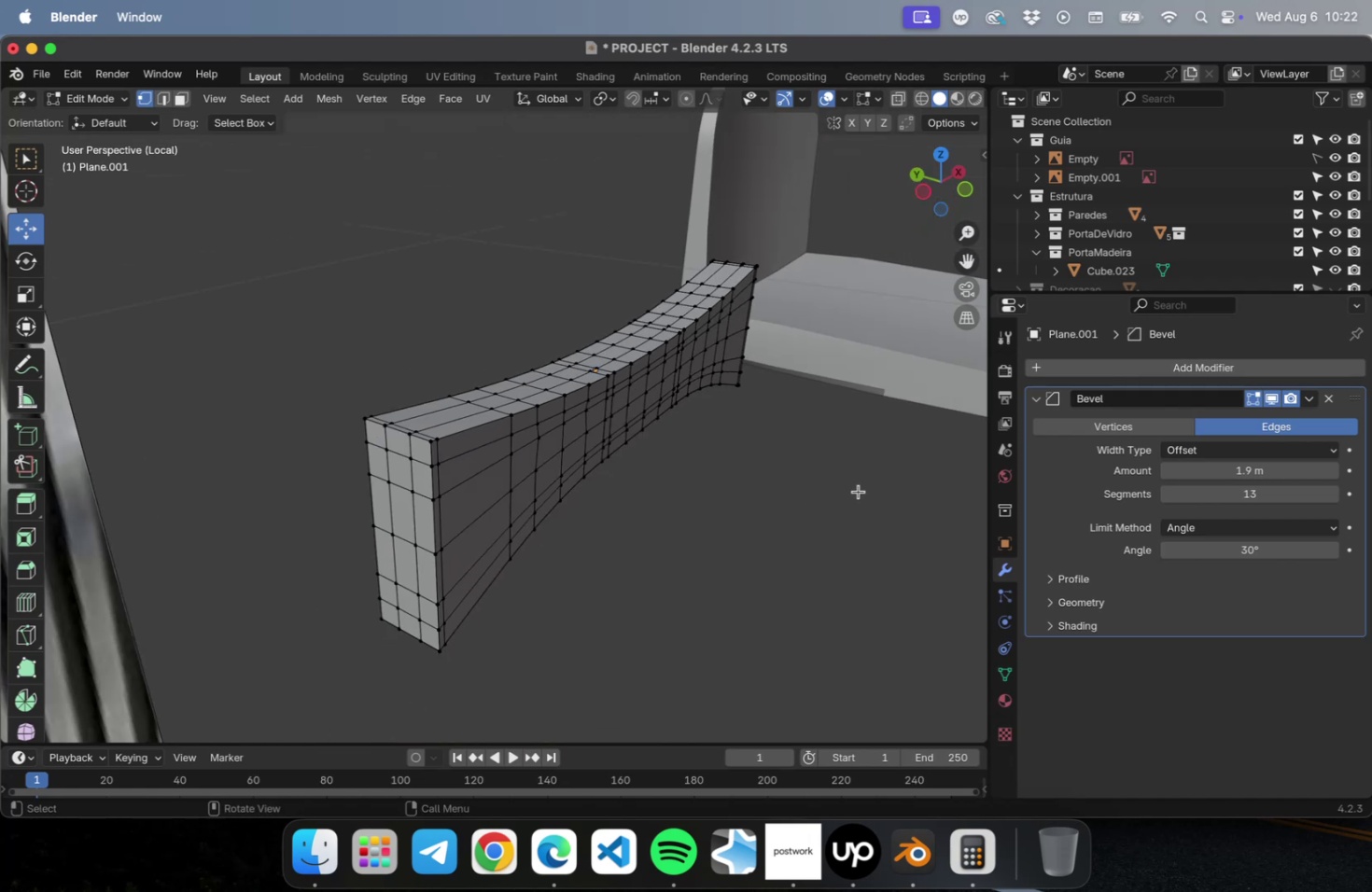 
left_click([858, 491])
 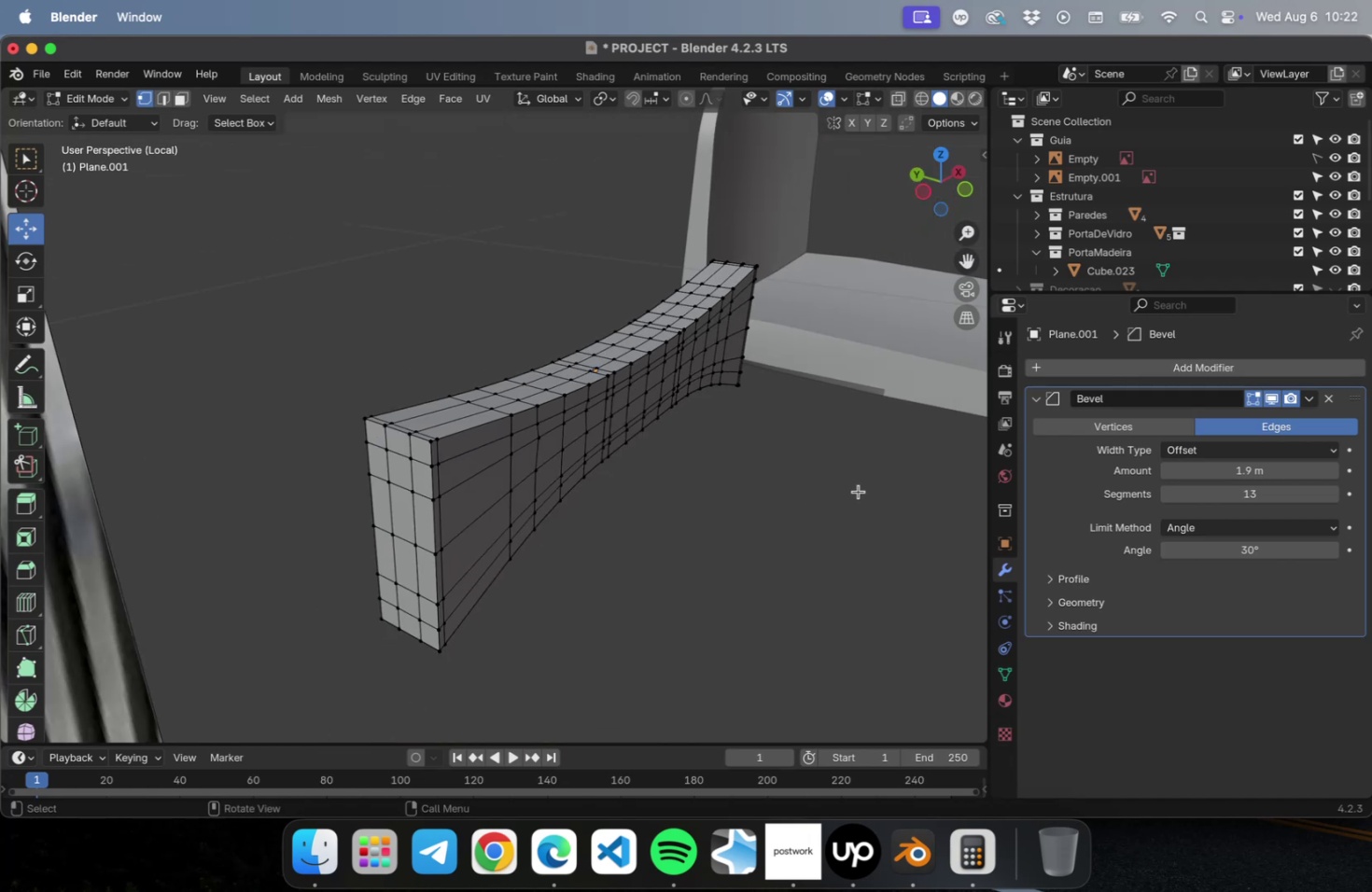 
key(Tab)
 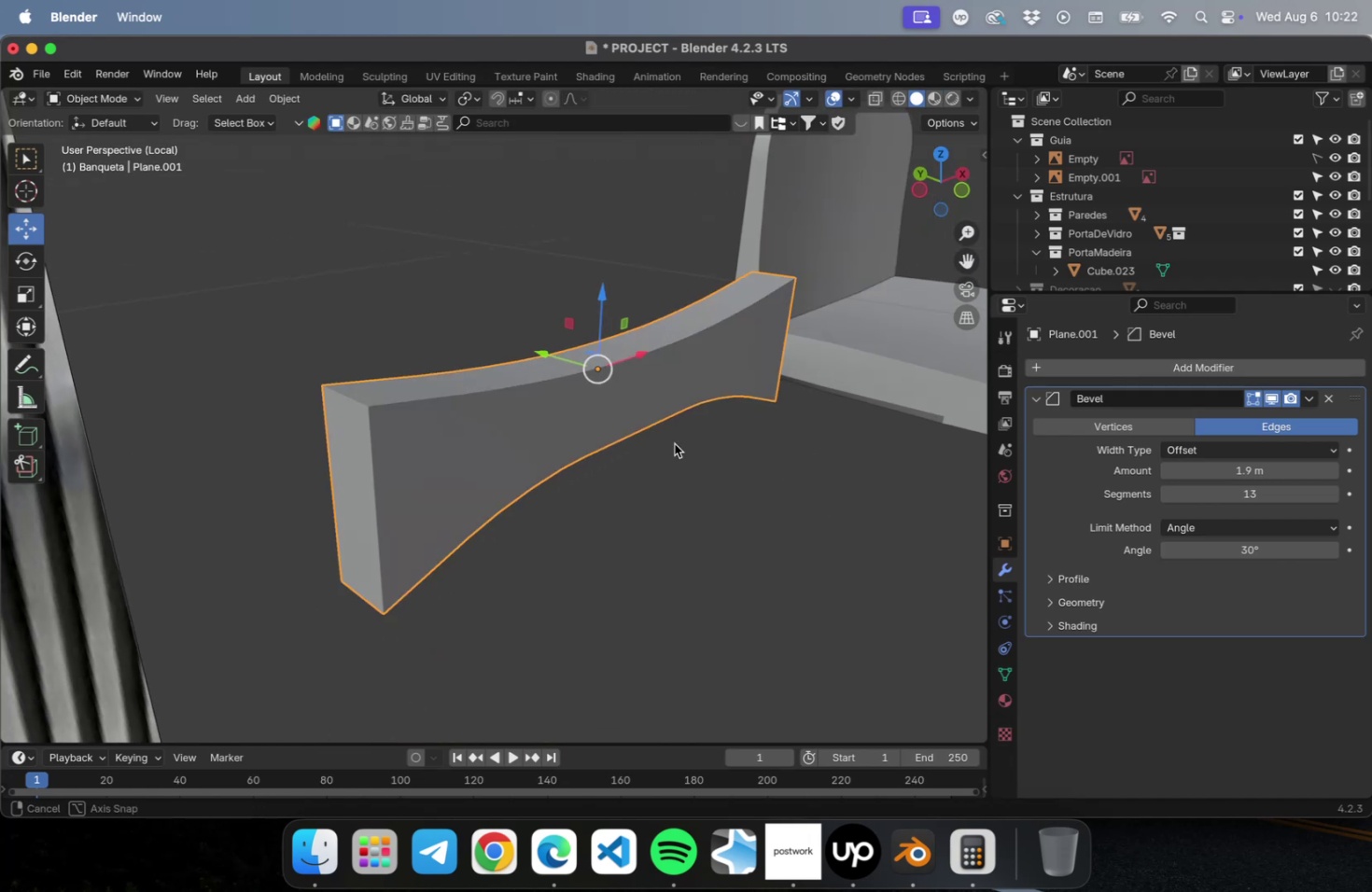 
scroll: coordinate [586, 359], scroll_direction: down, amount: 2.0
 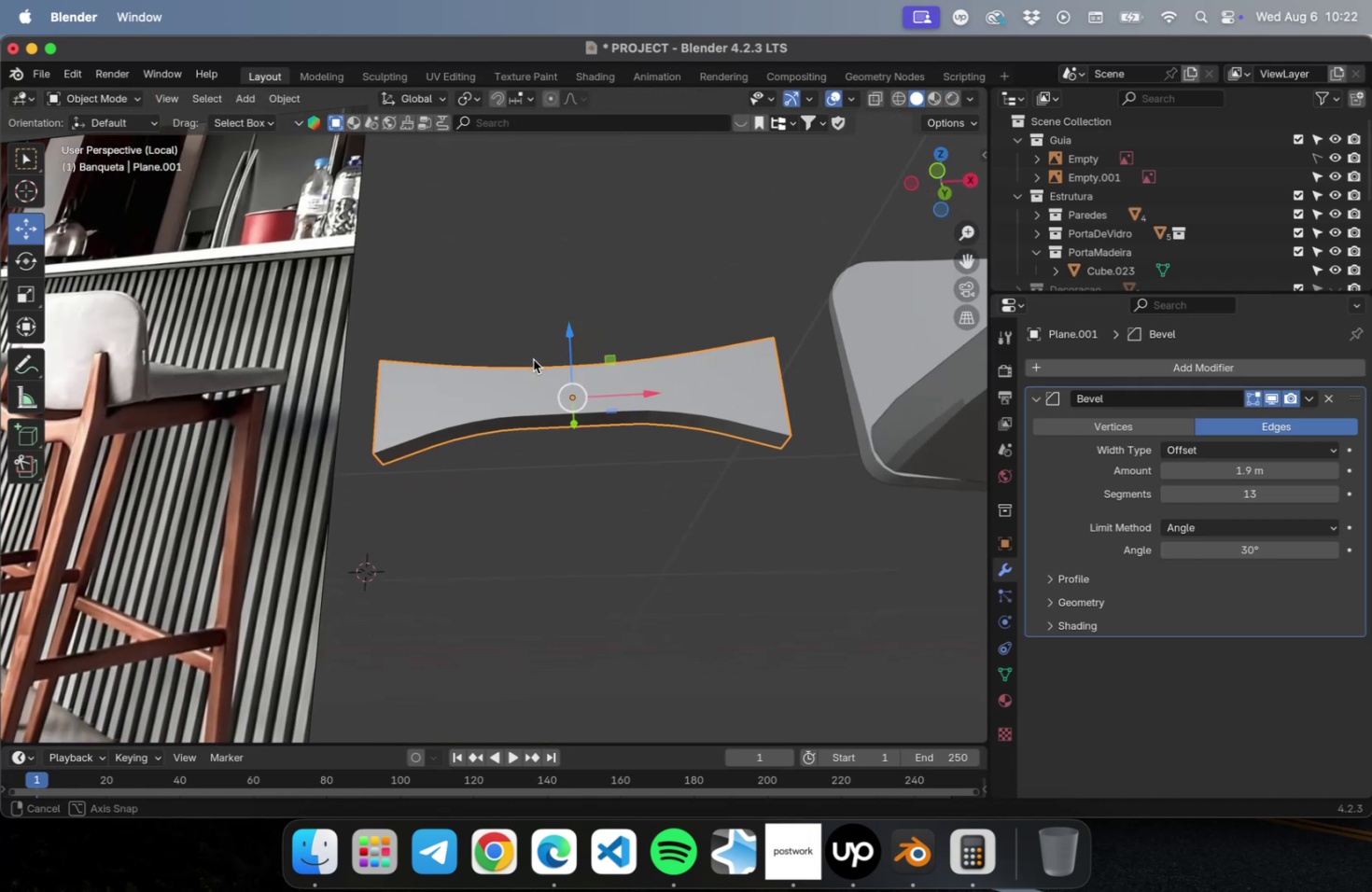 
hold_key(key=ShiftLeft, duration=0.38)
 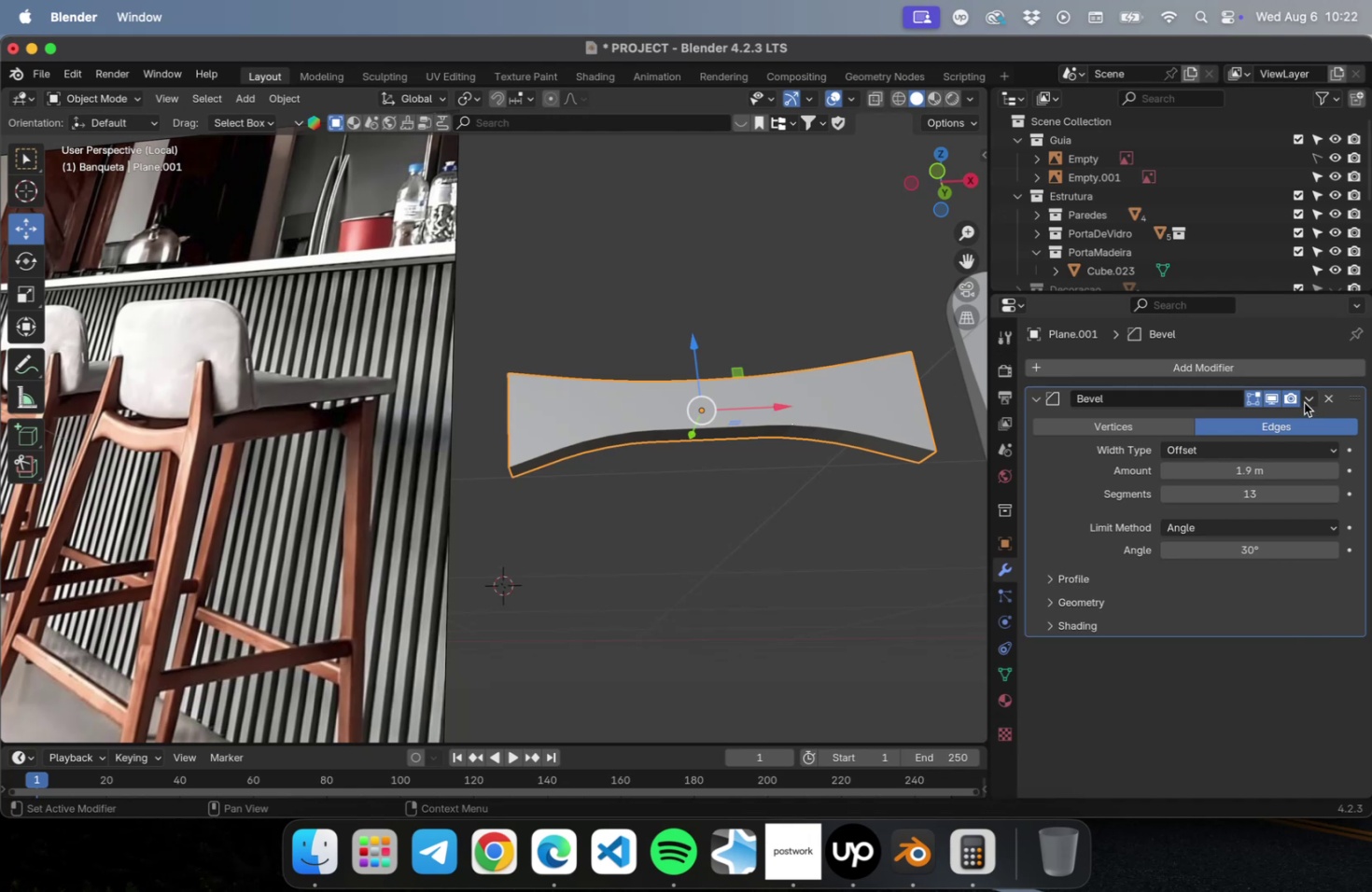 
left_click([1323, 400])
 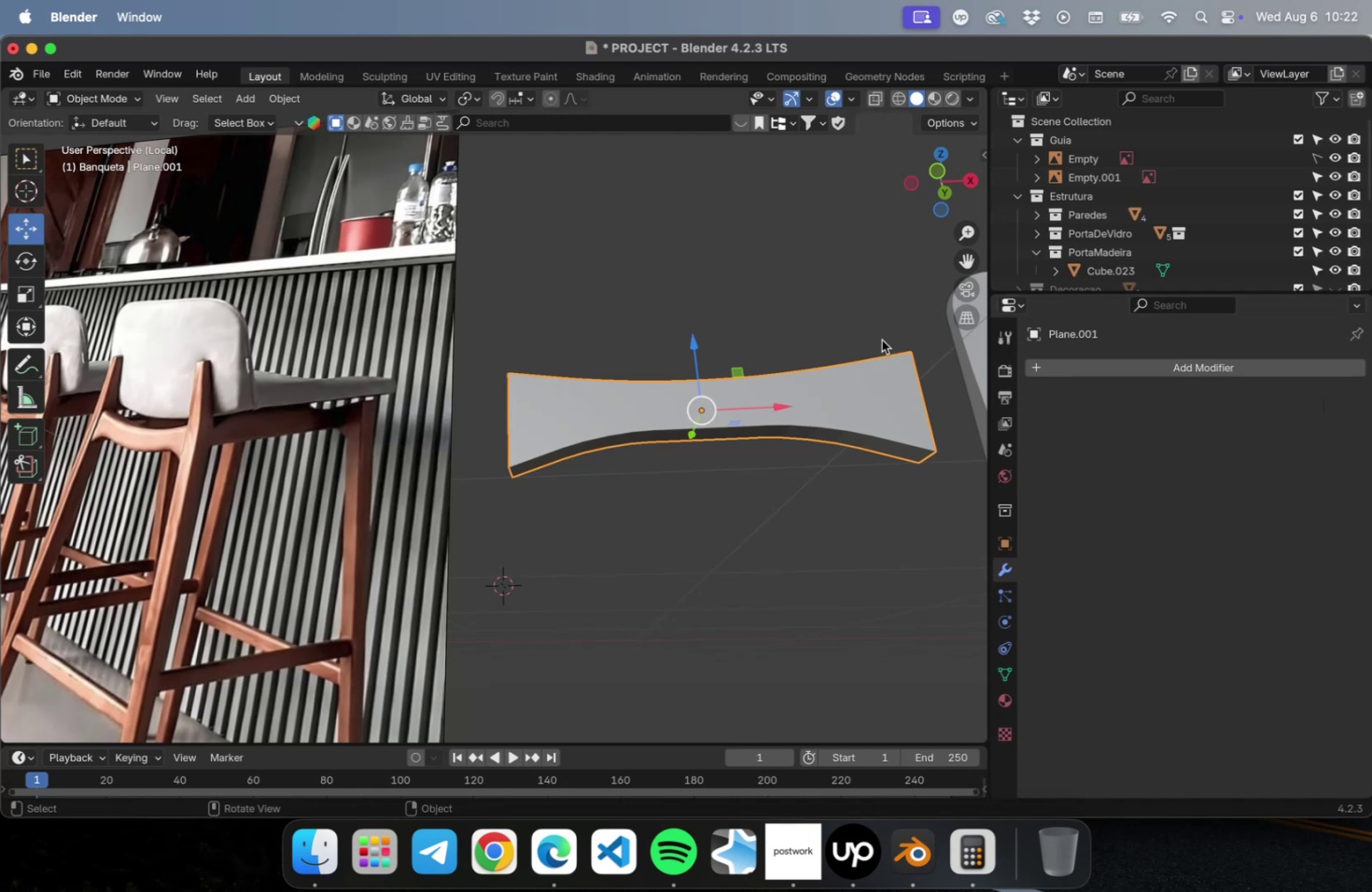 
scroll: coordinate [1143, 227], scroll_direction: down, amount: 37.0
 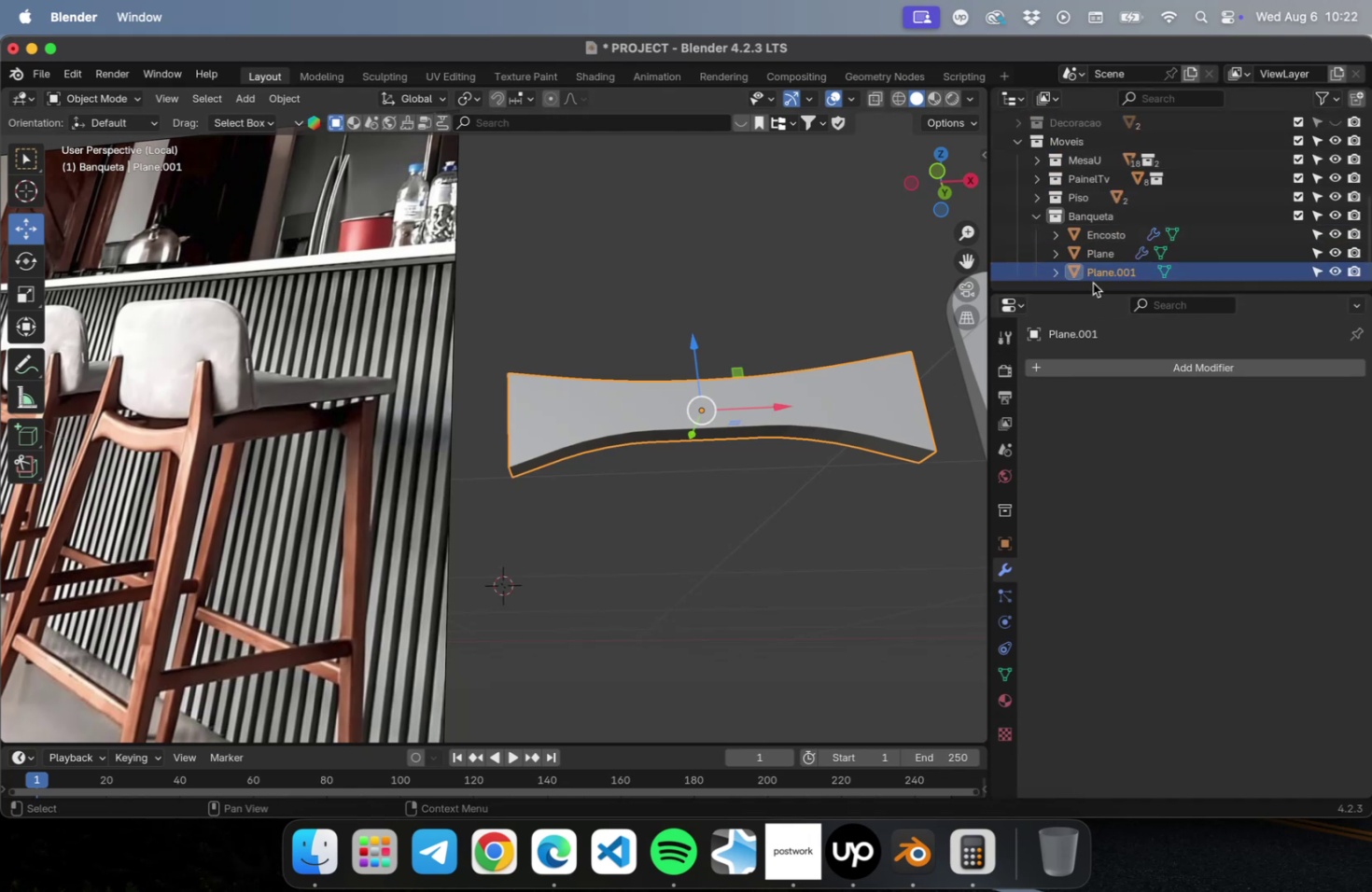 
left_click([1094, 276])
 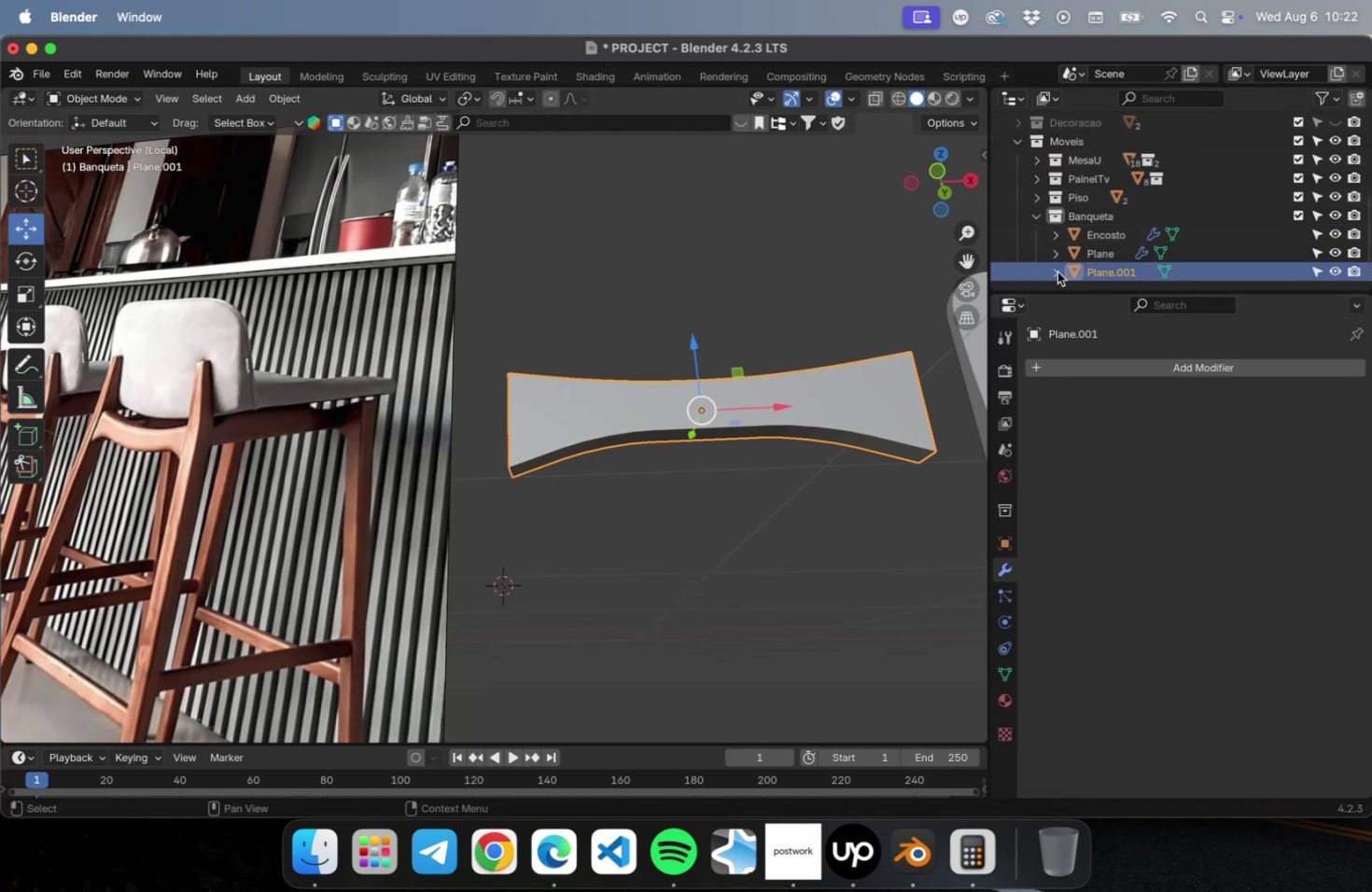 
left_click([1055, 273])
 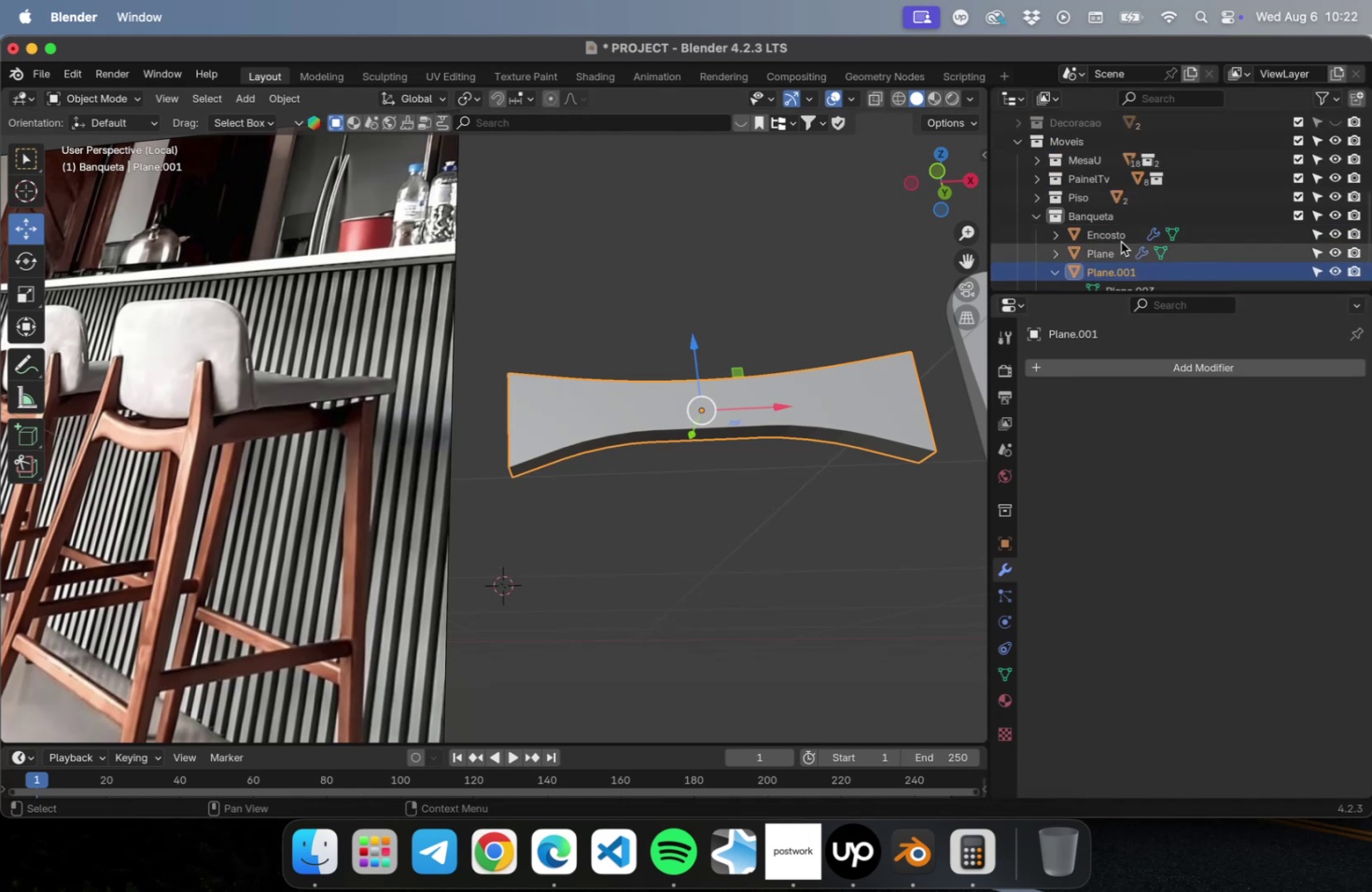 
scroll: coordinate [1124, 244], scroll_direction: down, amount: 10.0
 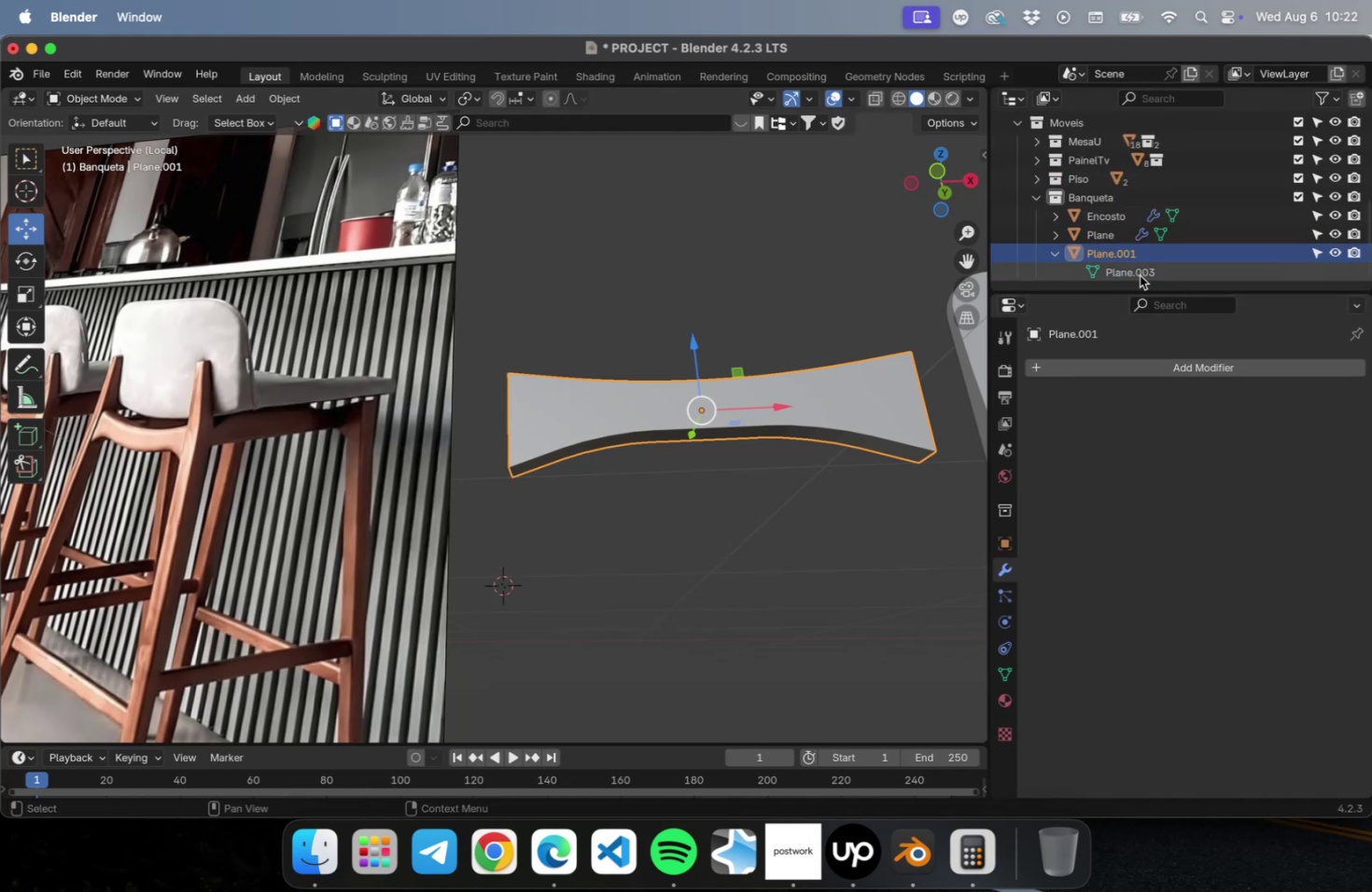 
left_click([1139, 274])
 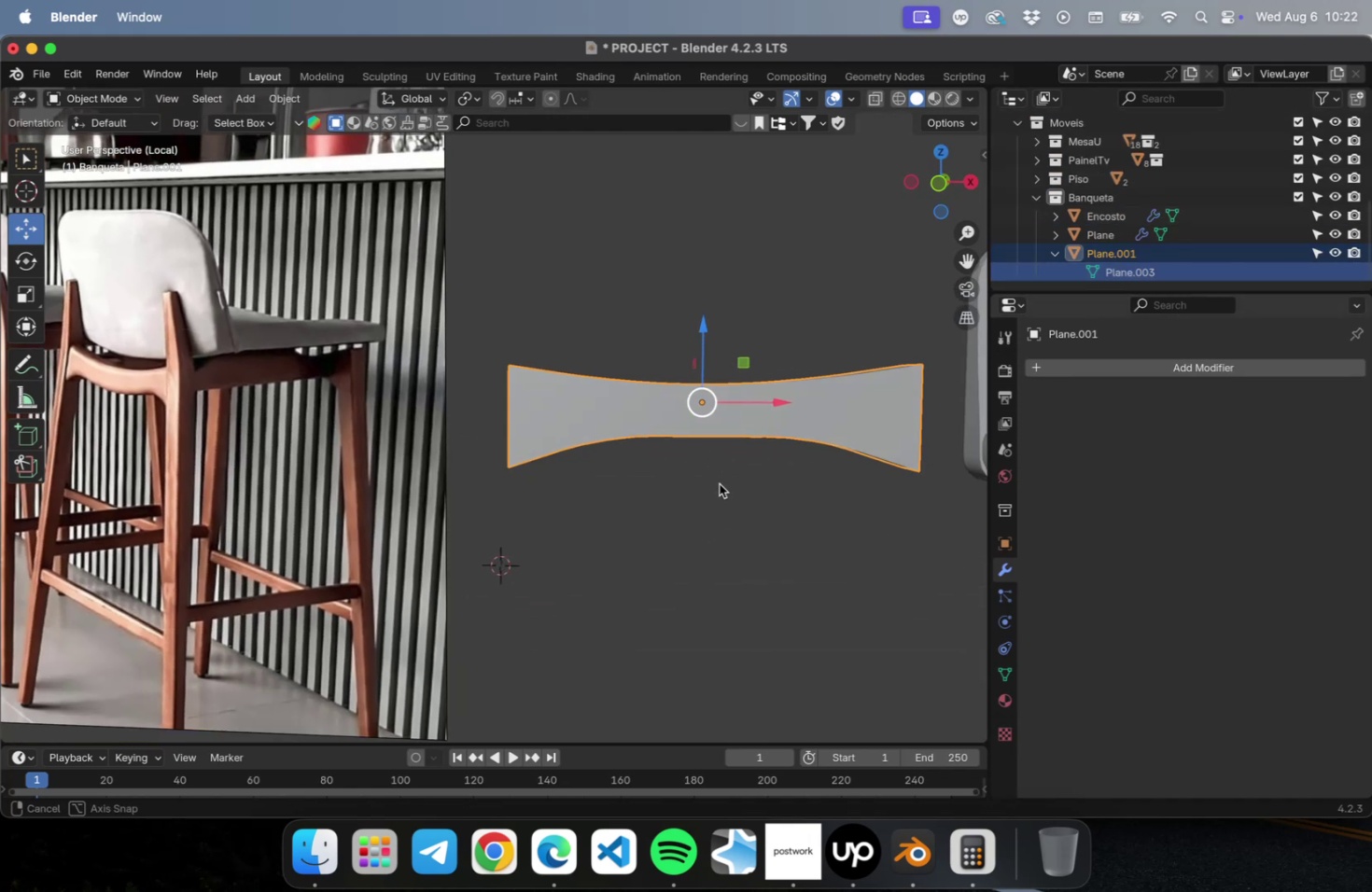 
key(Meta+S)
 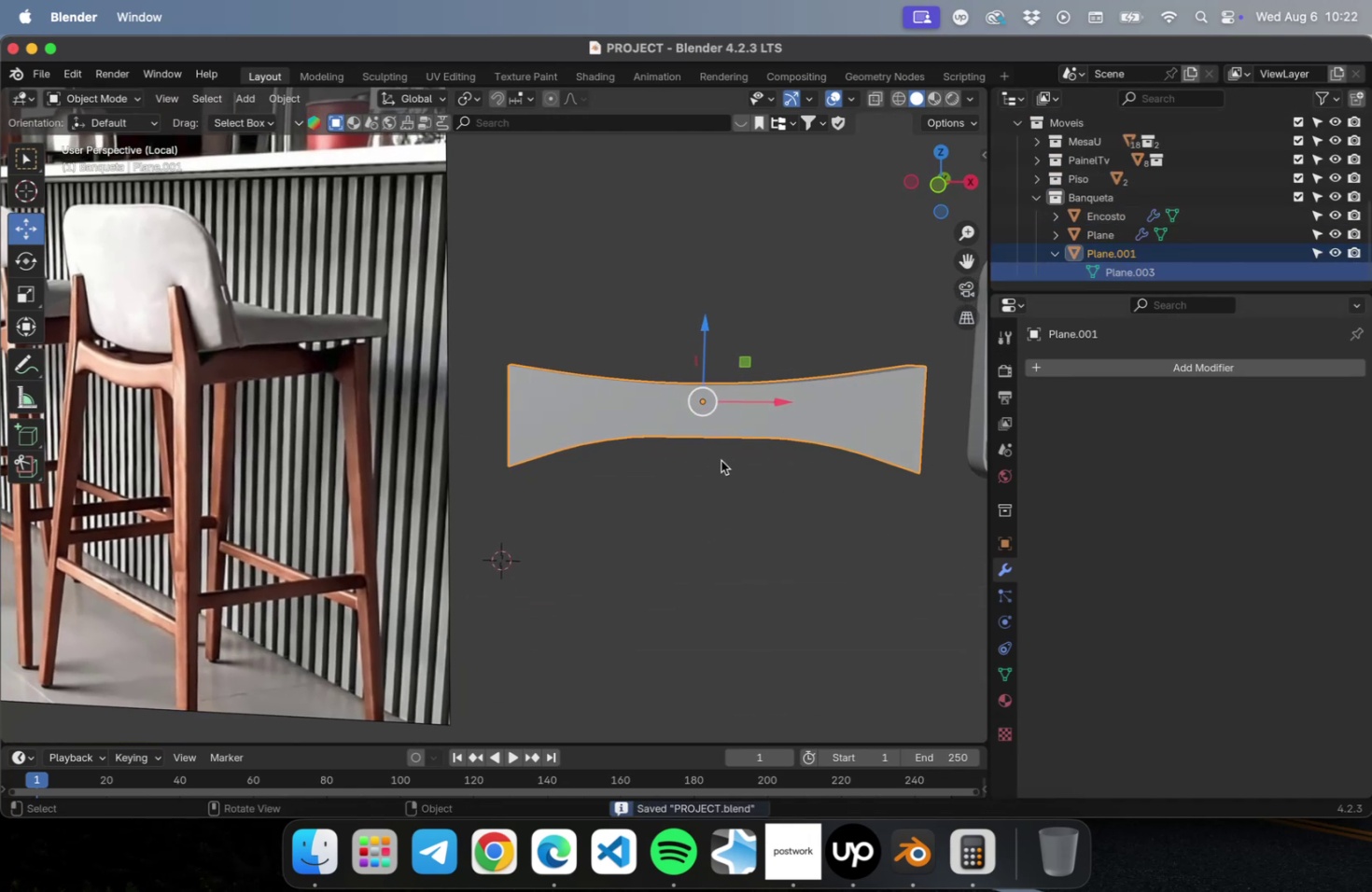 
scroll: coordinate [716, 450], scroll_direction: down, amount: 2.0
 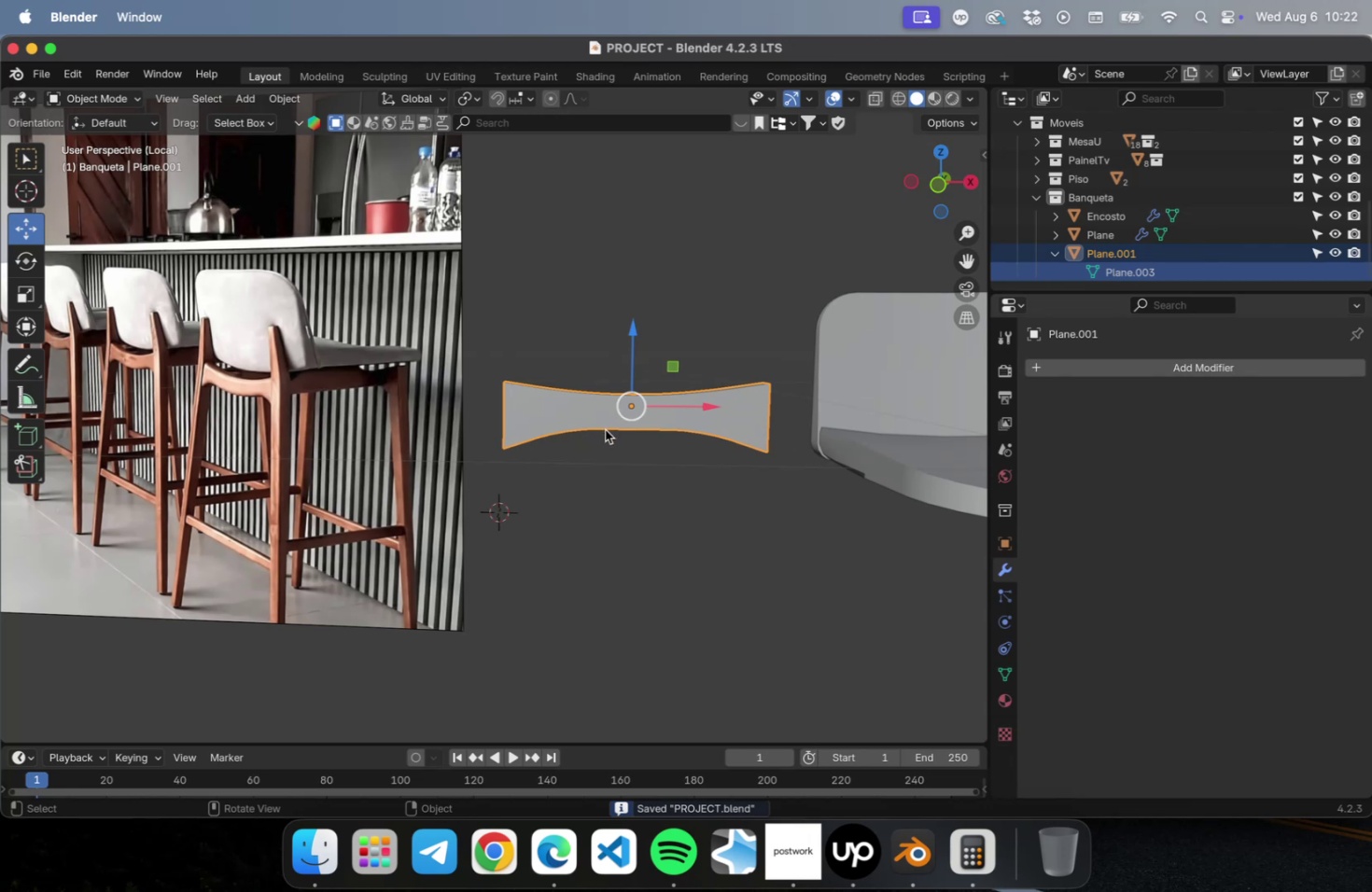 
key(Tab)
 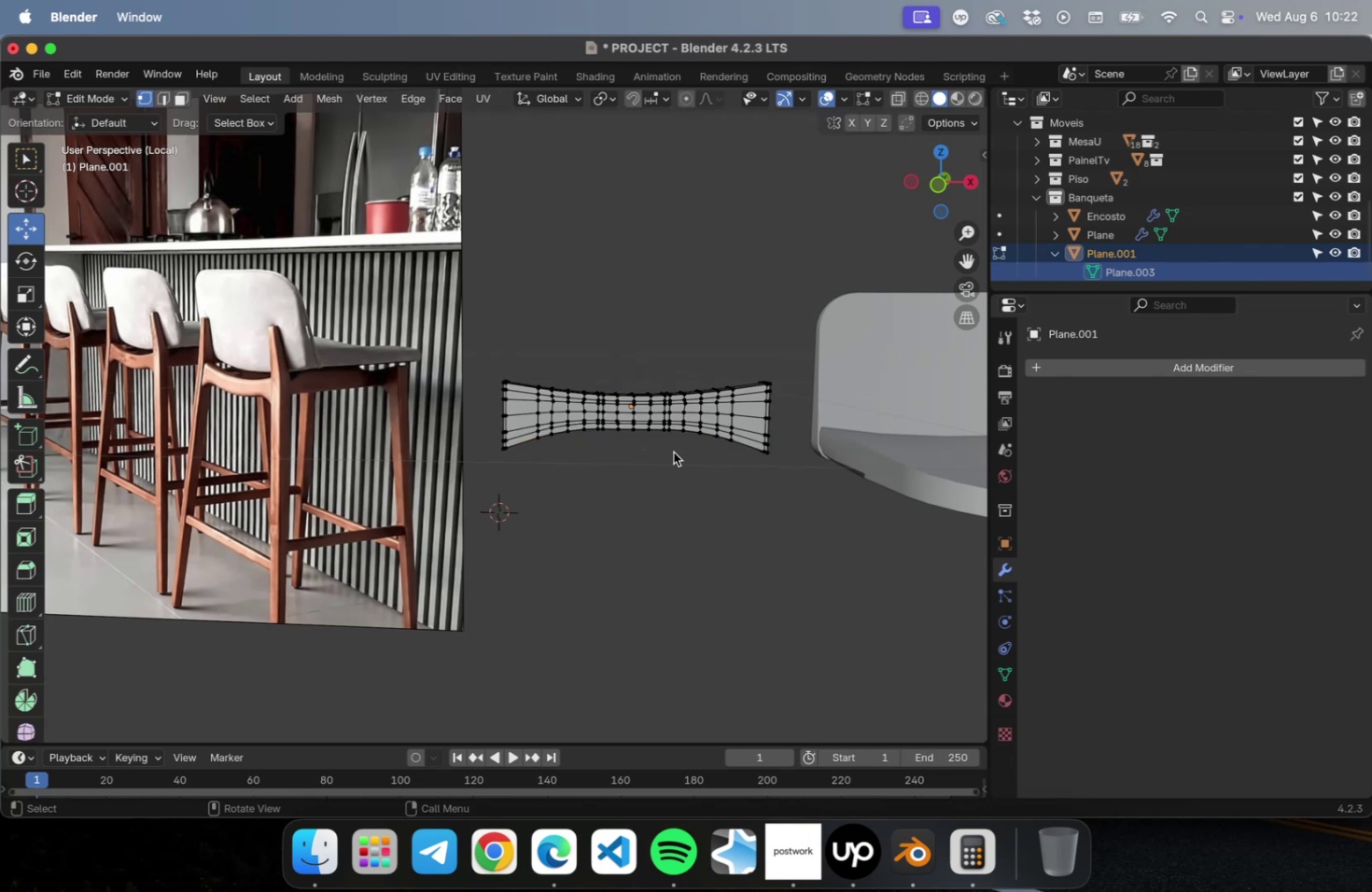 
scroll: coordinate [724, 435], scroll_direction: up, amount: 10.0
 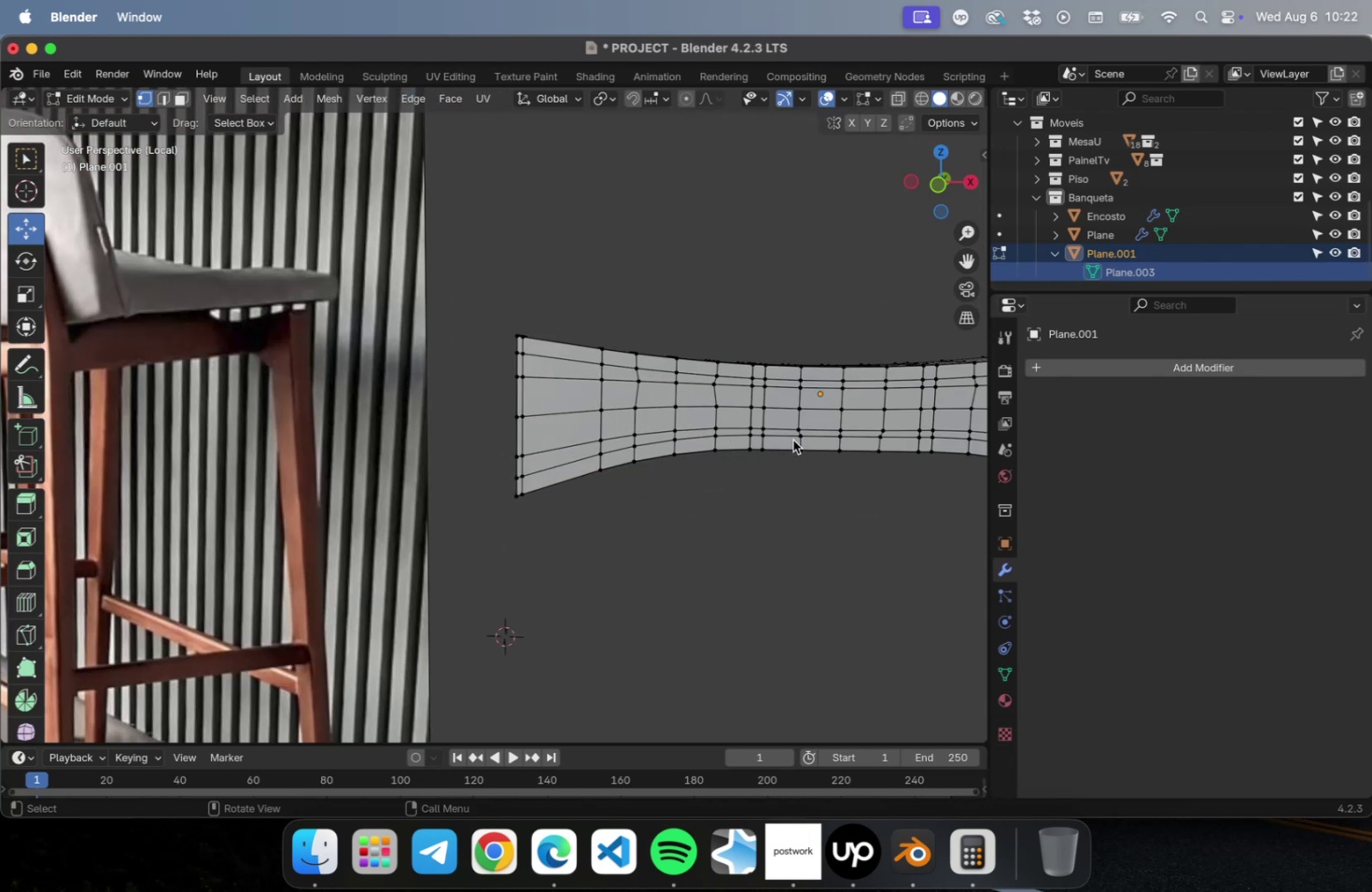 
hold_key(key=ShiftLeft, duration=0.52)
 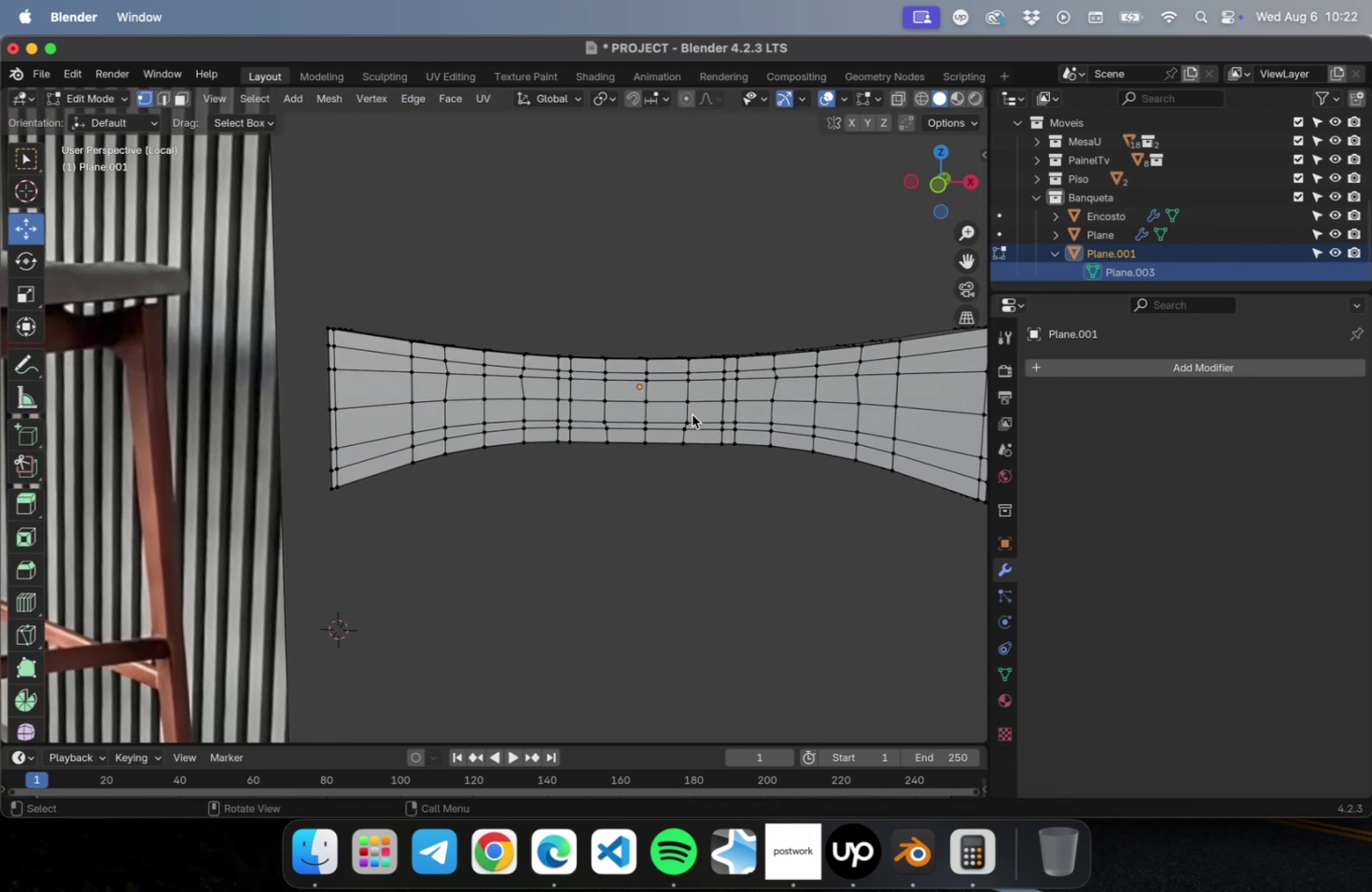 
key(A)
 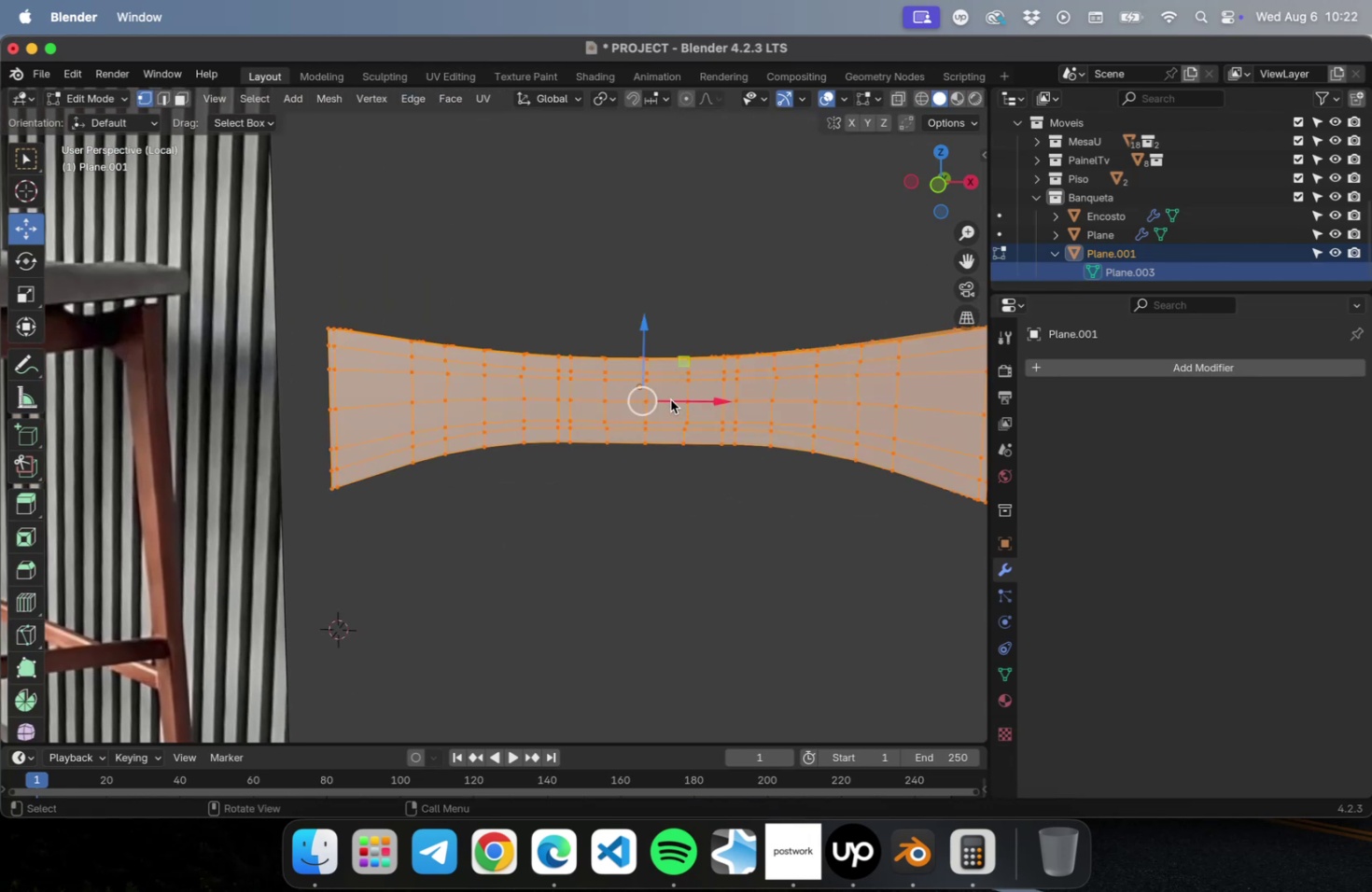 
right_click([670, 399])
 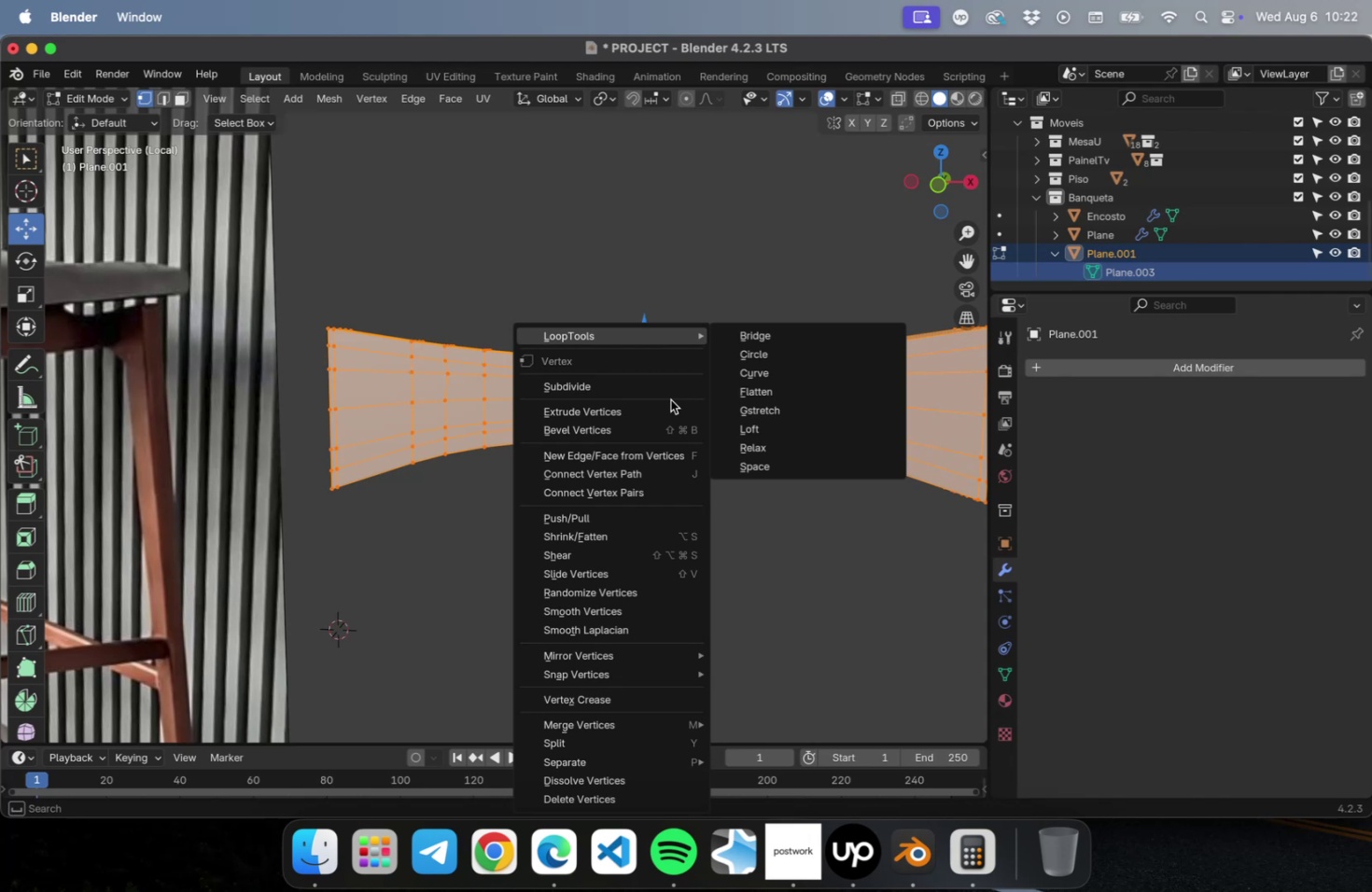 
key(Escape)
 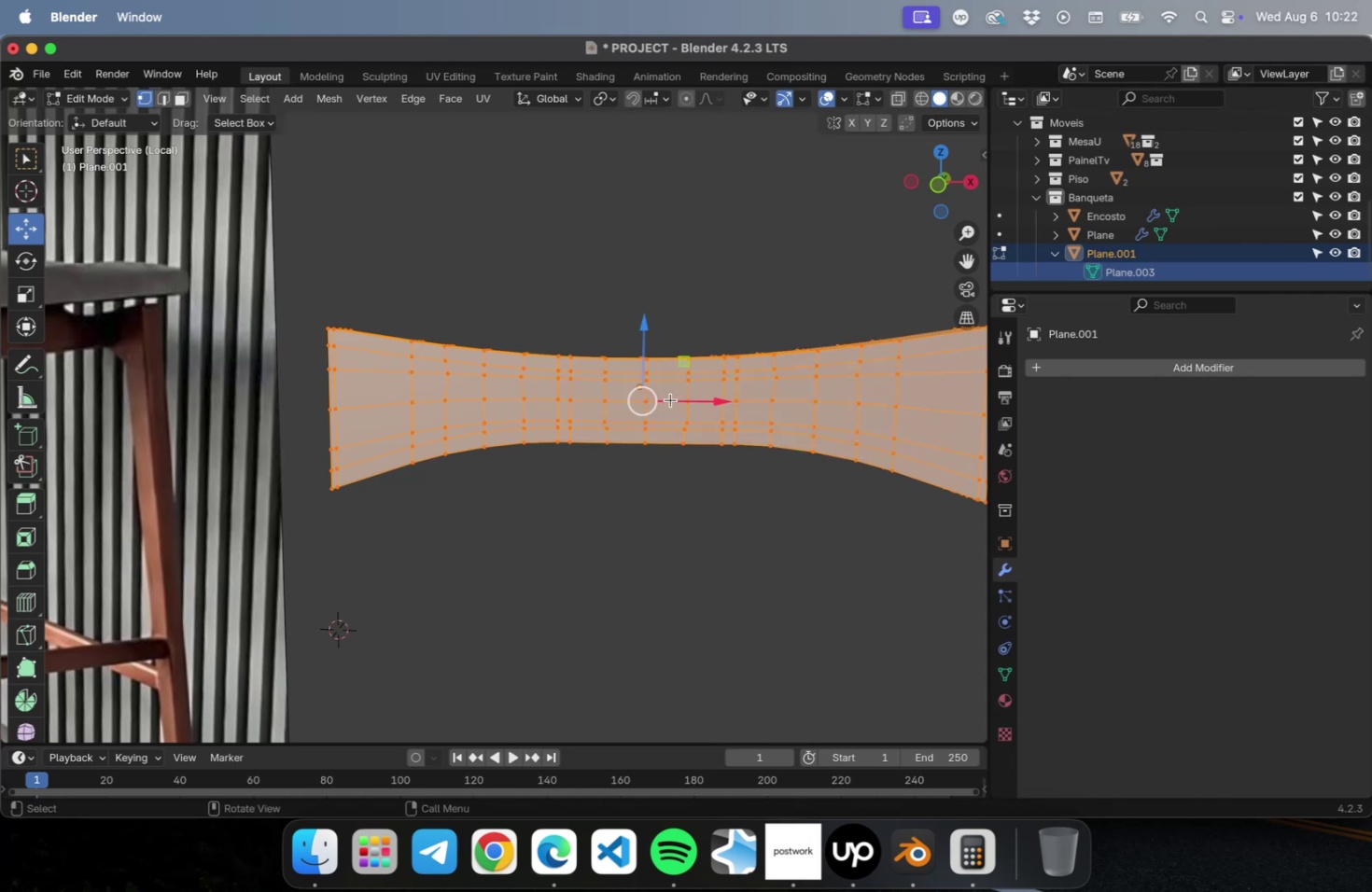 
key(2)
 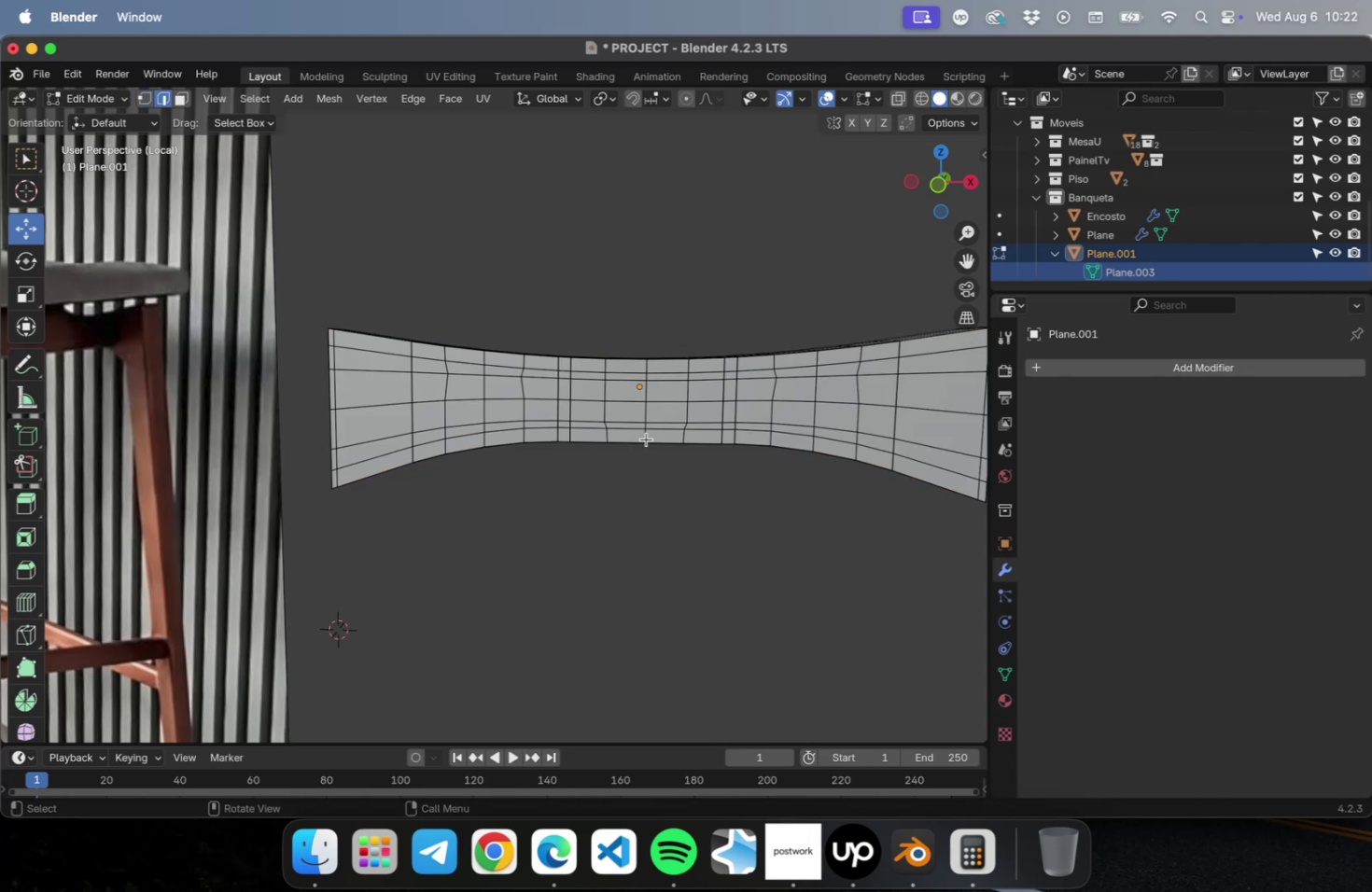 
double_click([637, 398])
 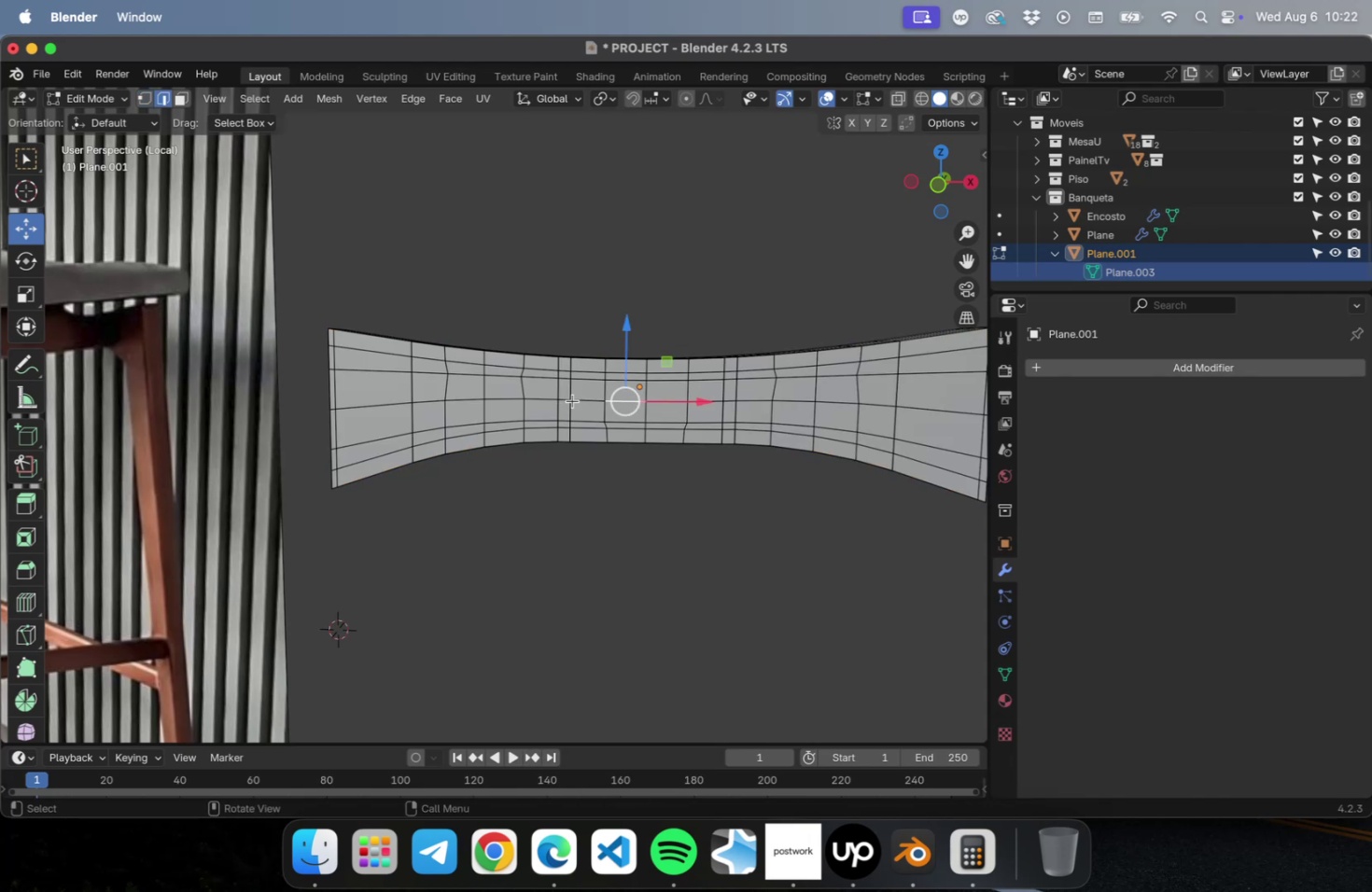 
right_click([586, 390])
 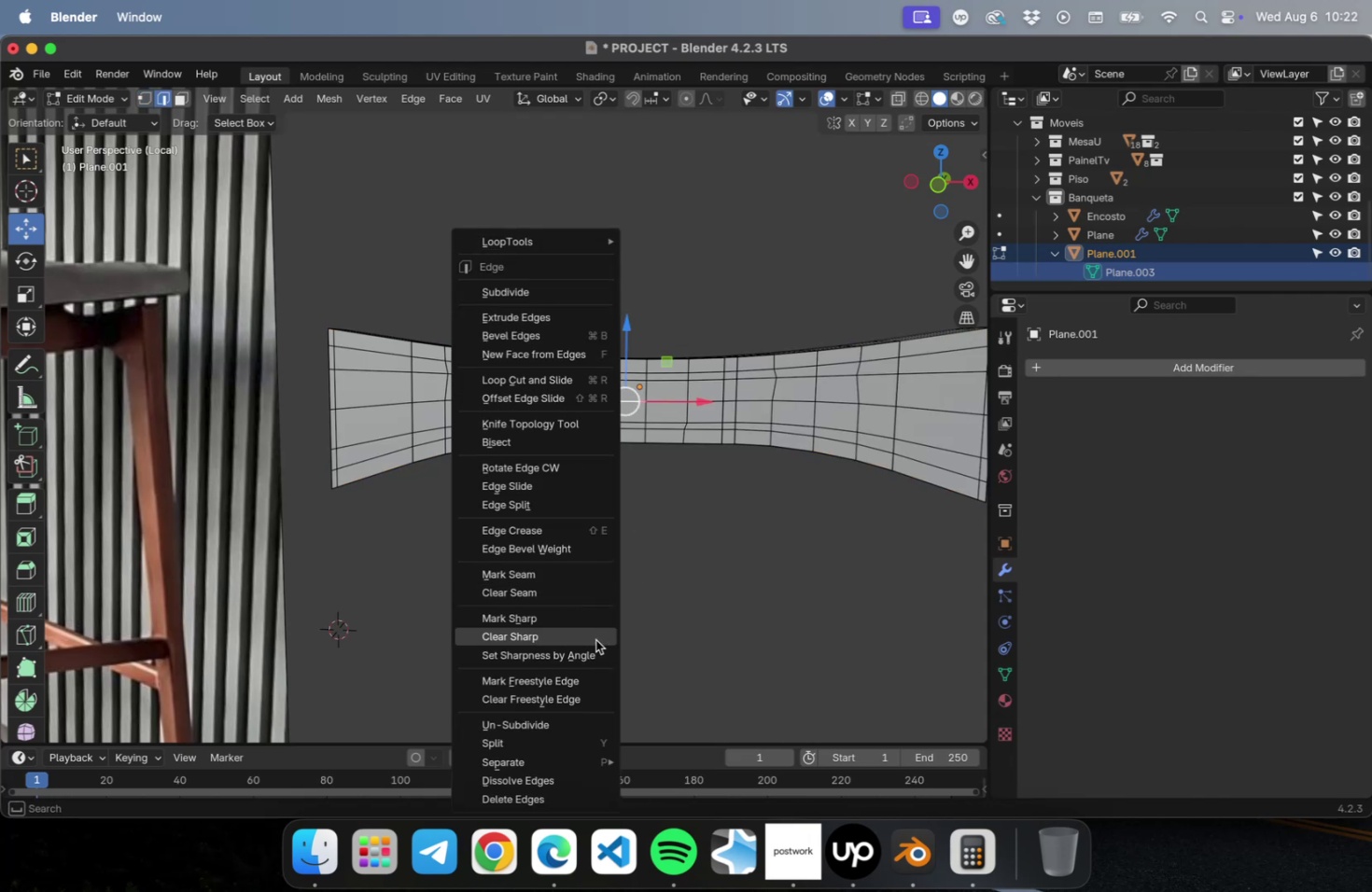 
wait(5.75)
 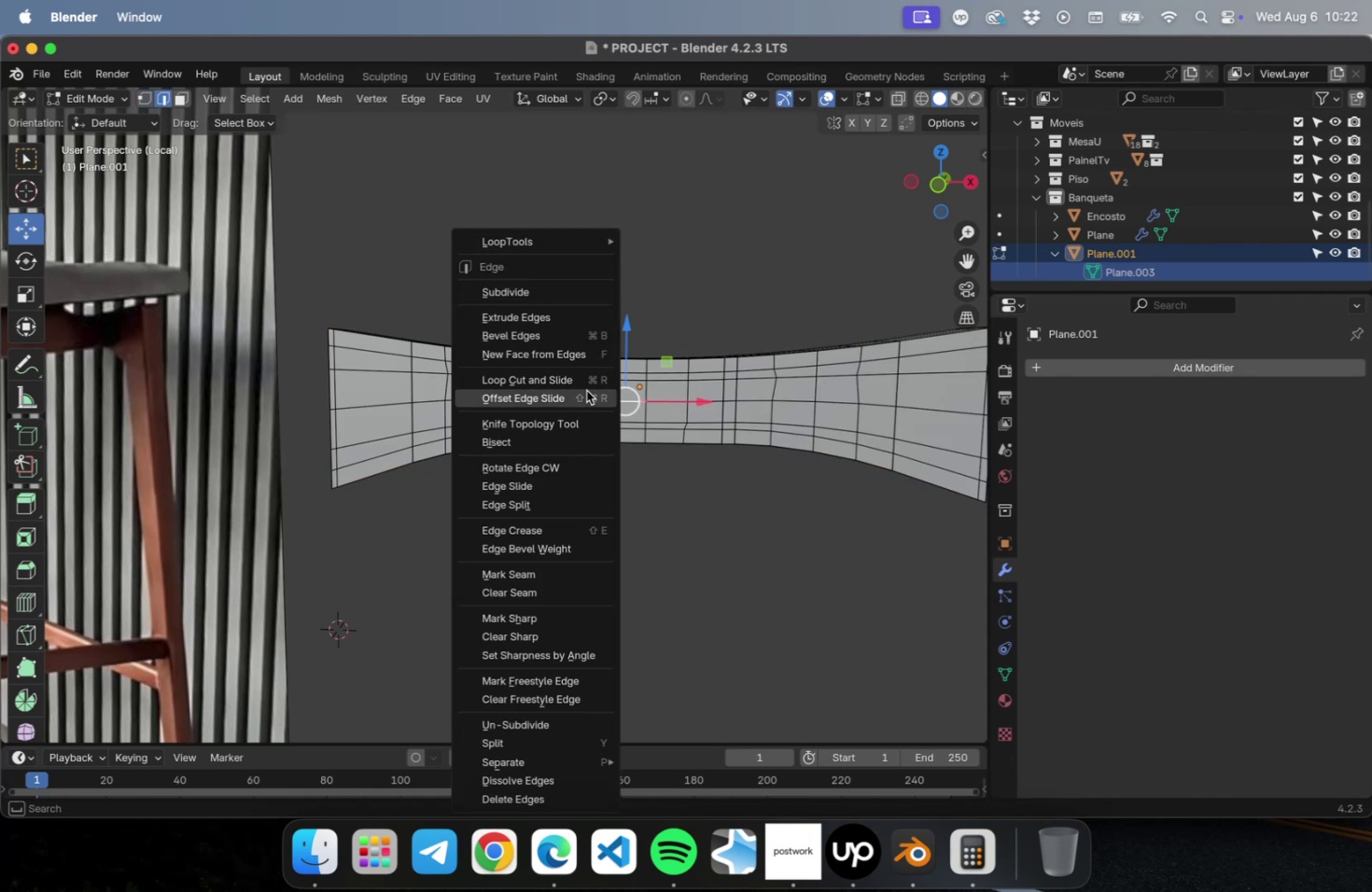 
left_click([595, 638])
 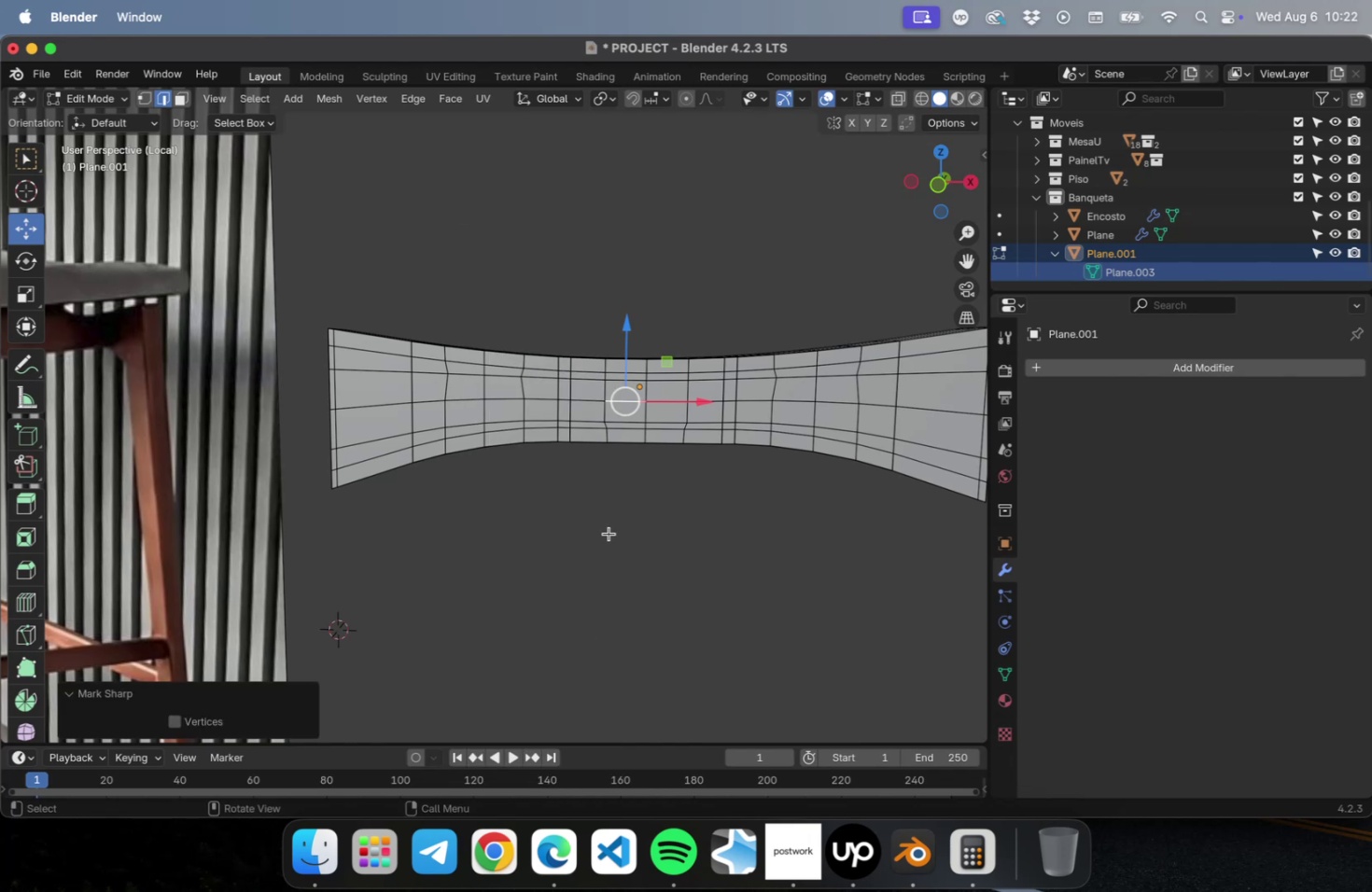 
left_click([609, 532])
 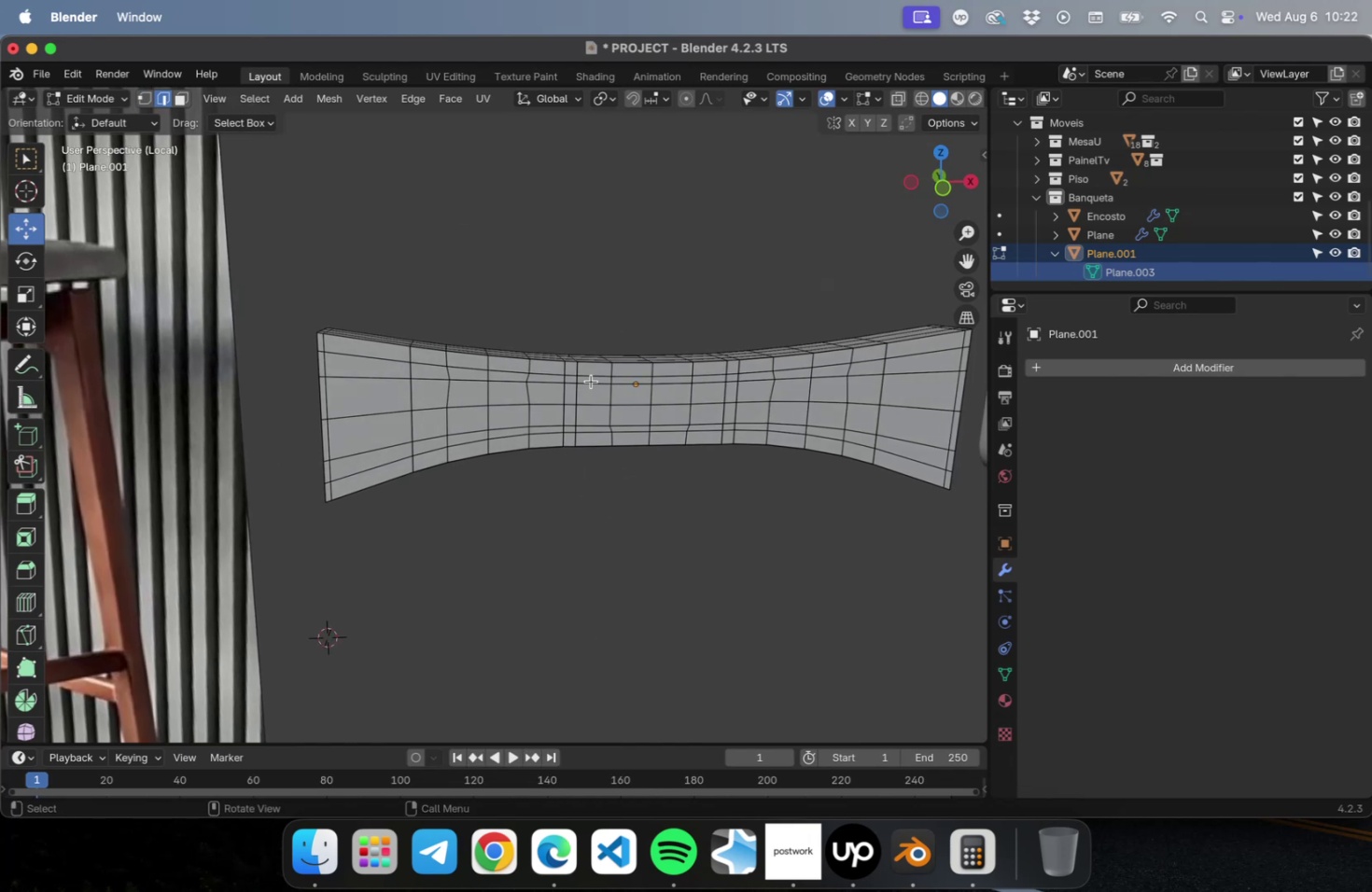 
left_click_drag(start_coordinate=[538, 309], to_coordinate=[658, 538])
 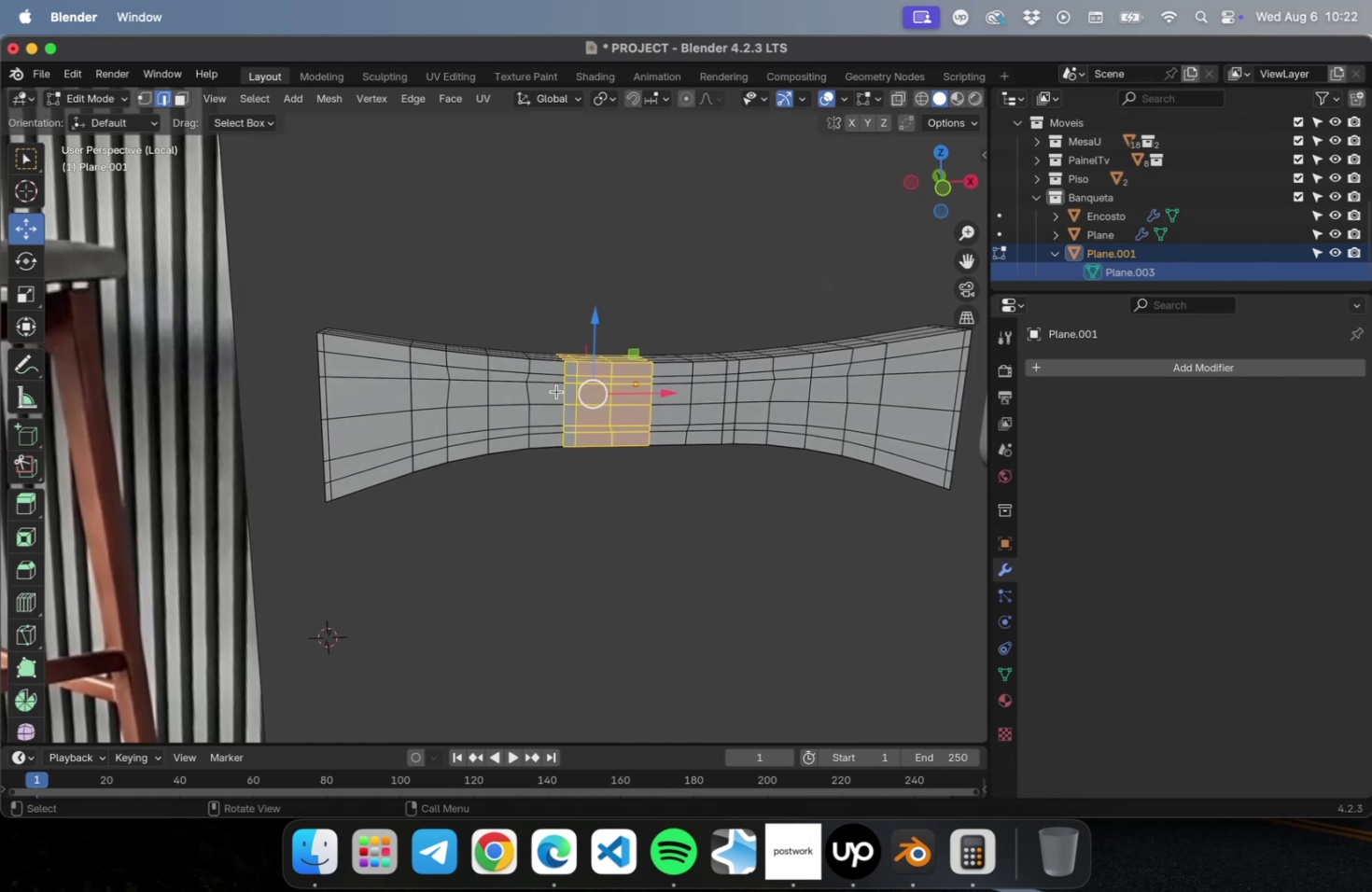 
left_click_drag(start_coordinate=[429, 282], to_coordinate=[660, 543])
 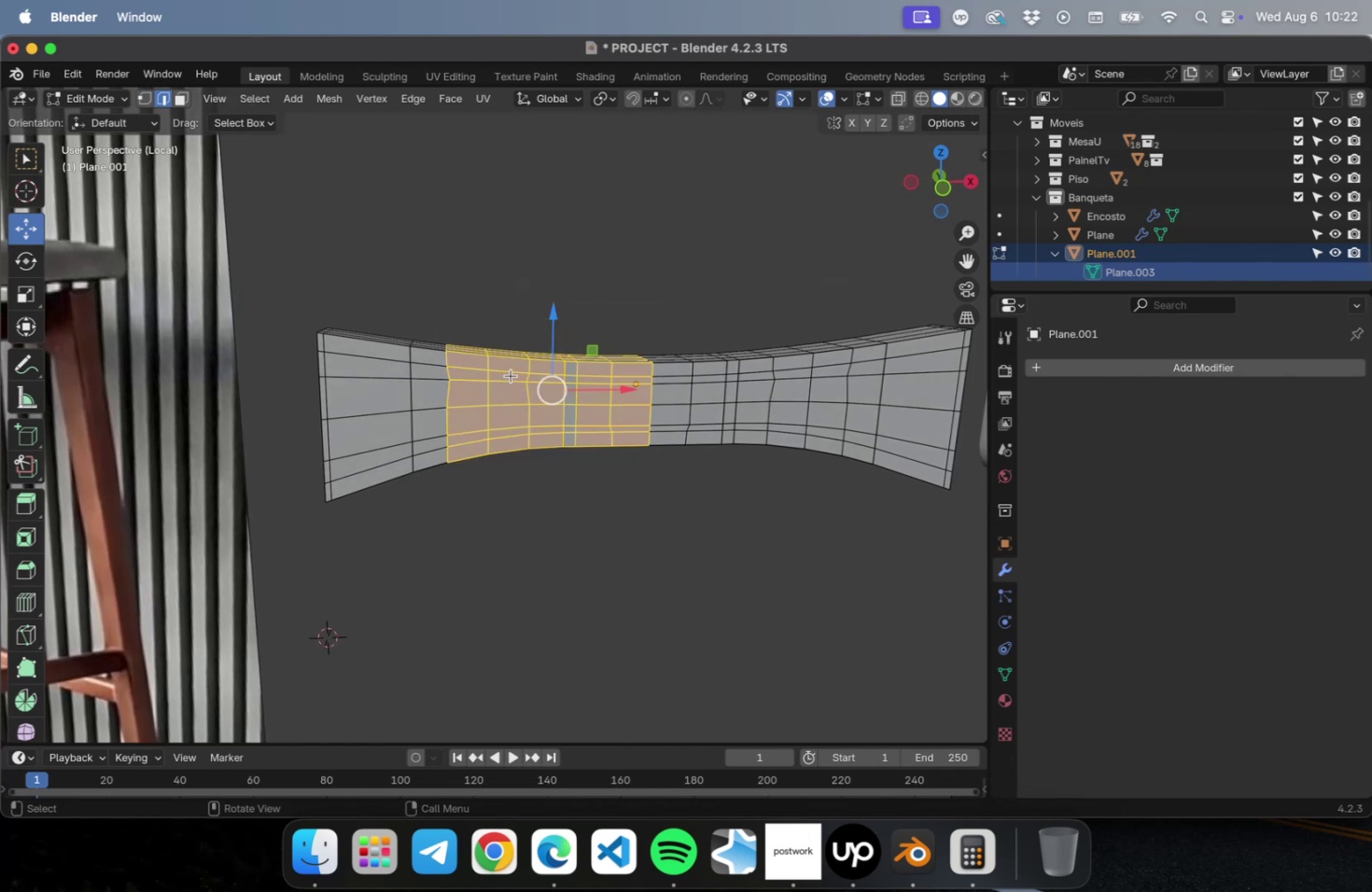 
right_click([511, 375])
 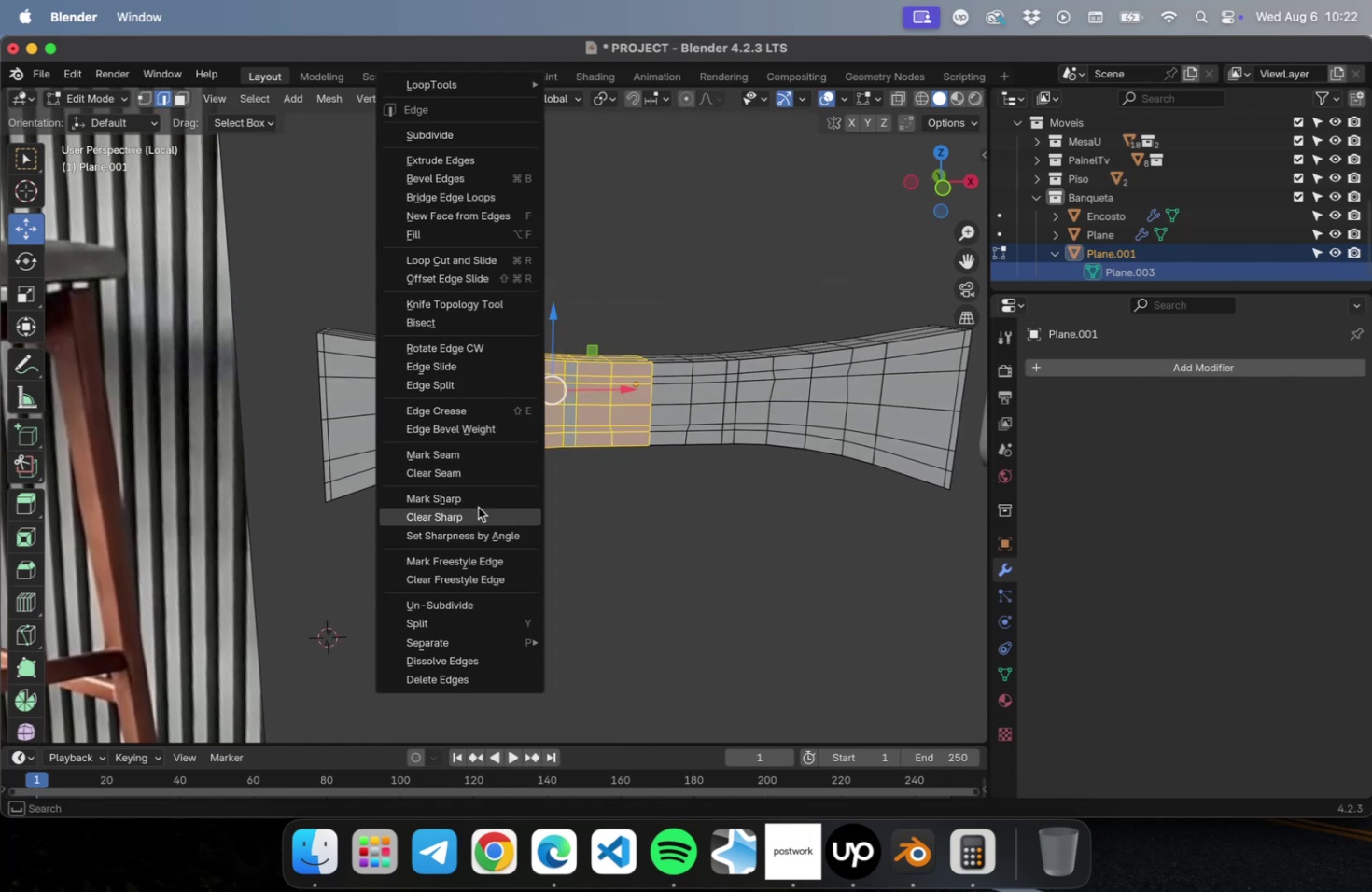 
left_click([477, 509])
 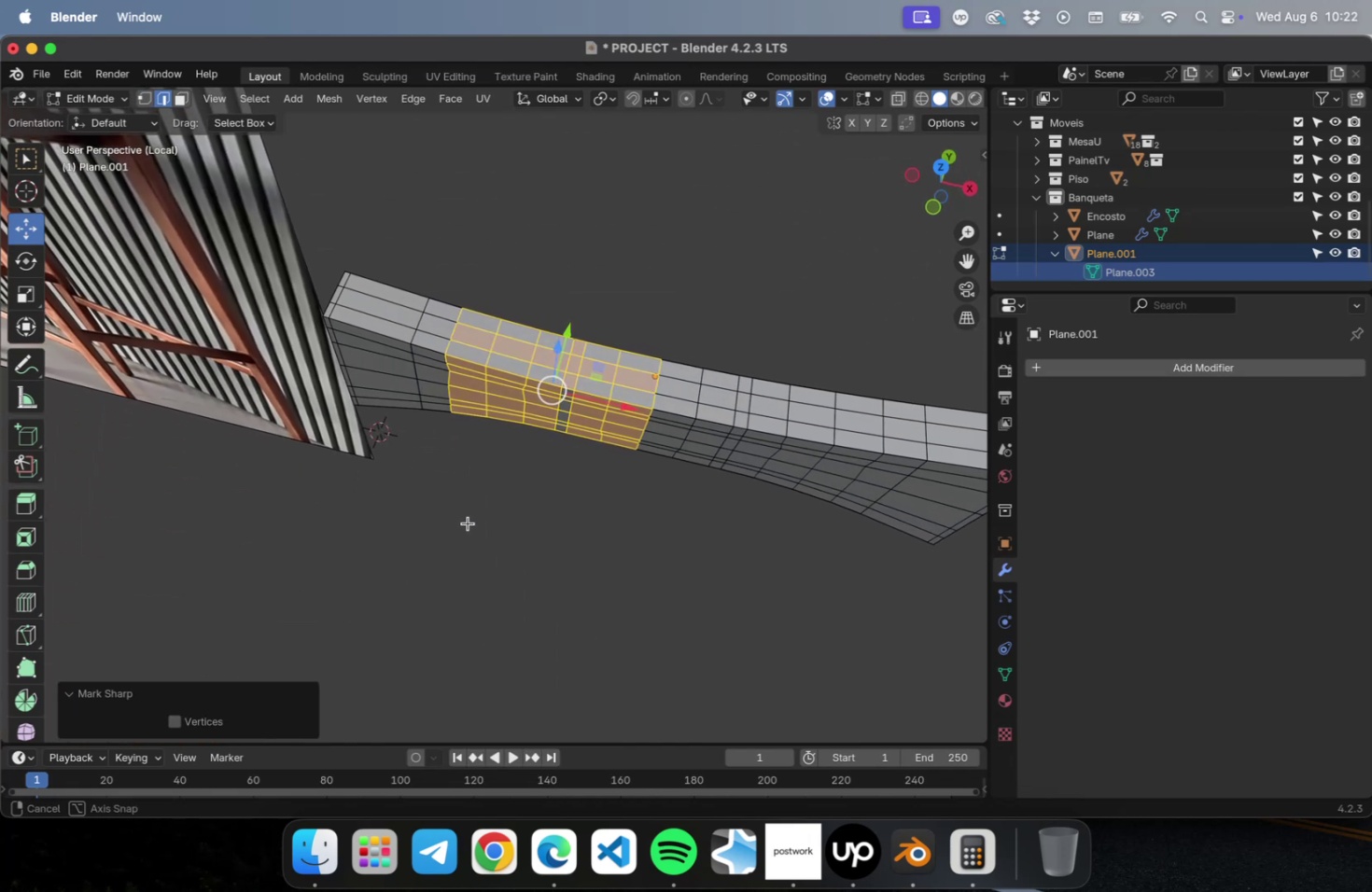 
scroll: coordinate [645, 324], scroll_direction: up, amount: 4.0
 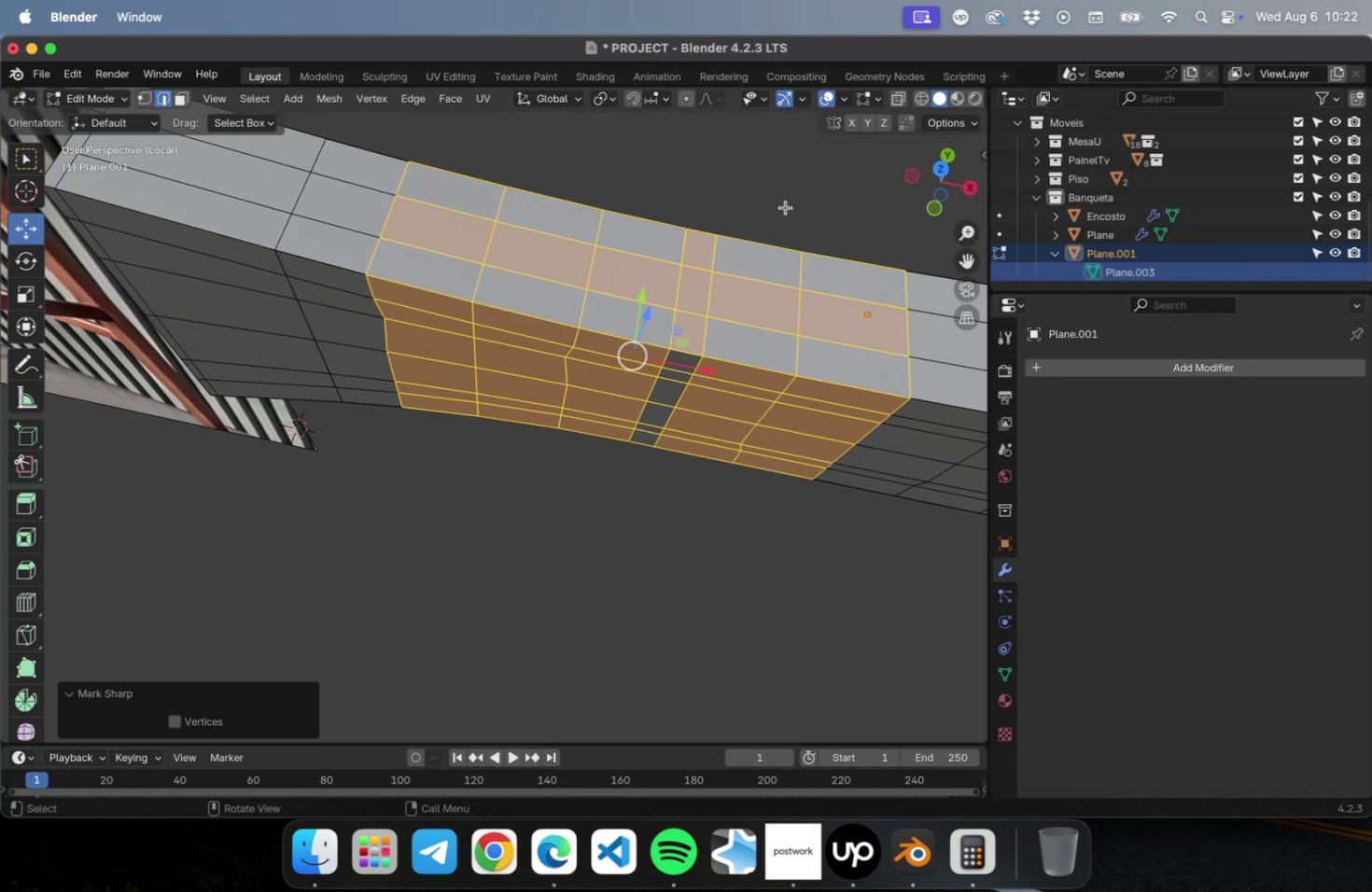 
left_click_drag(start_coordinate=[784, 200], to_coordinate=[525, 384])
 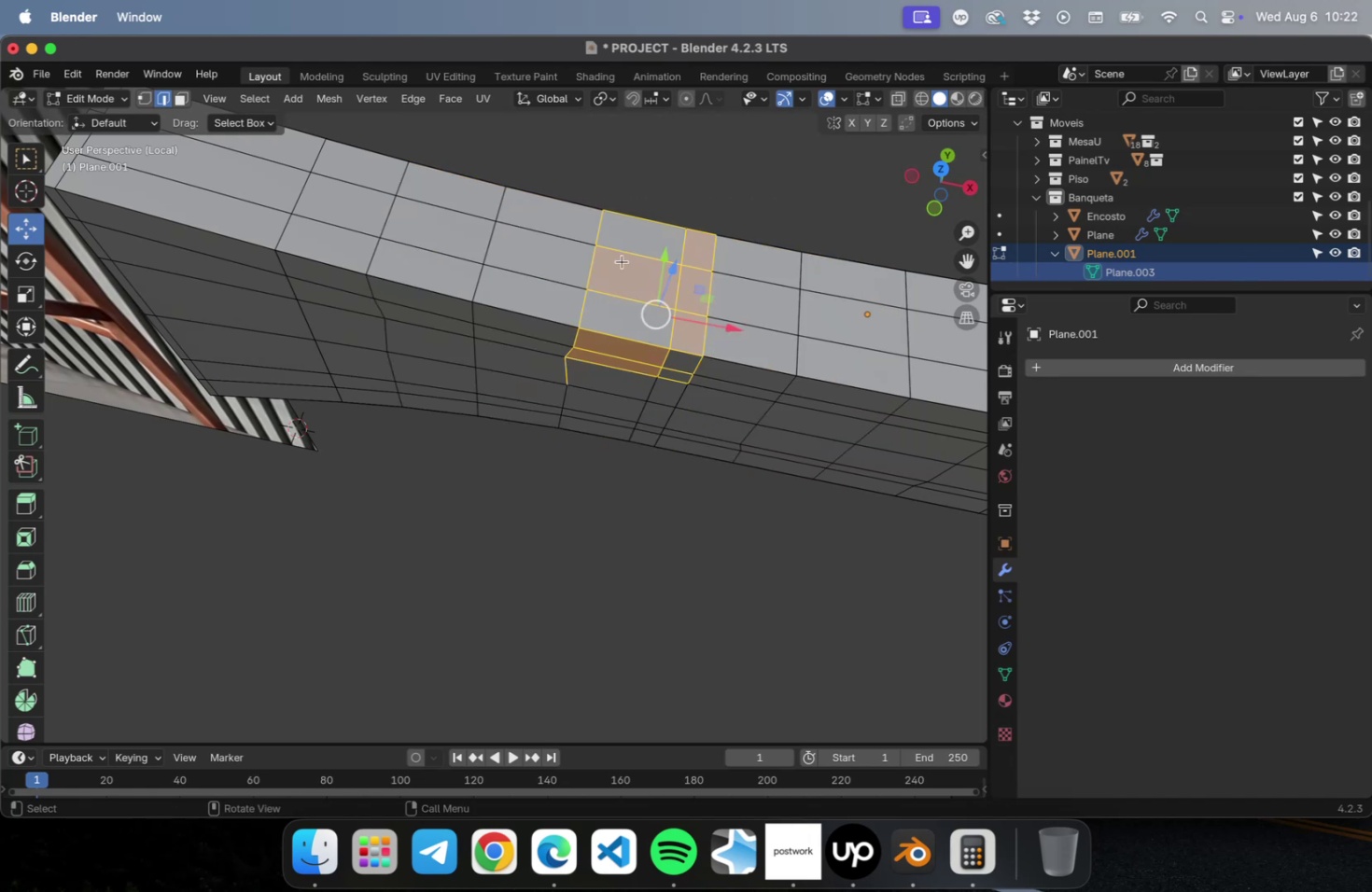 
left_click_drag(start_coordinate=[683, 196], to_coordinate=[583, 382])
 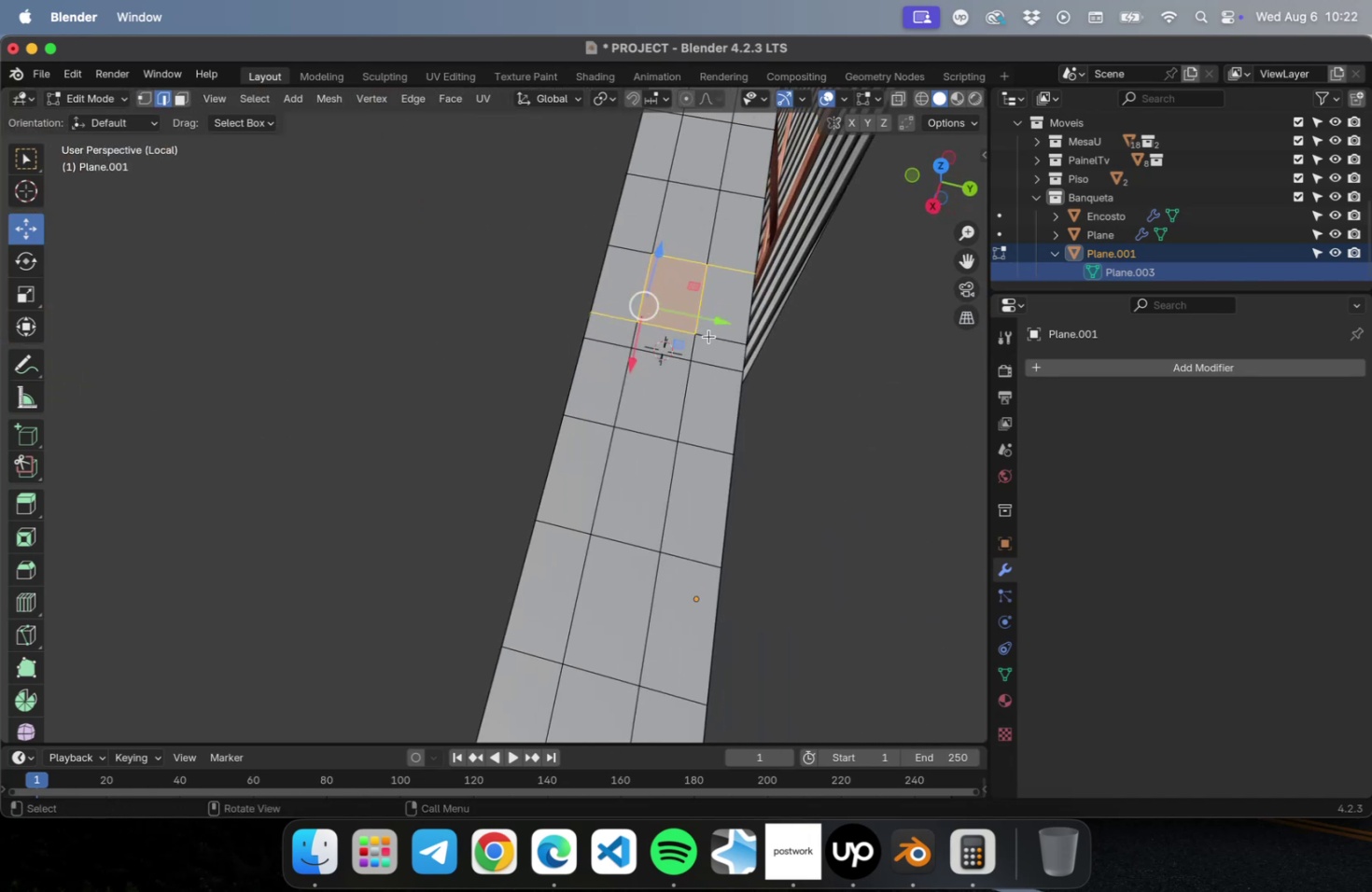 
left_click_drag(start_coordinate=[715, 320], to_coordinate=[771, 333])
 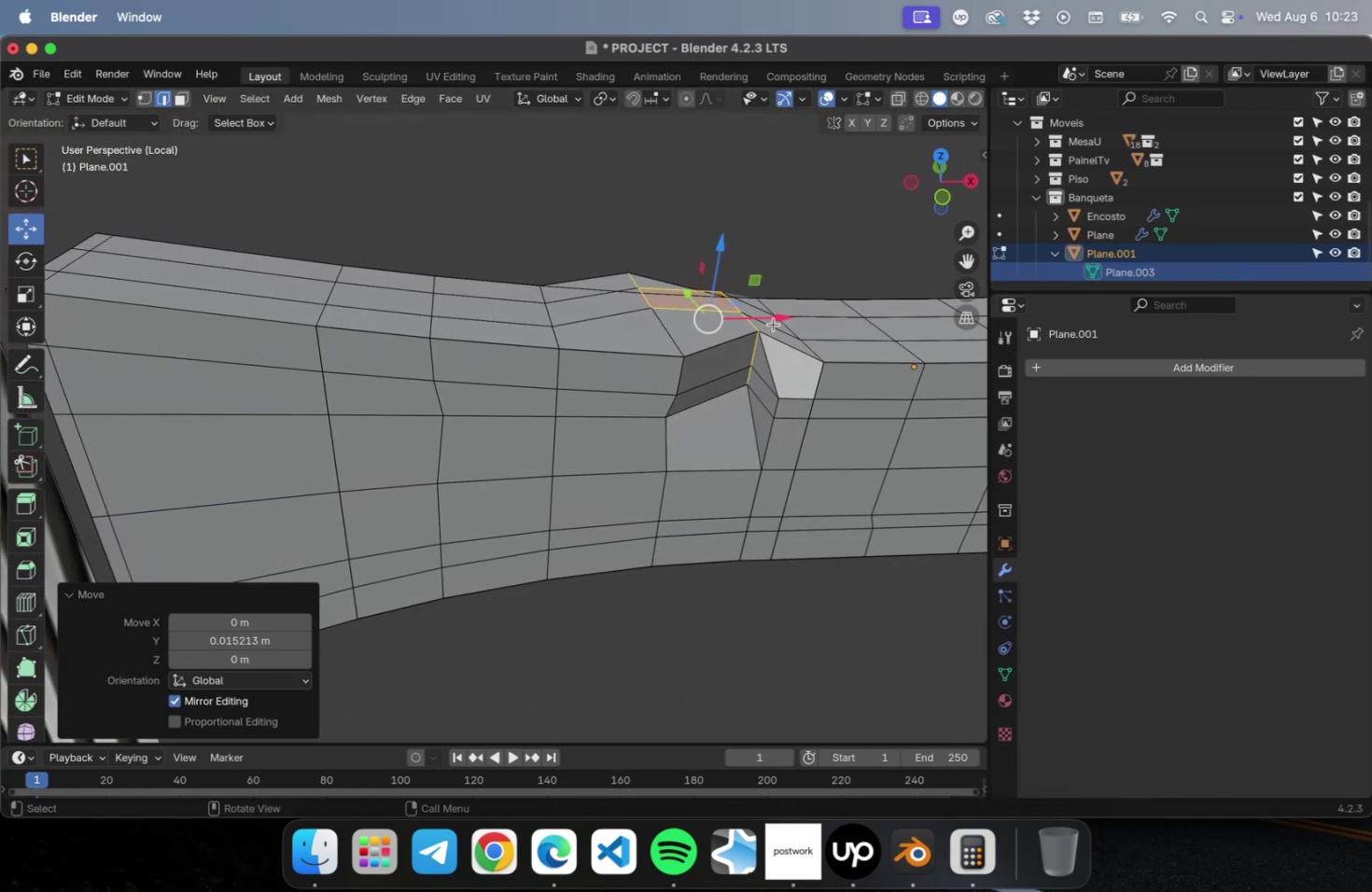 
left_click_drag(start_coordinate=[724, 249], to_coordinate=[692, 240])
 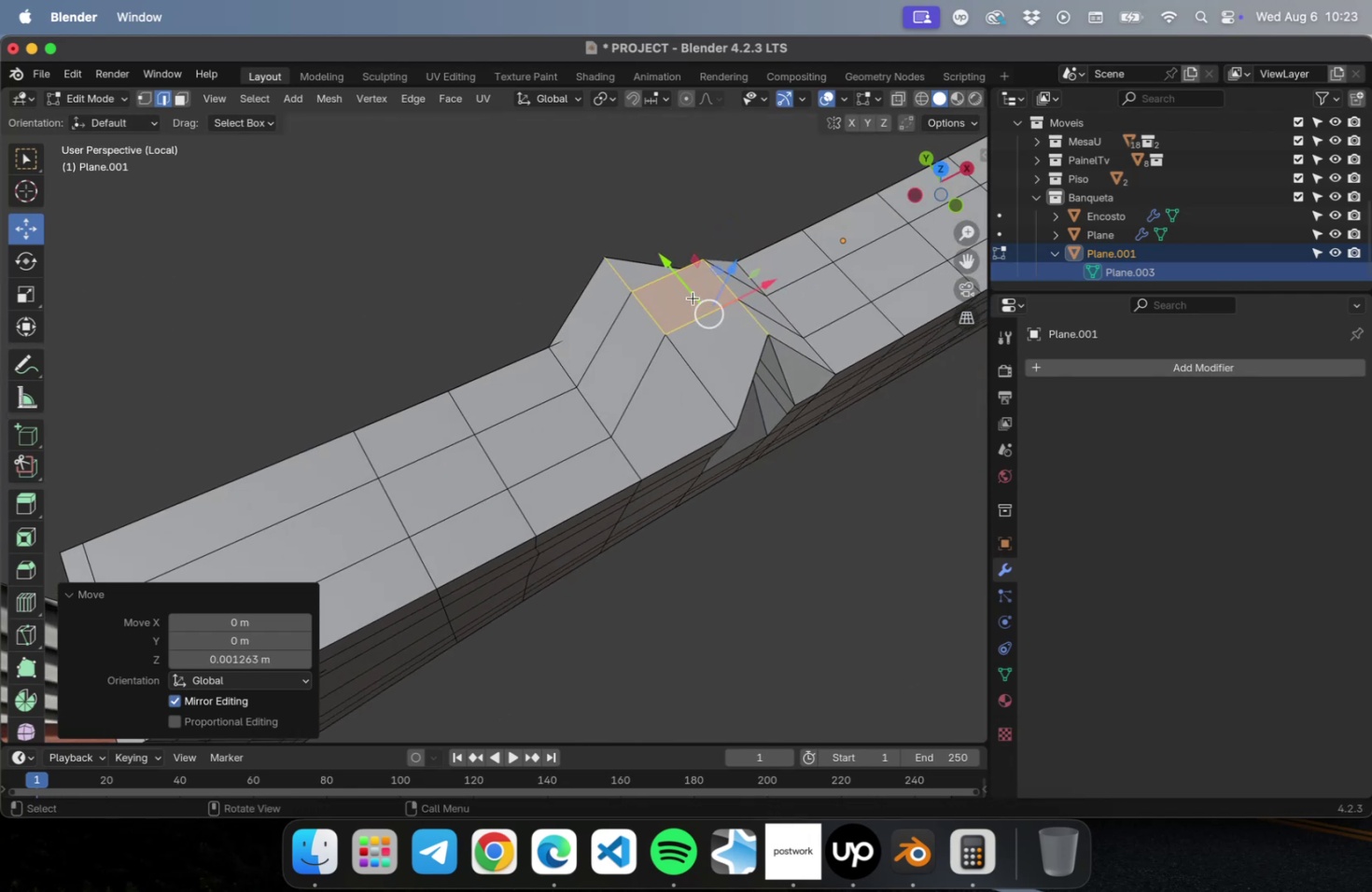 
left_click_drag(start_coordinate=[675, 270], to_coordinate=[685, 297])
 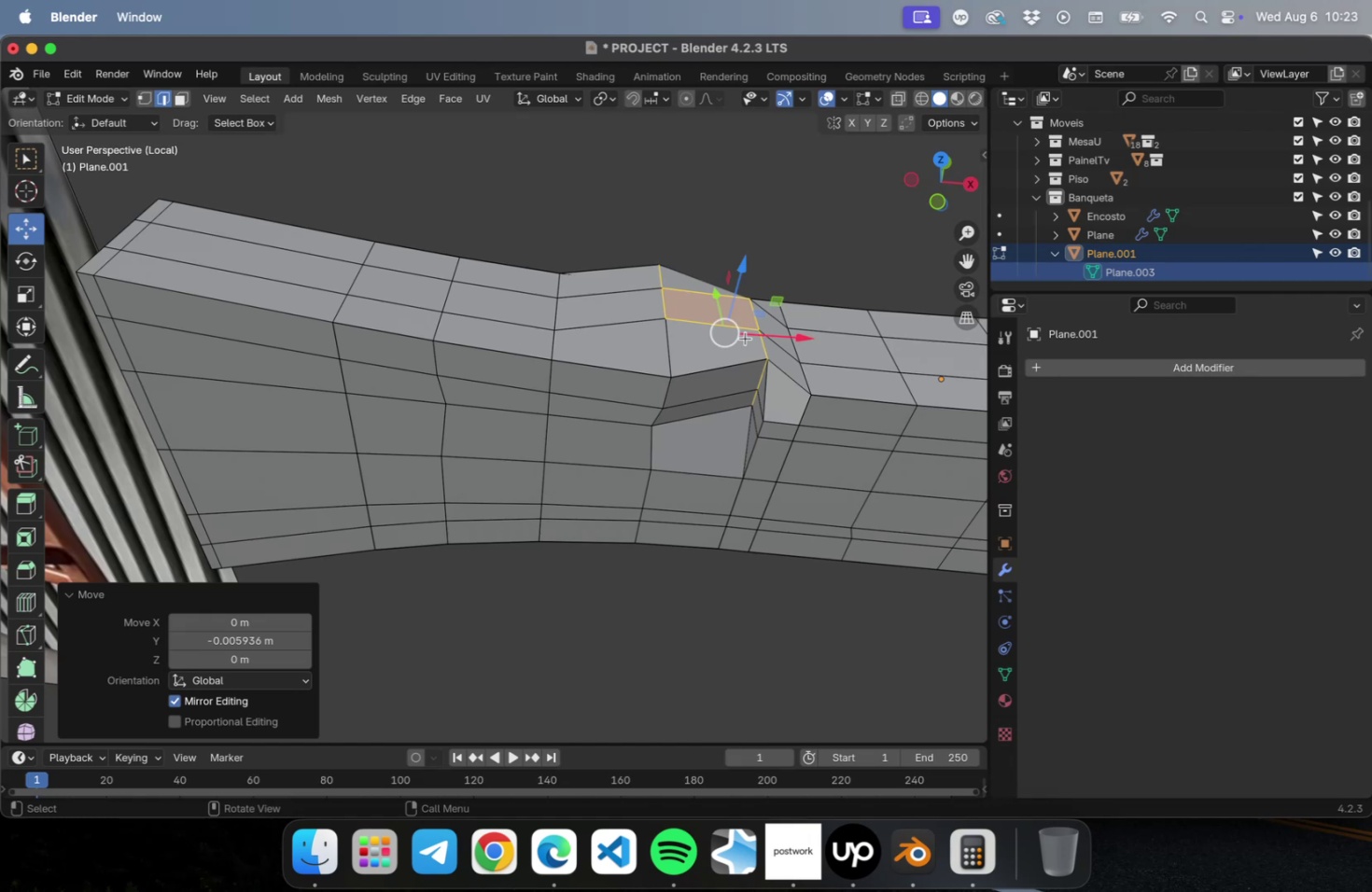 
left_click_drag(start_coordinate=[717, 300], to_coordinate=[720, 321])
 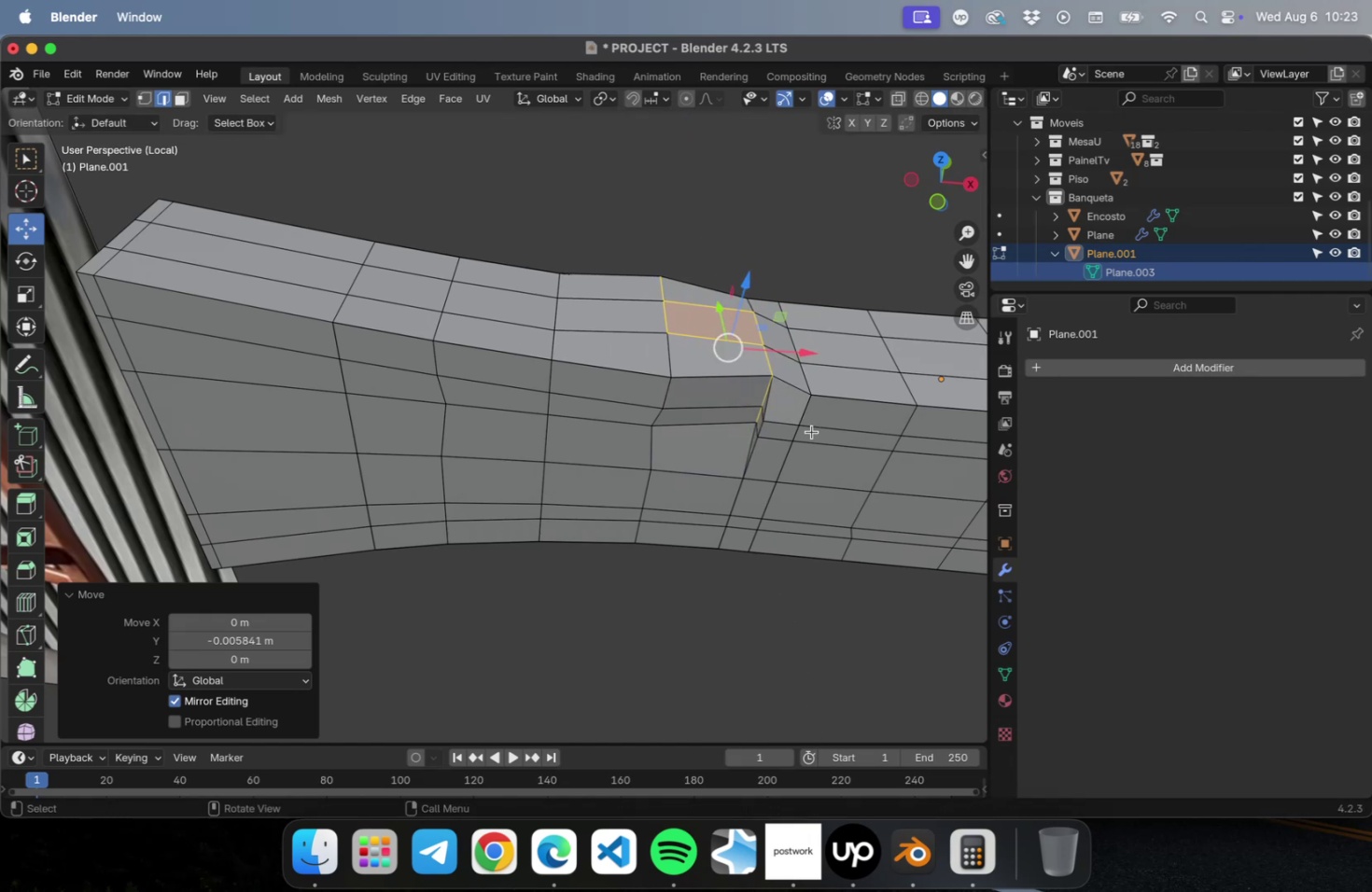 
key(Meta+Z)
 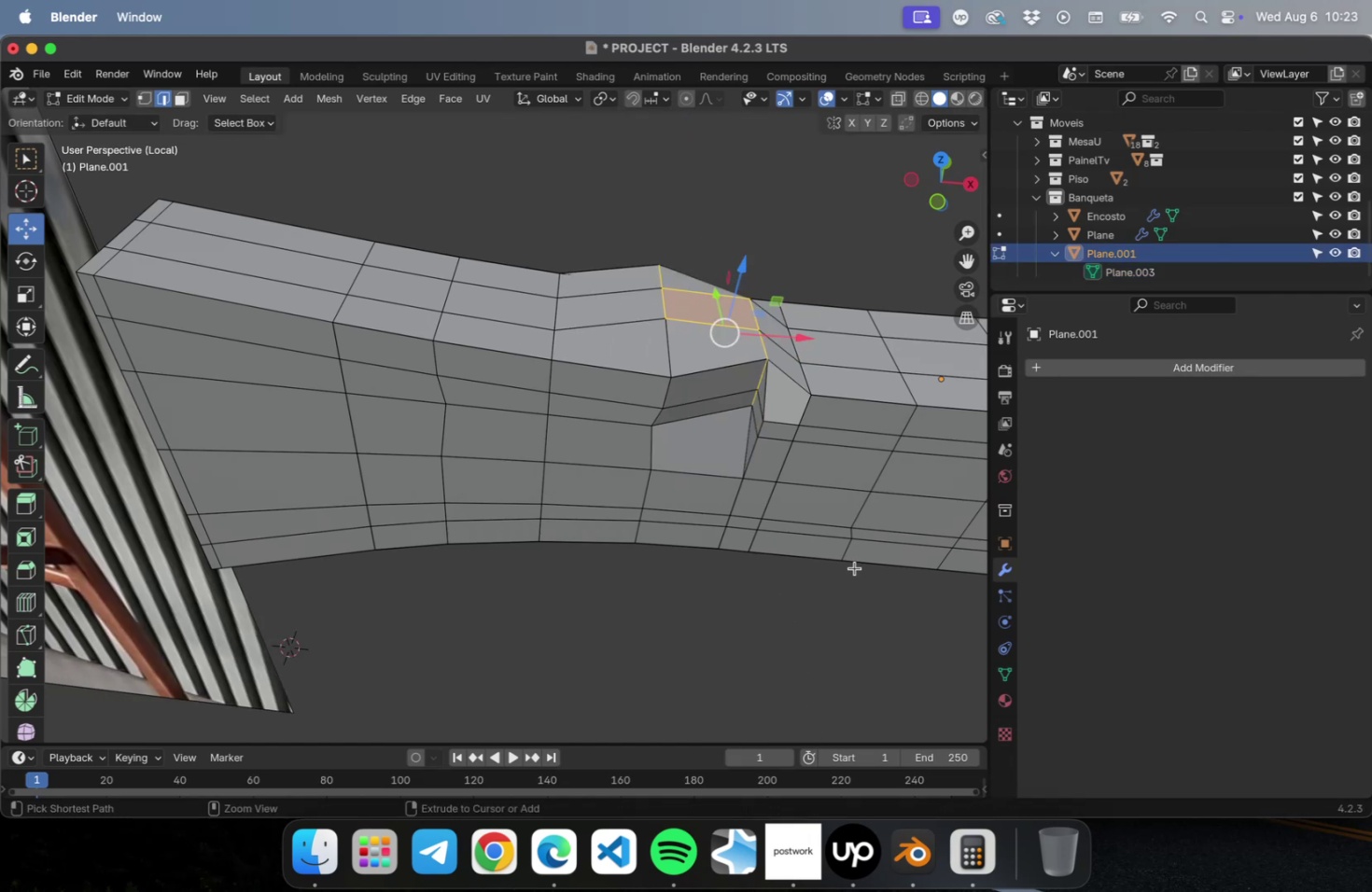 
key(Meta+Z)
 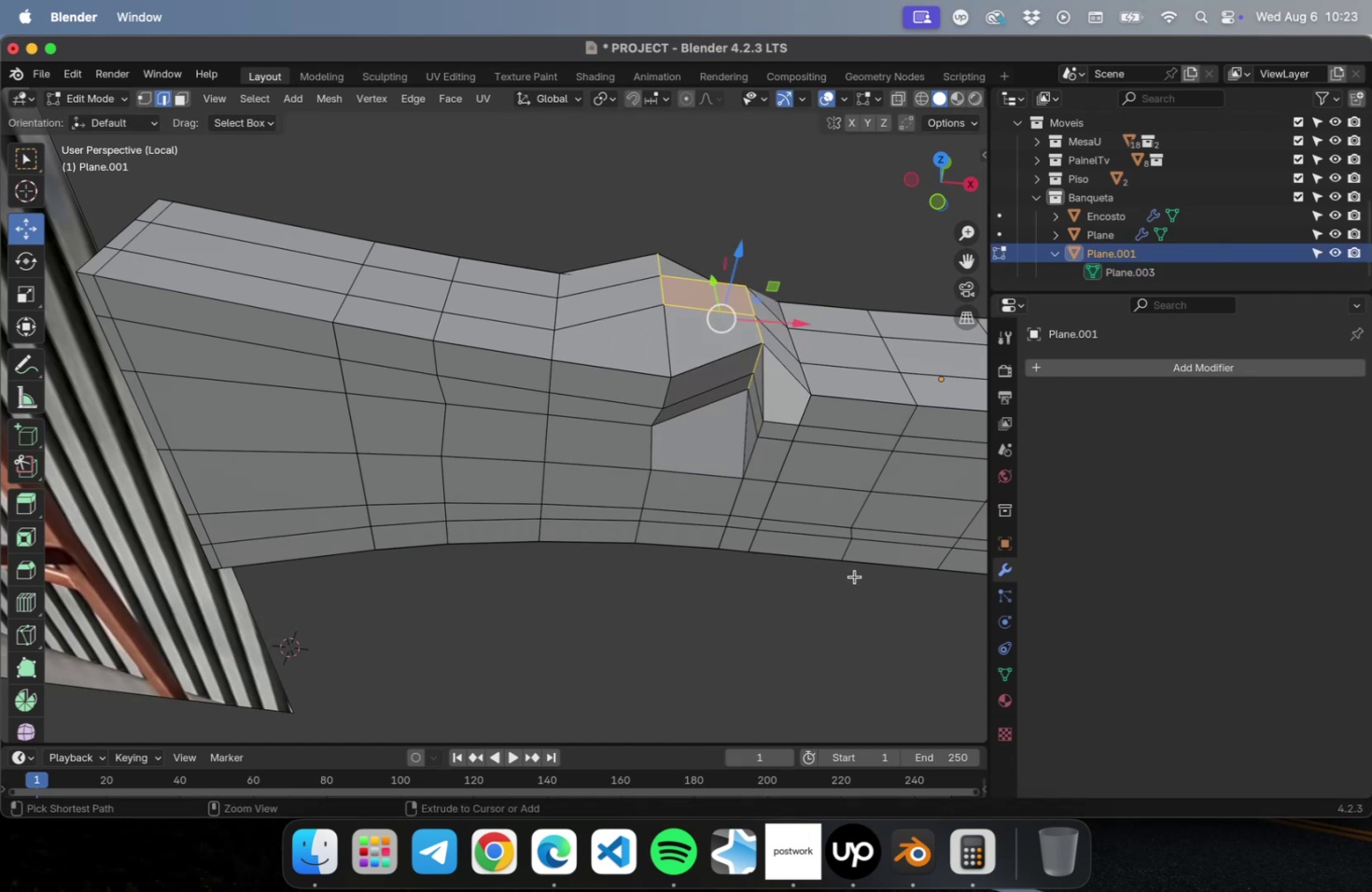 
key(Meta+Z)
 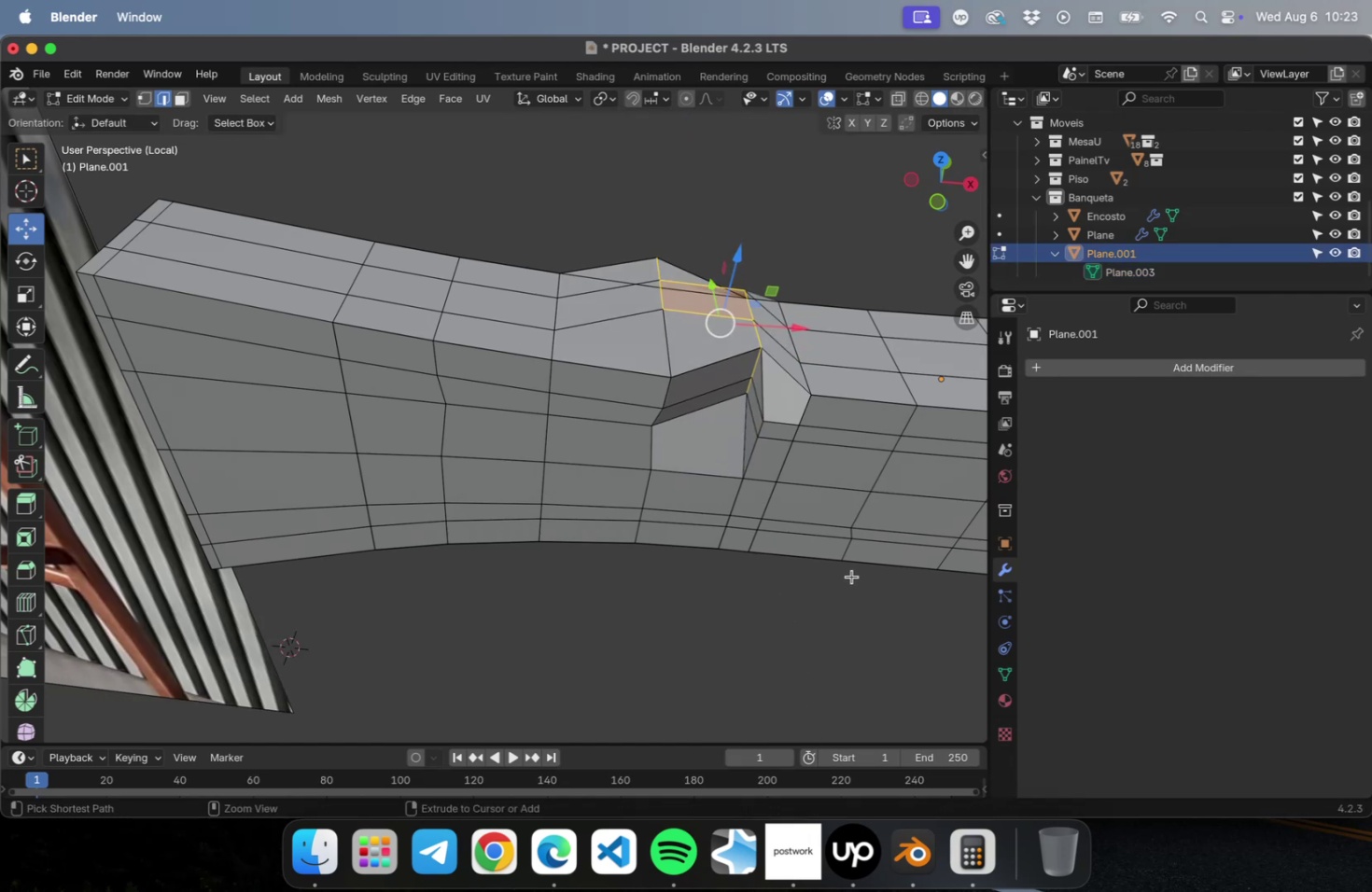 
key(Meta+Z)
 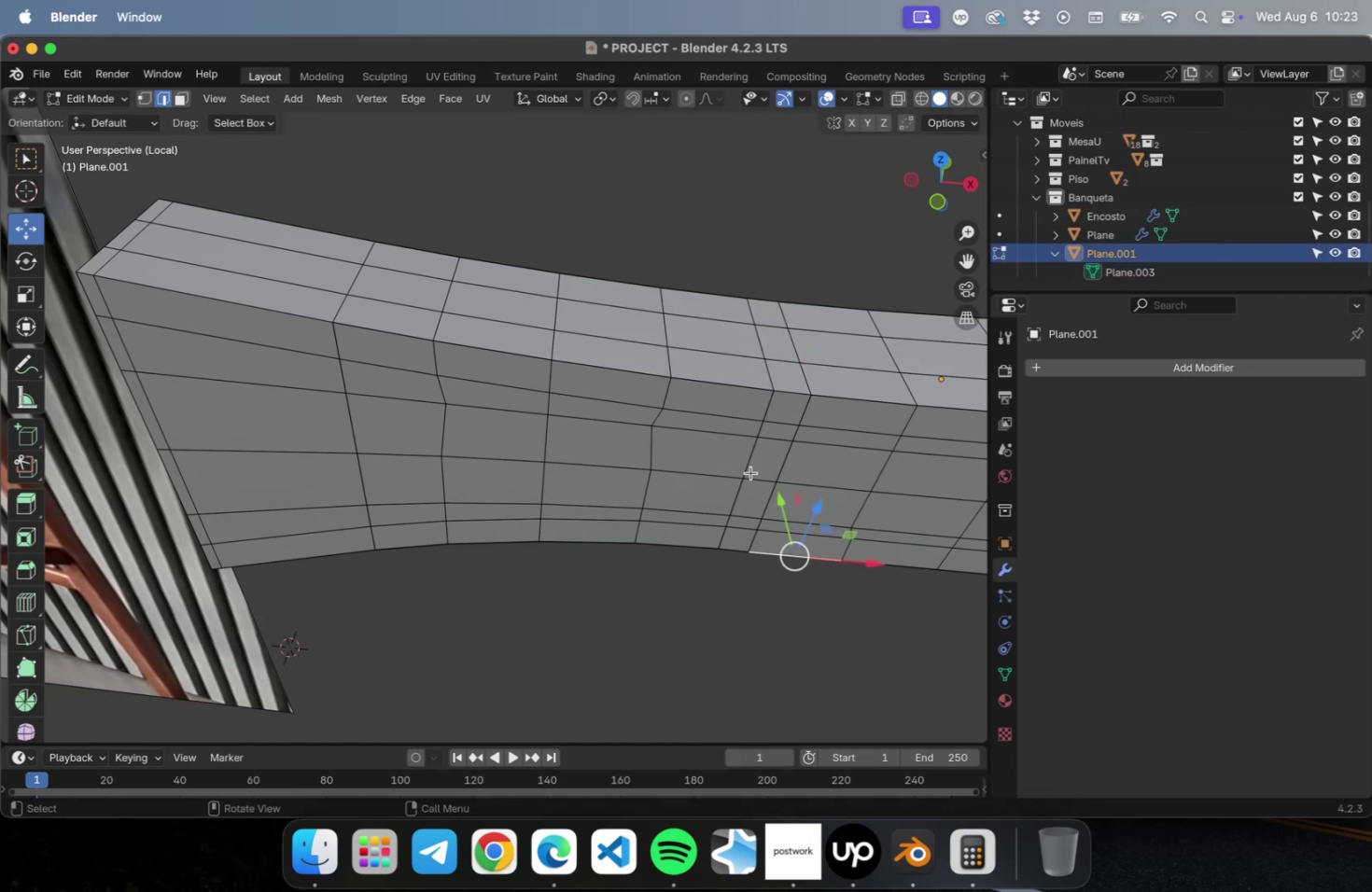 
left_click([752, 469])
 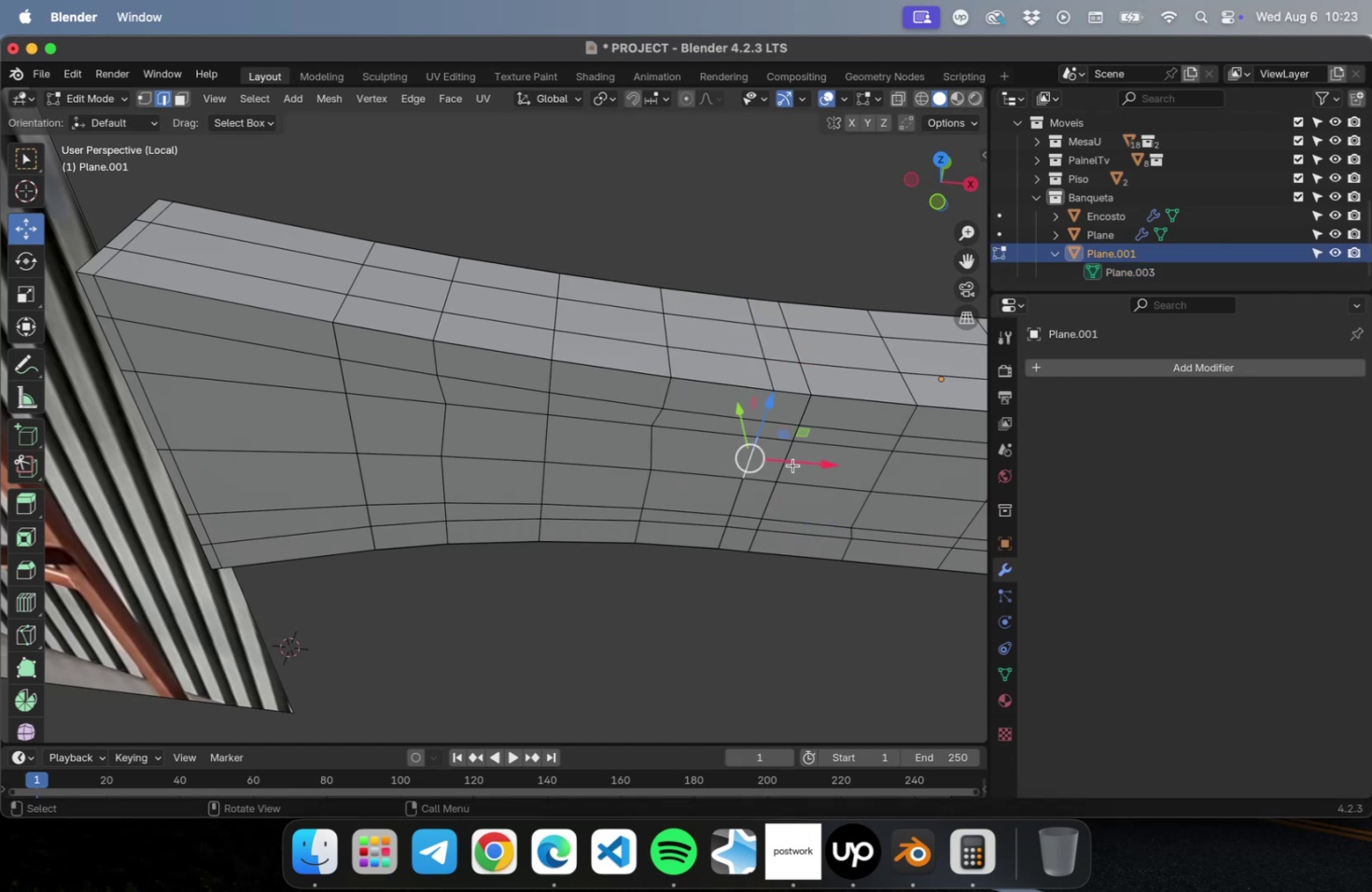 
left_click_drag(start_coordinate=[799, 464], to_coordinate=[763, 465])
 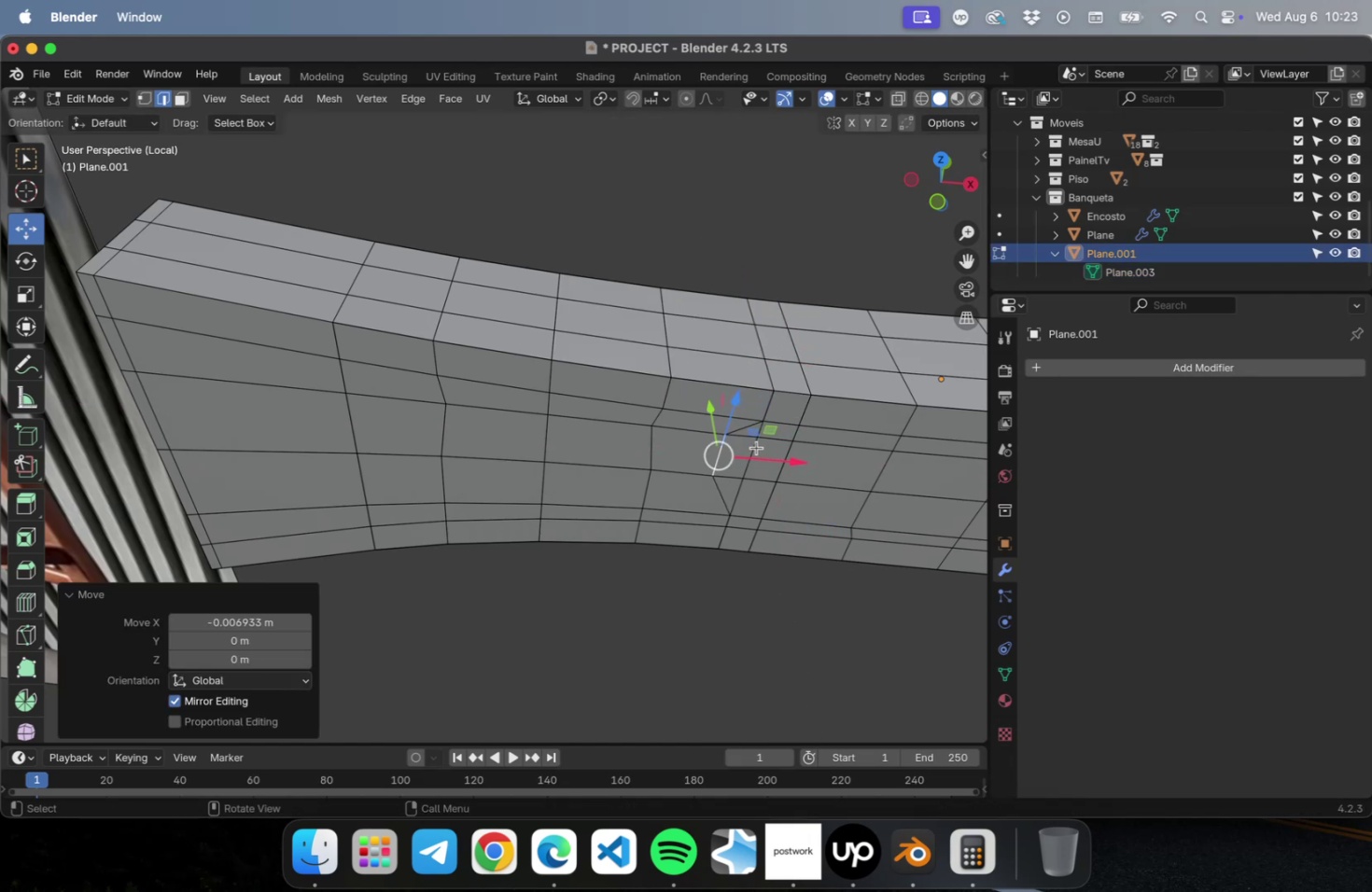 
left_click([755, 447])
 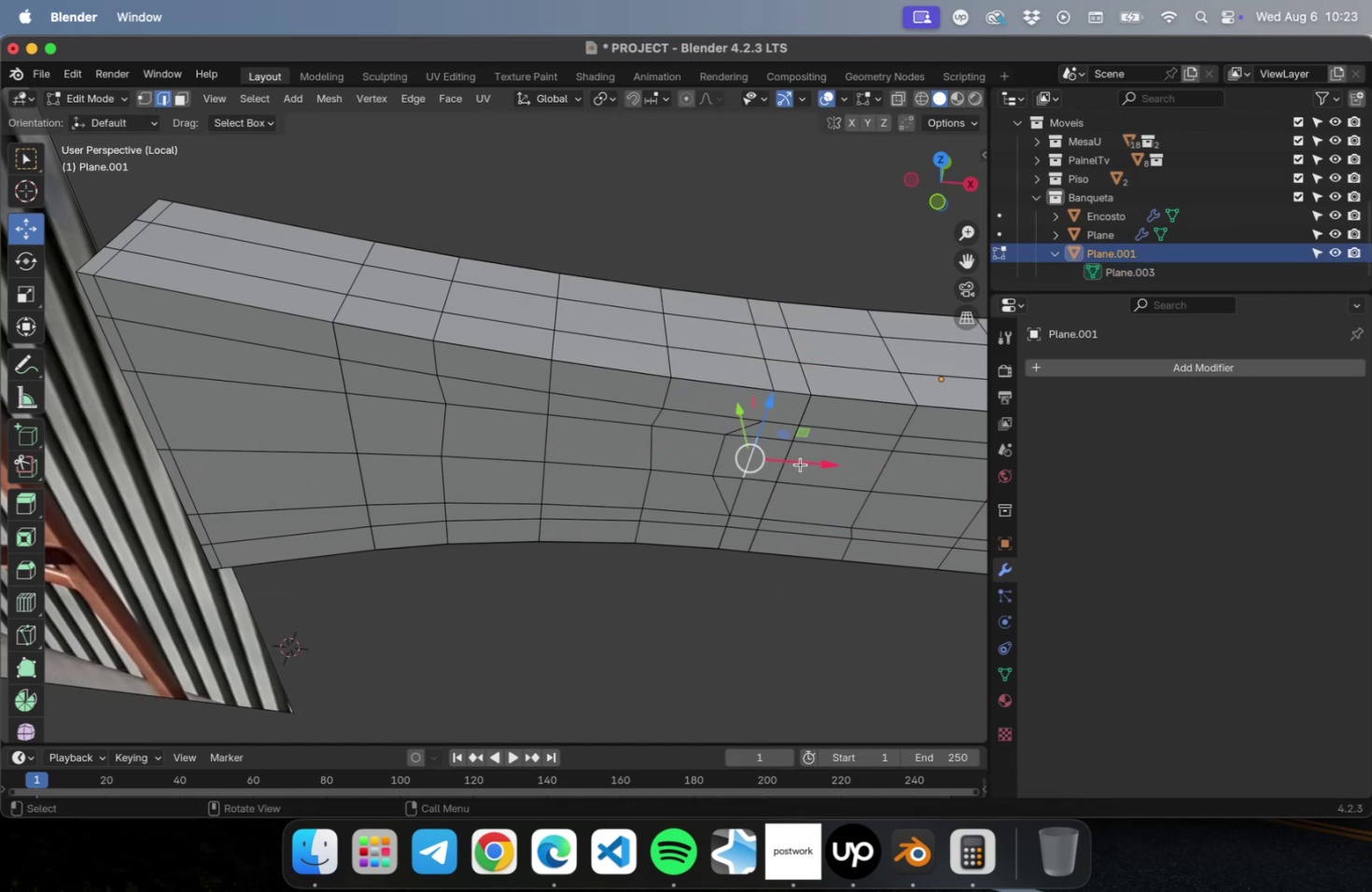 
left_click_drag(start_coordinate=[801, 464], to_coordinate=[815, 483])
 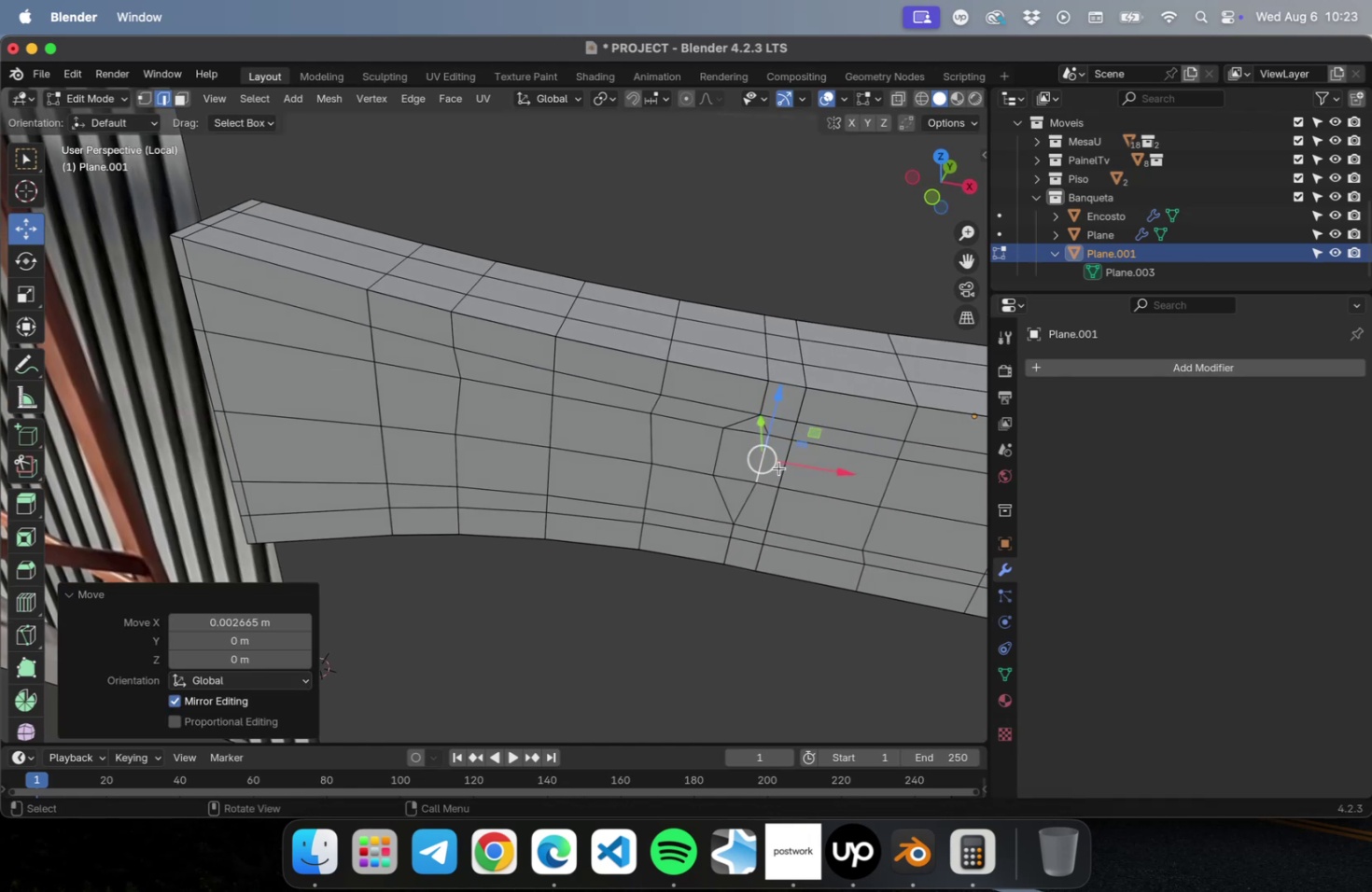 
left_click([655, 448])
 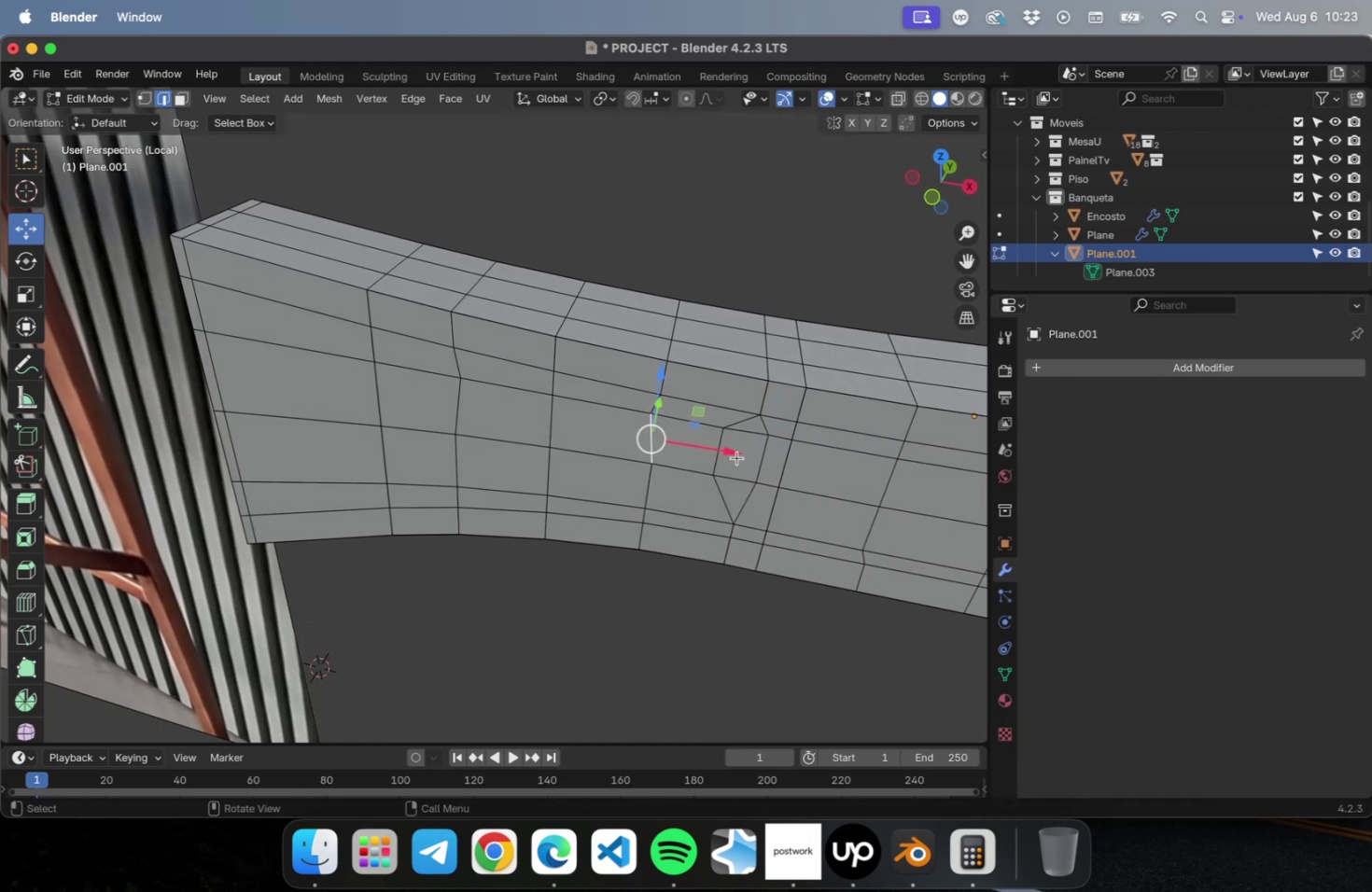 
left_click_drag(start_coordinate=[732, 454], to_coordinate=[717, 463])
 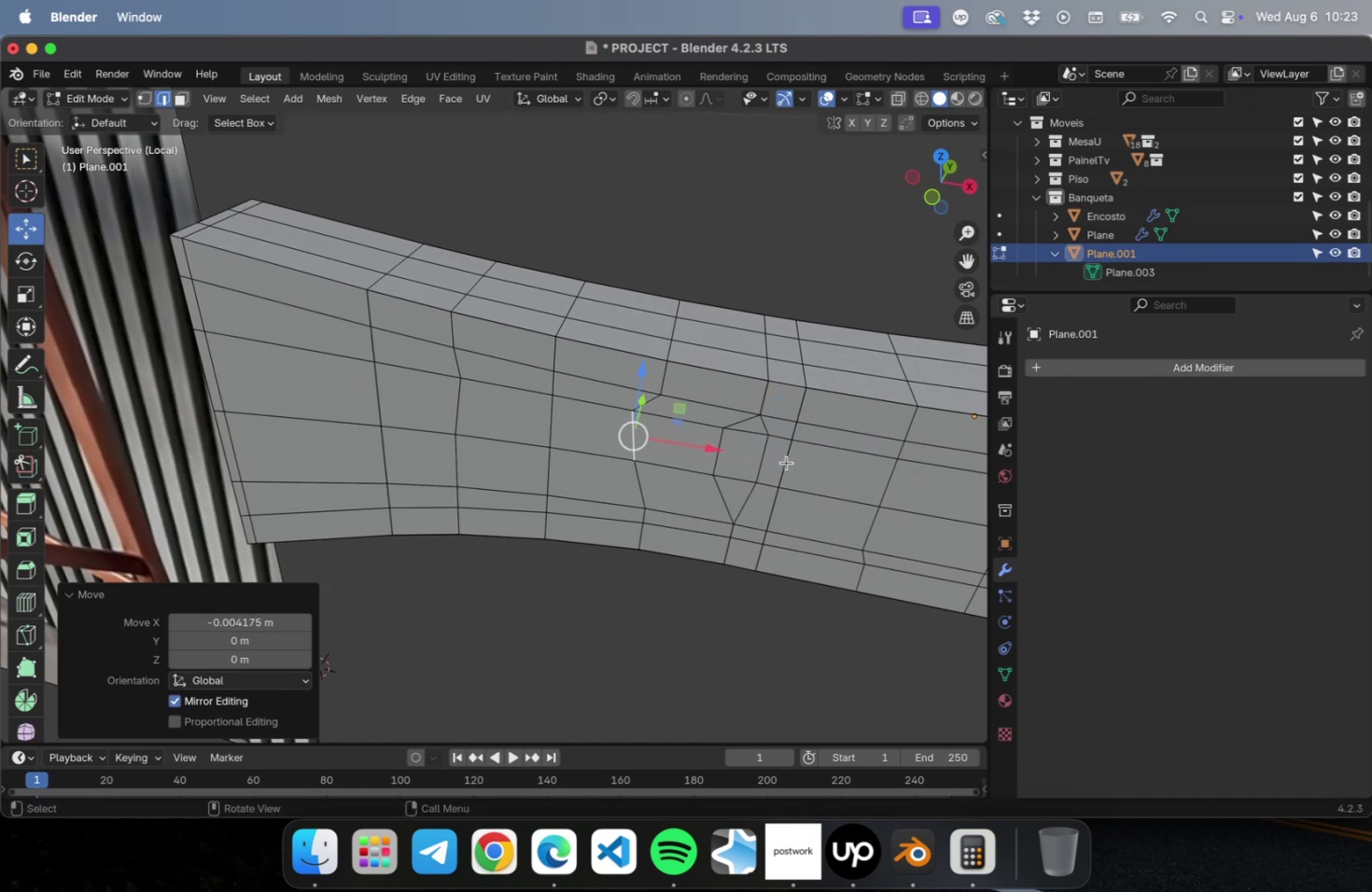 
left_click([786, 462])
 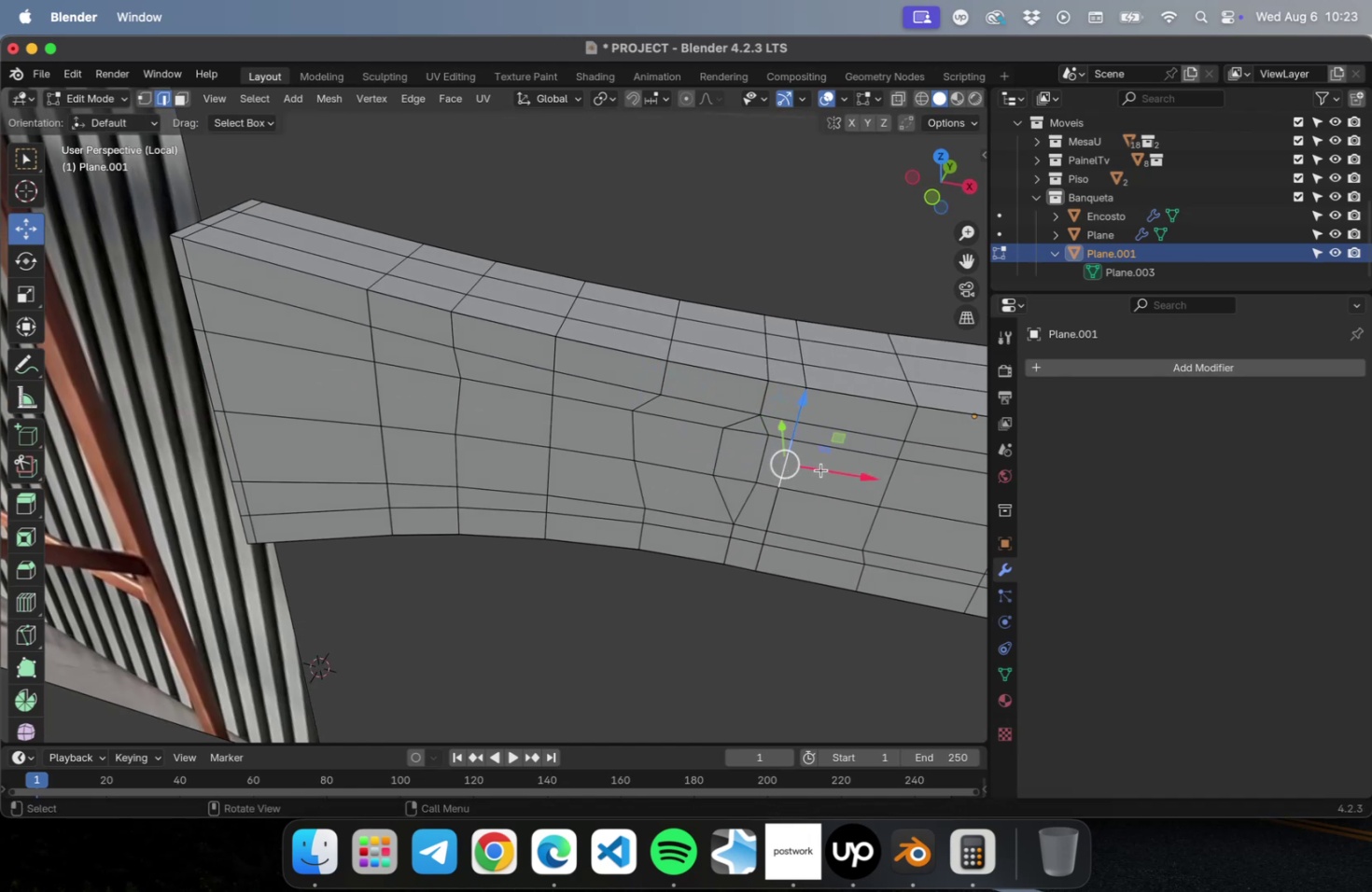 
left_click_drag(start_coordinate=[823, 469], to_coordinate=[860, 470])
 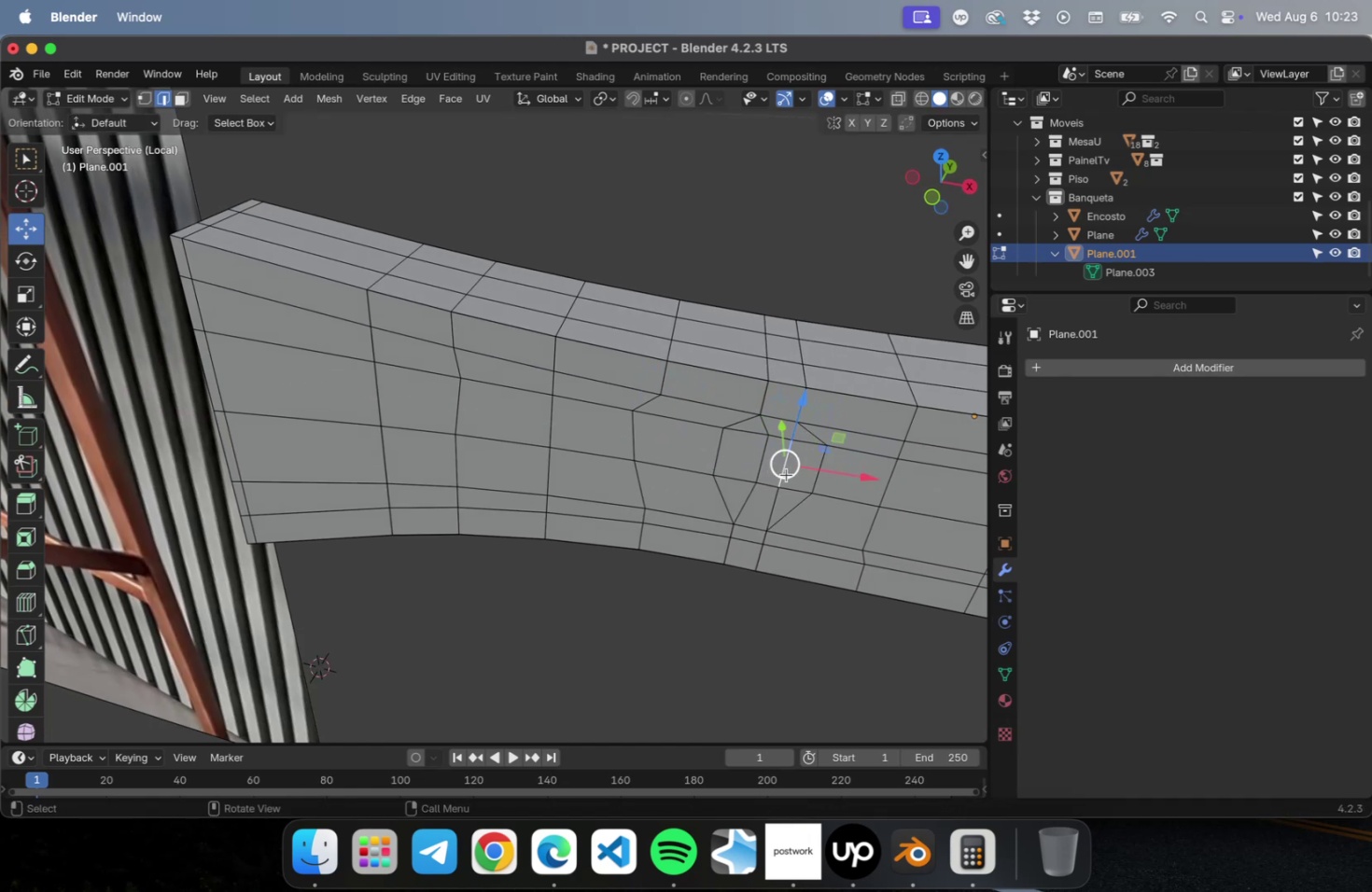 
left_click_drag(start_coordinate=[849, 474], to_coordinate=[834, 477])
 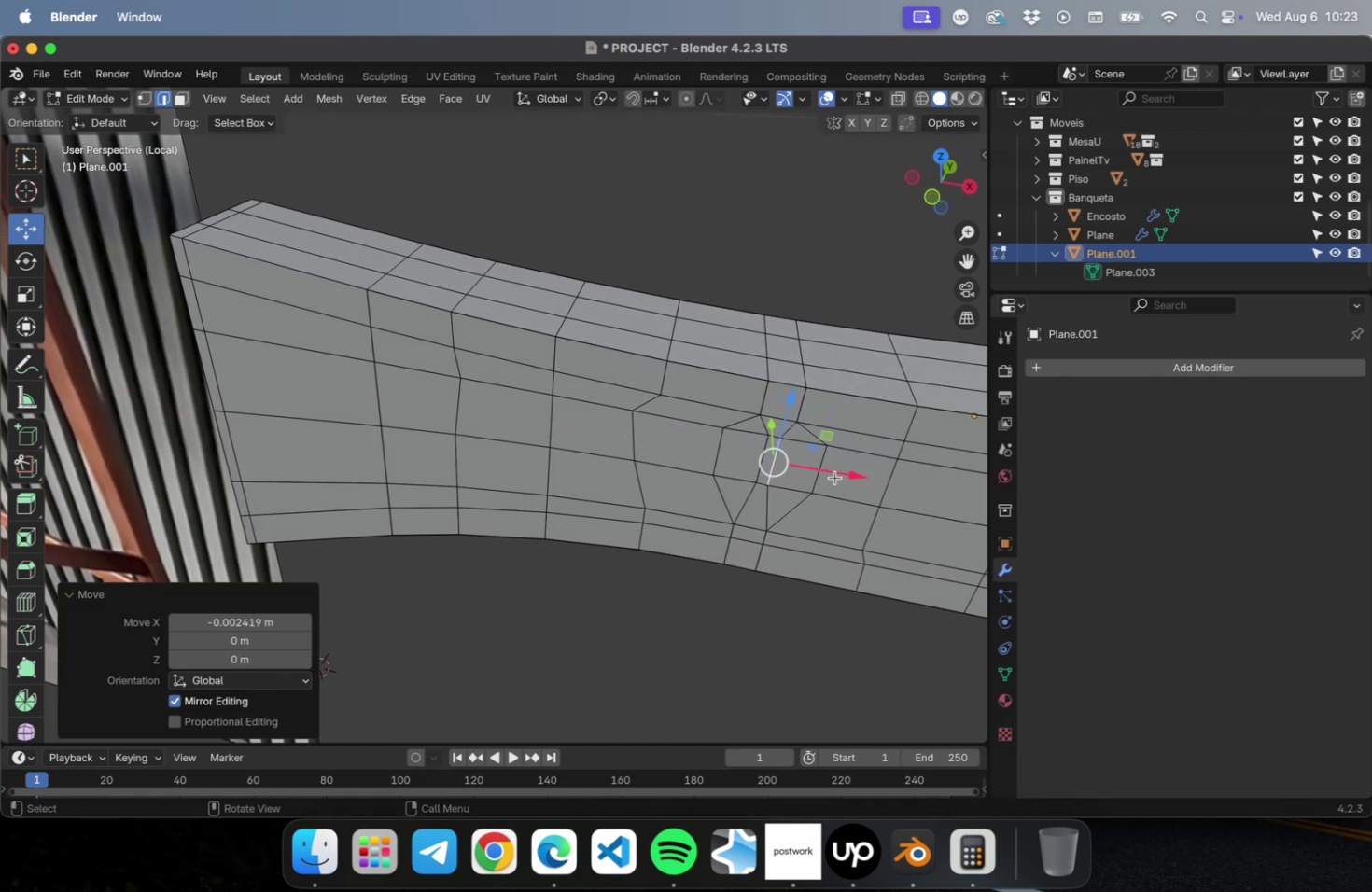 
scroll: coordinate [833, 486], scroll_direction: down, amount: 2.0
 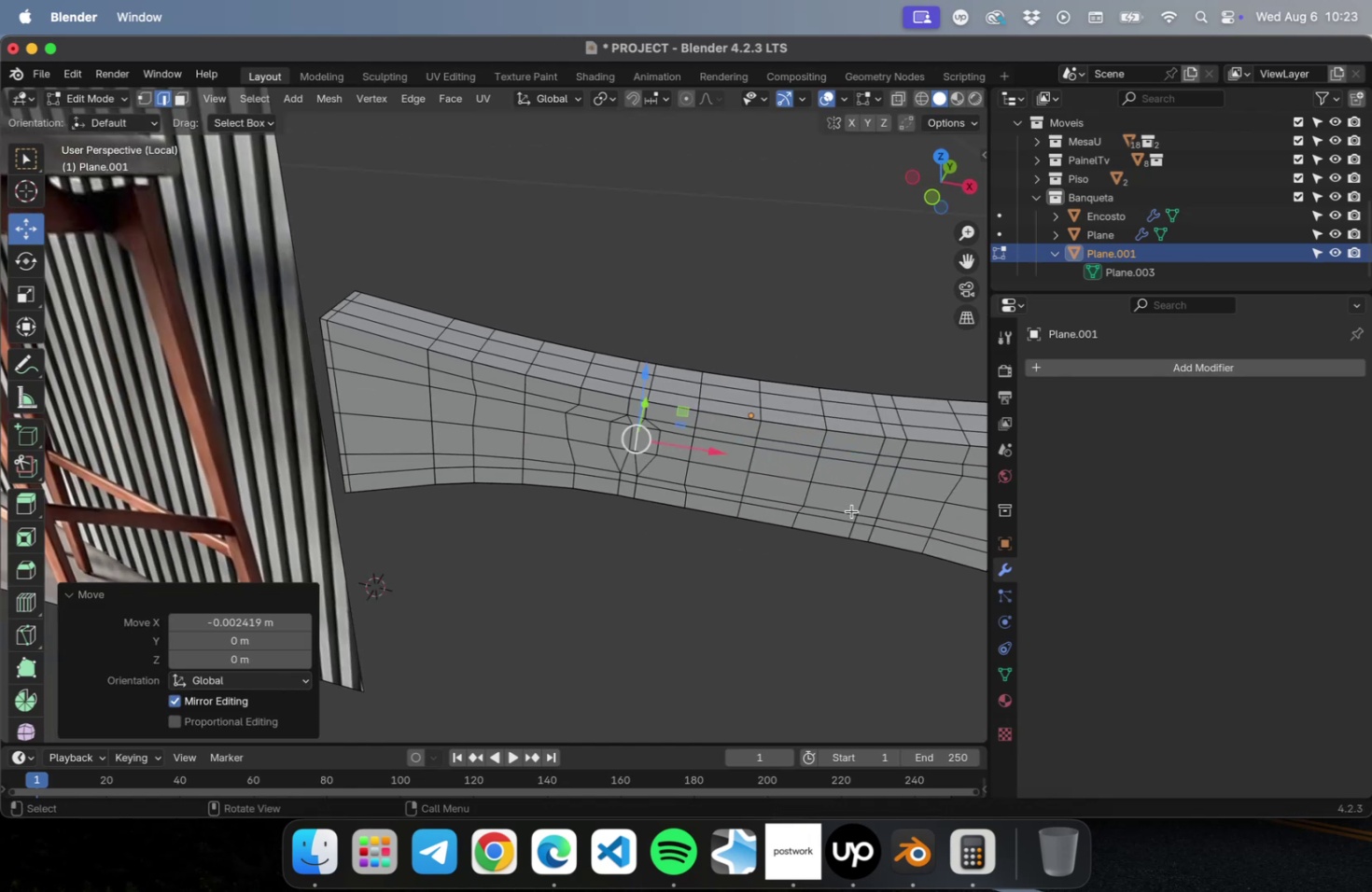 
hold_key(key=ShiftLeft, duration=0.31)
 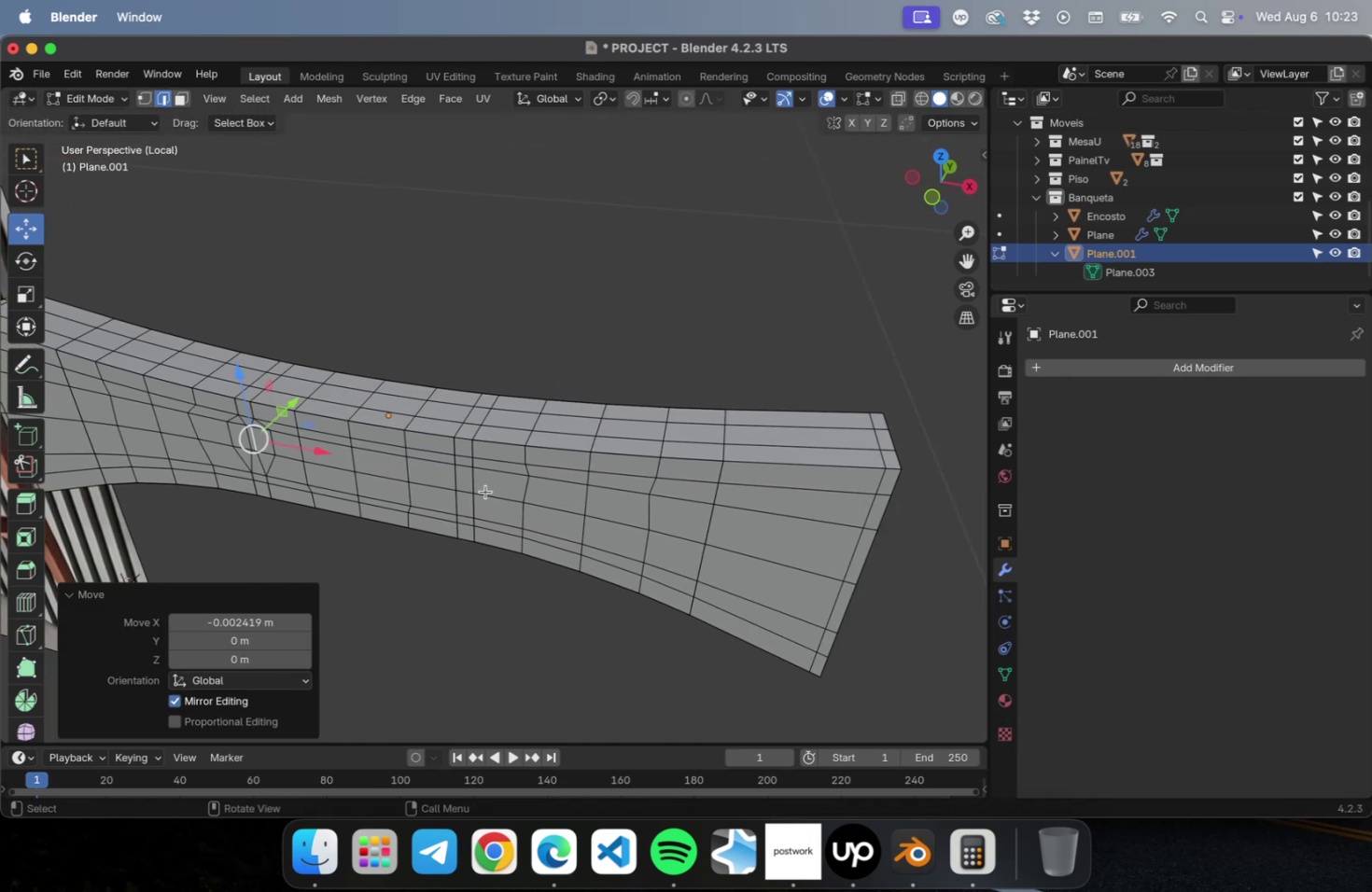 
left_click([479, 489])
 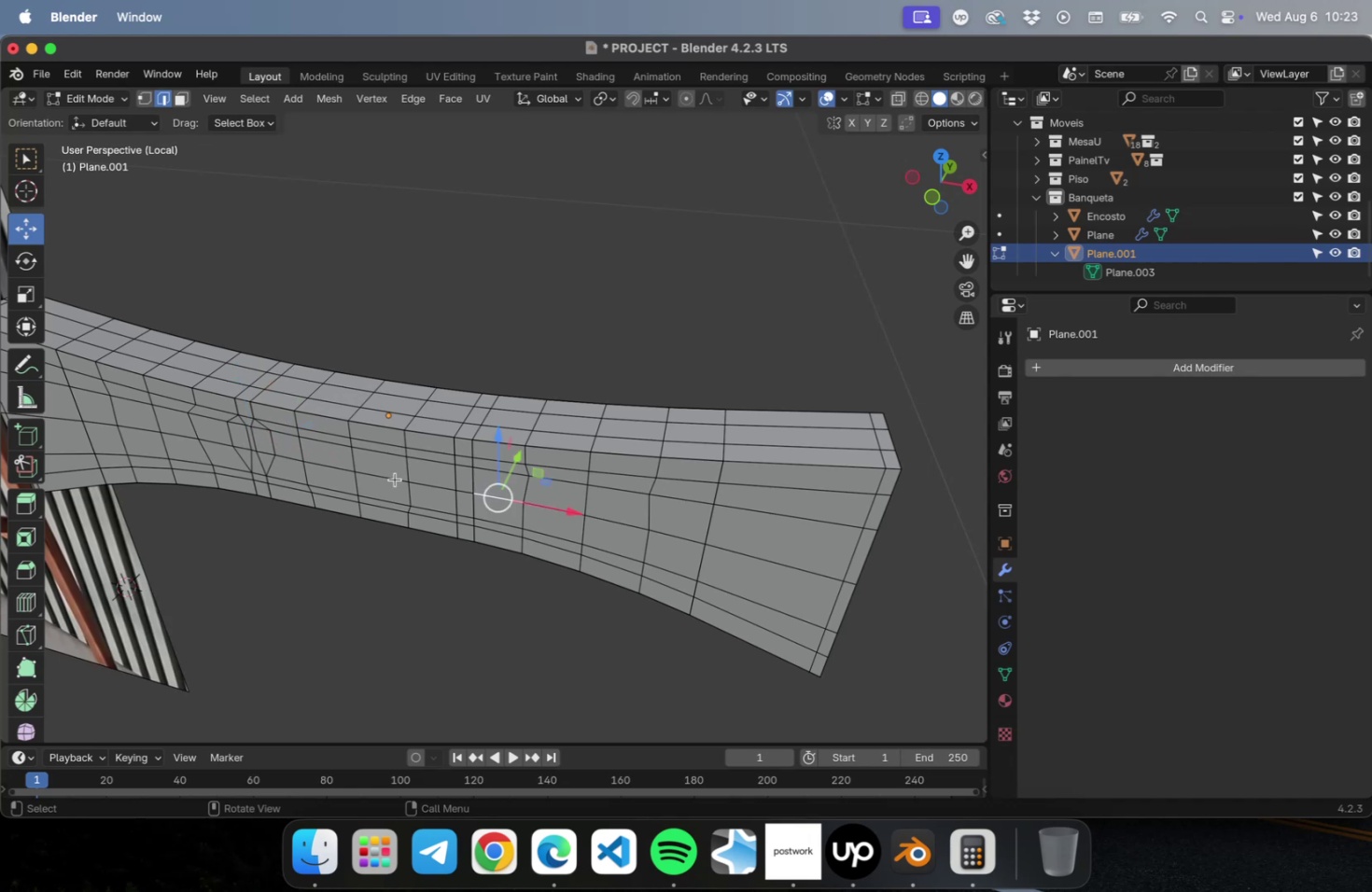 
left_click([401, 475])
 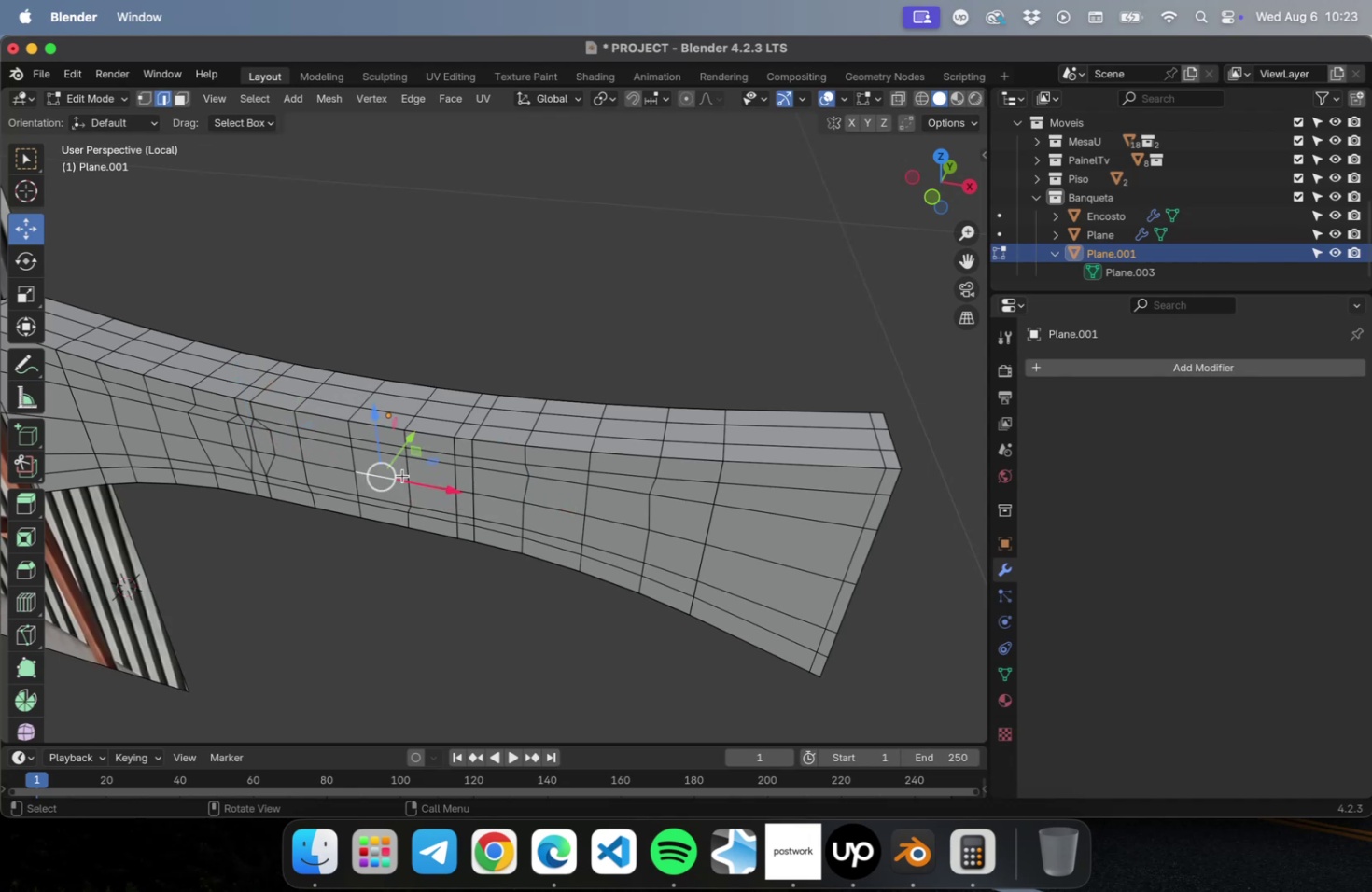 
left_click_drag(start_coordinate=[378, 420], to_coordinate=[378, 402])
 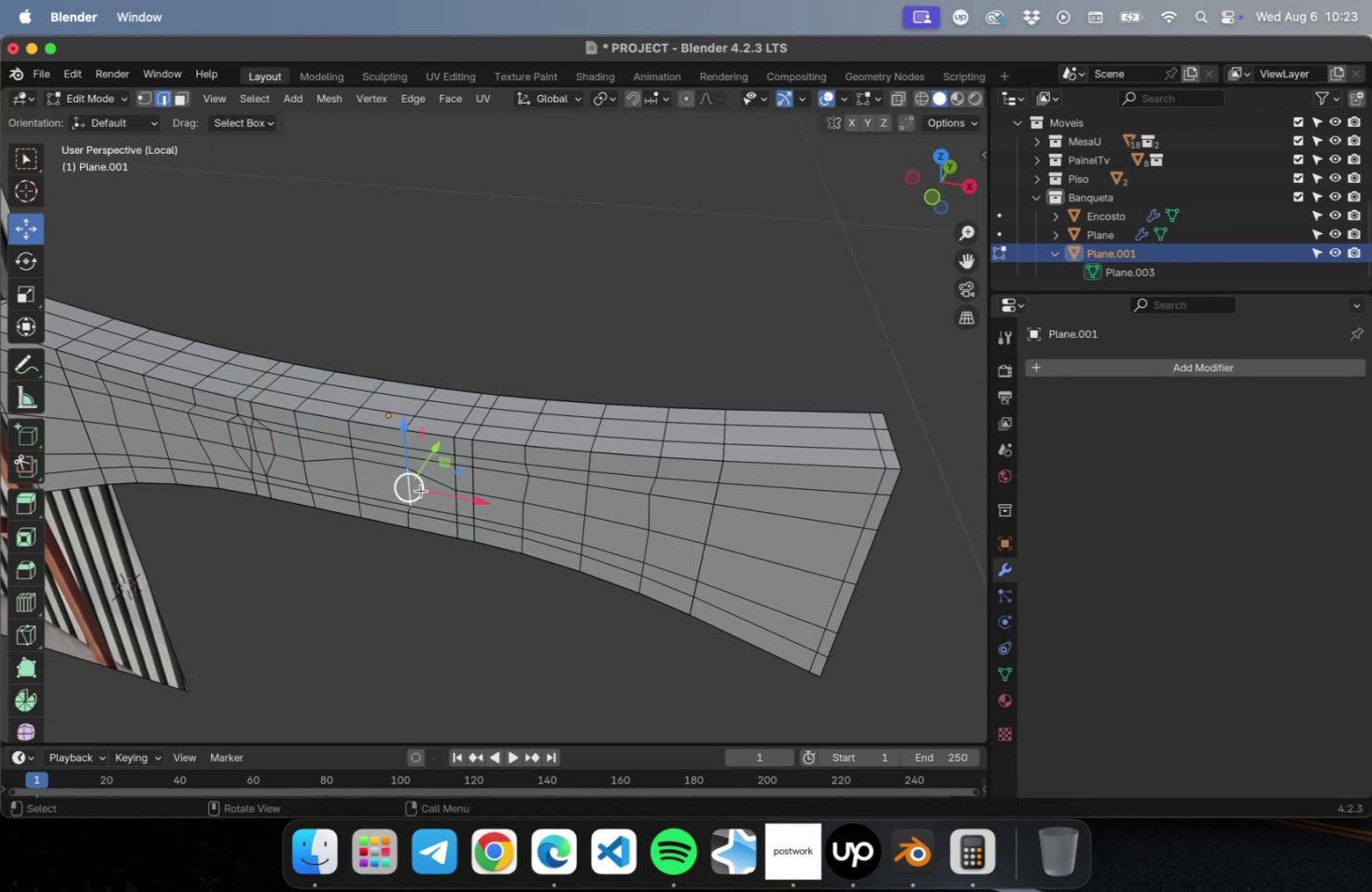 
left_click_drag(start_coordinate=[446, 491], to_coordinate=[432, 495])
 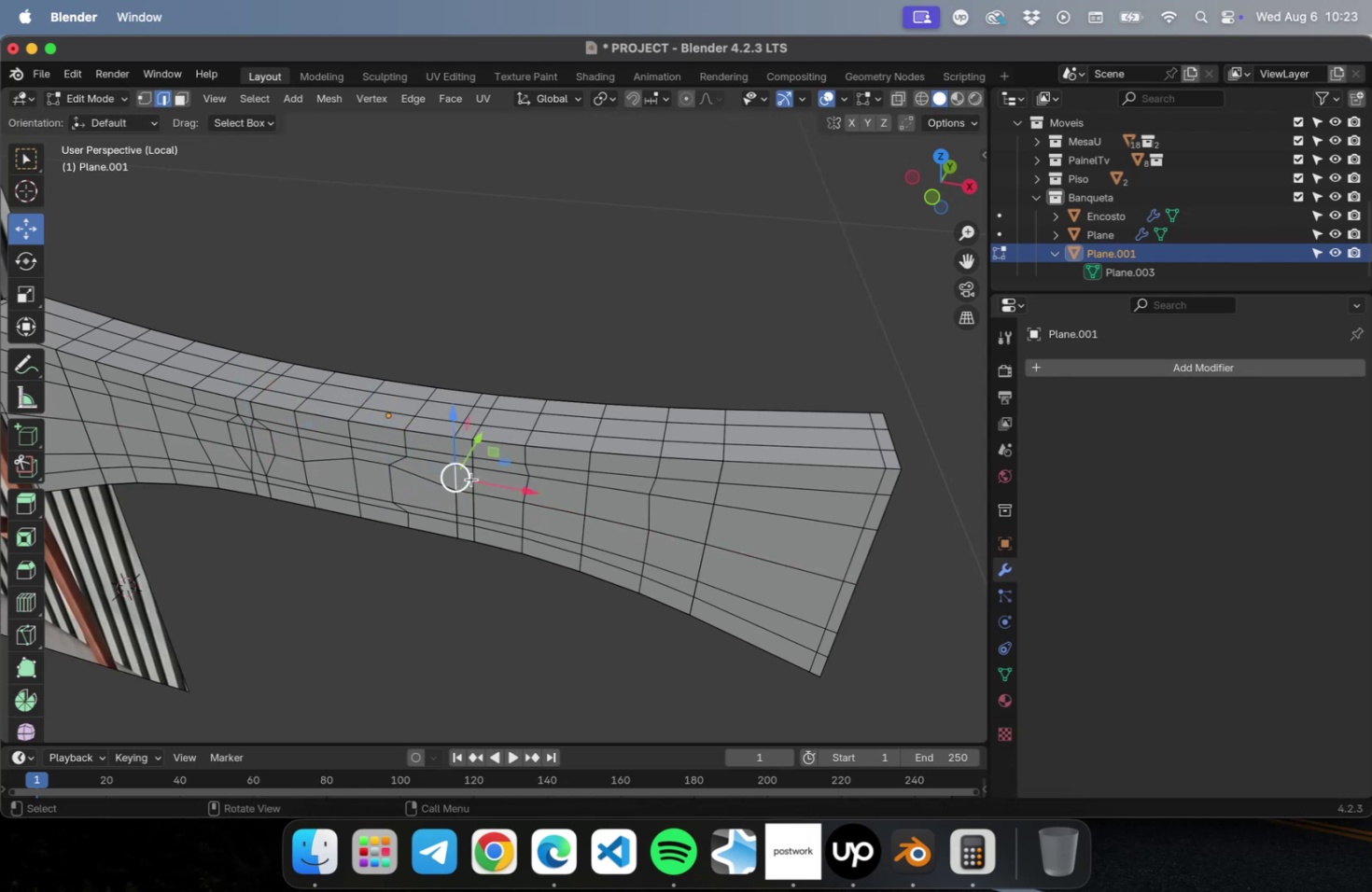 
left_click_drag(start_coordinate=[495, 484], to_coordinate=[539, 495])
 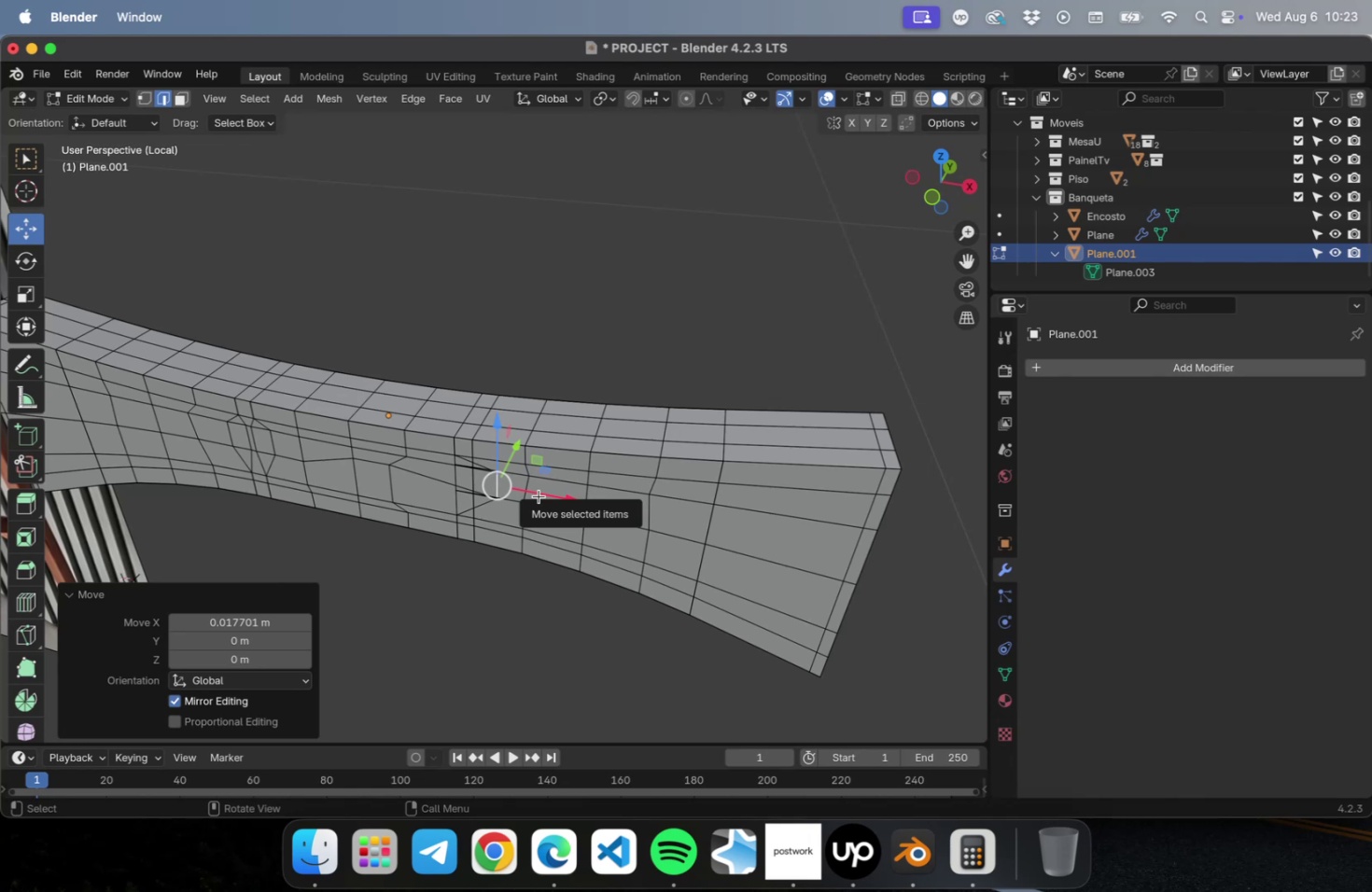 
scroll: coordinate [509, 453], scroll_direction: down, amount: 4.0
 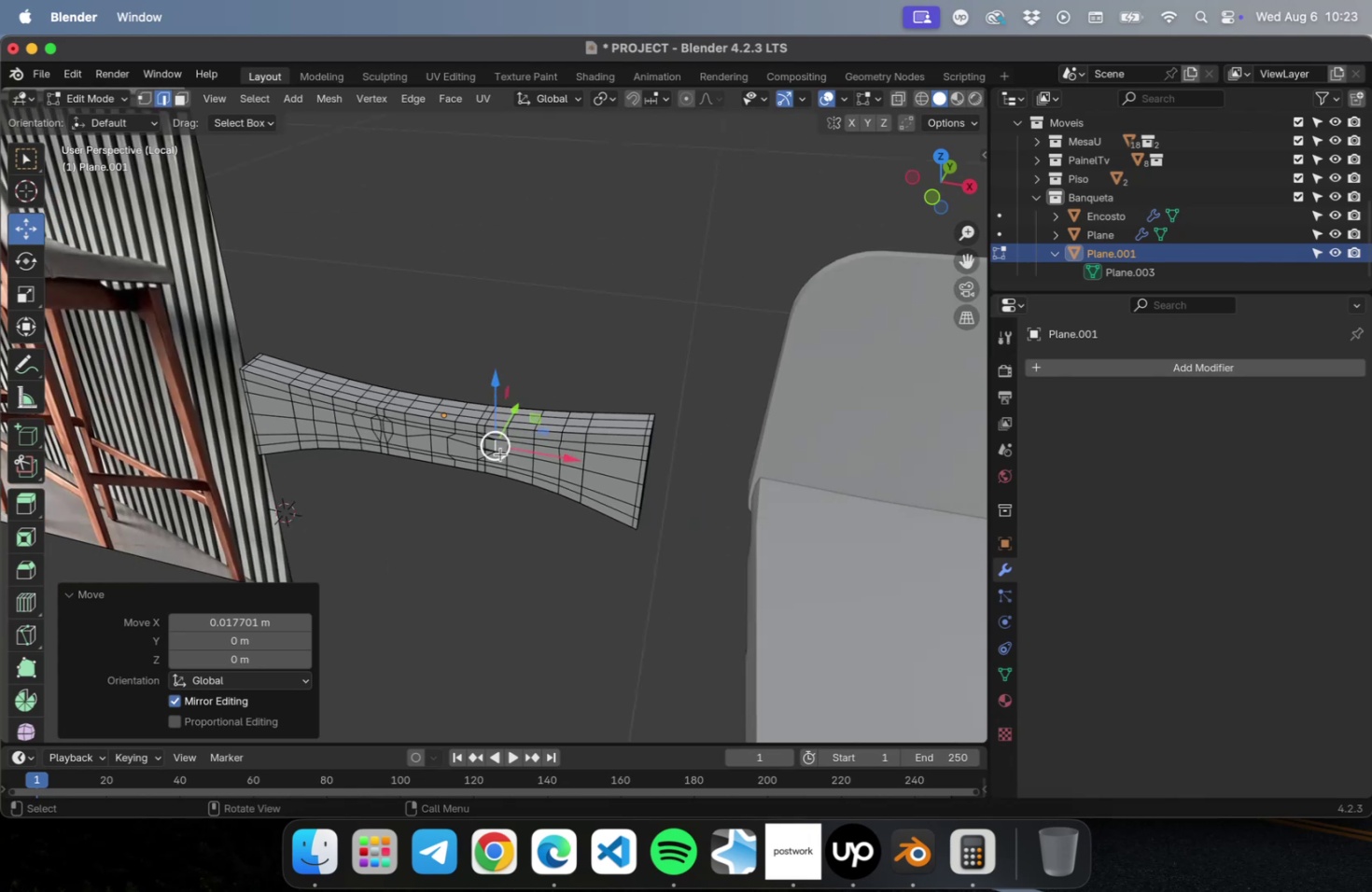 
hold_key(key=ShiftLeft, duration=0.49)
 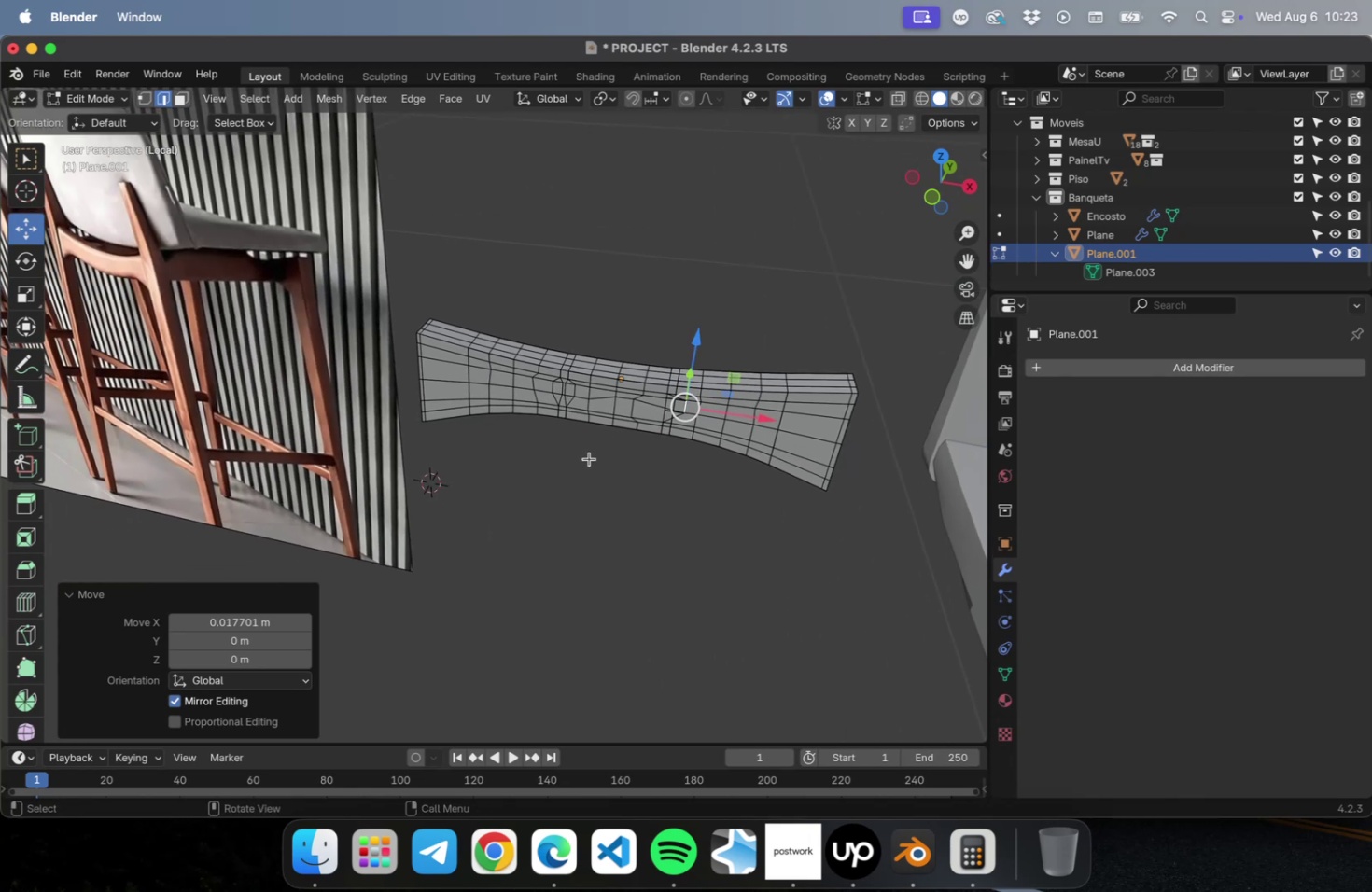 
wait(9.29)
 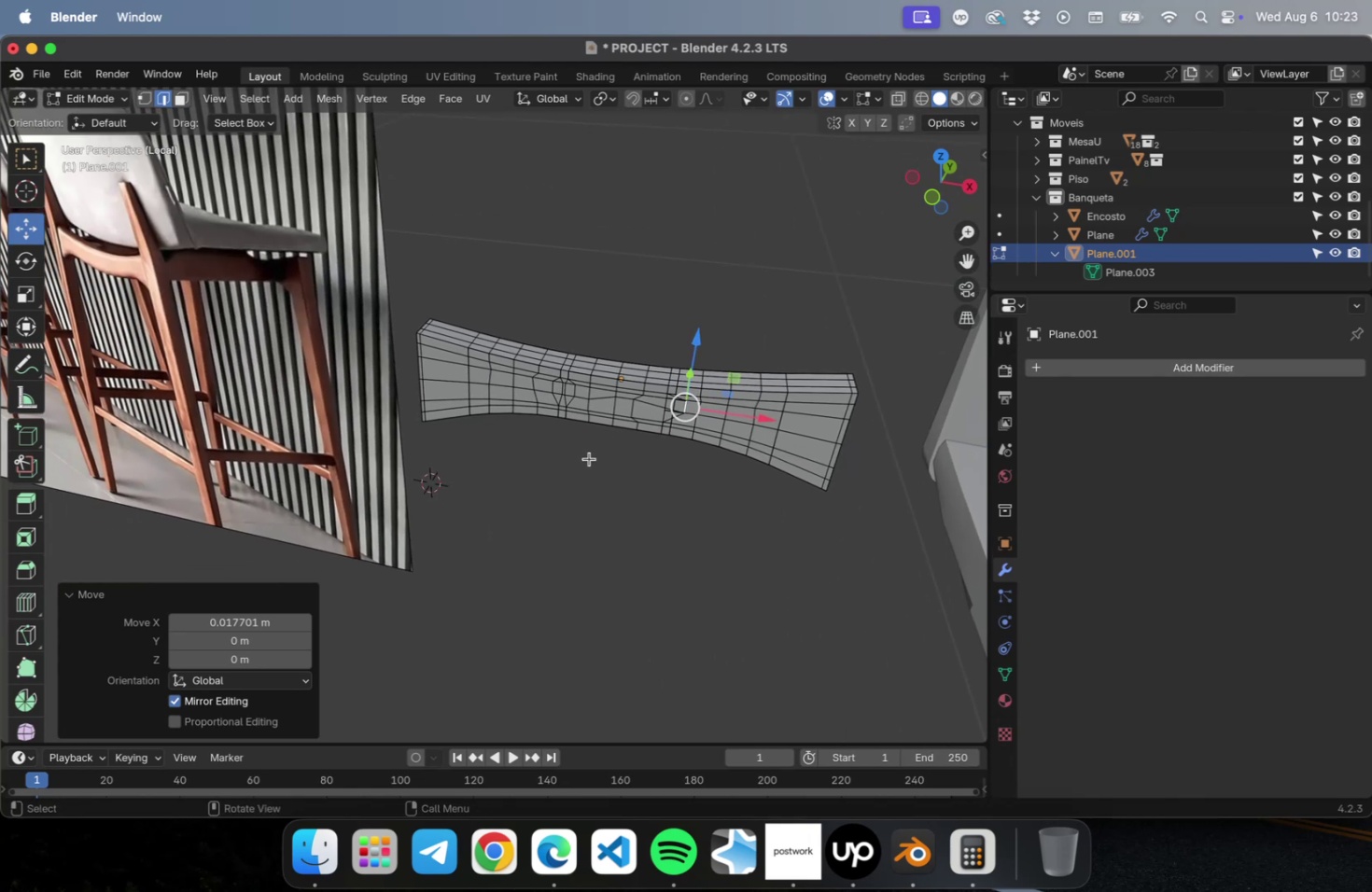 
key(V)
 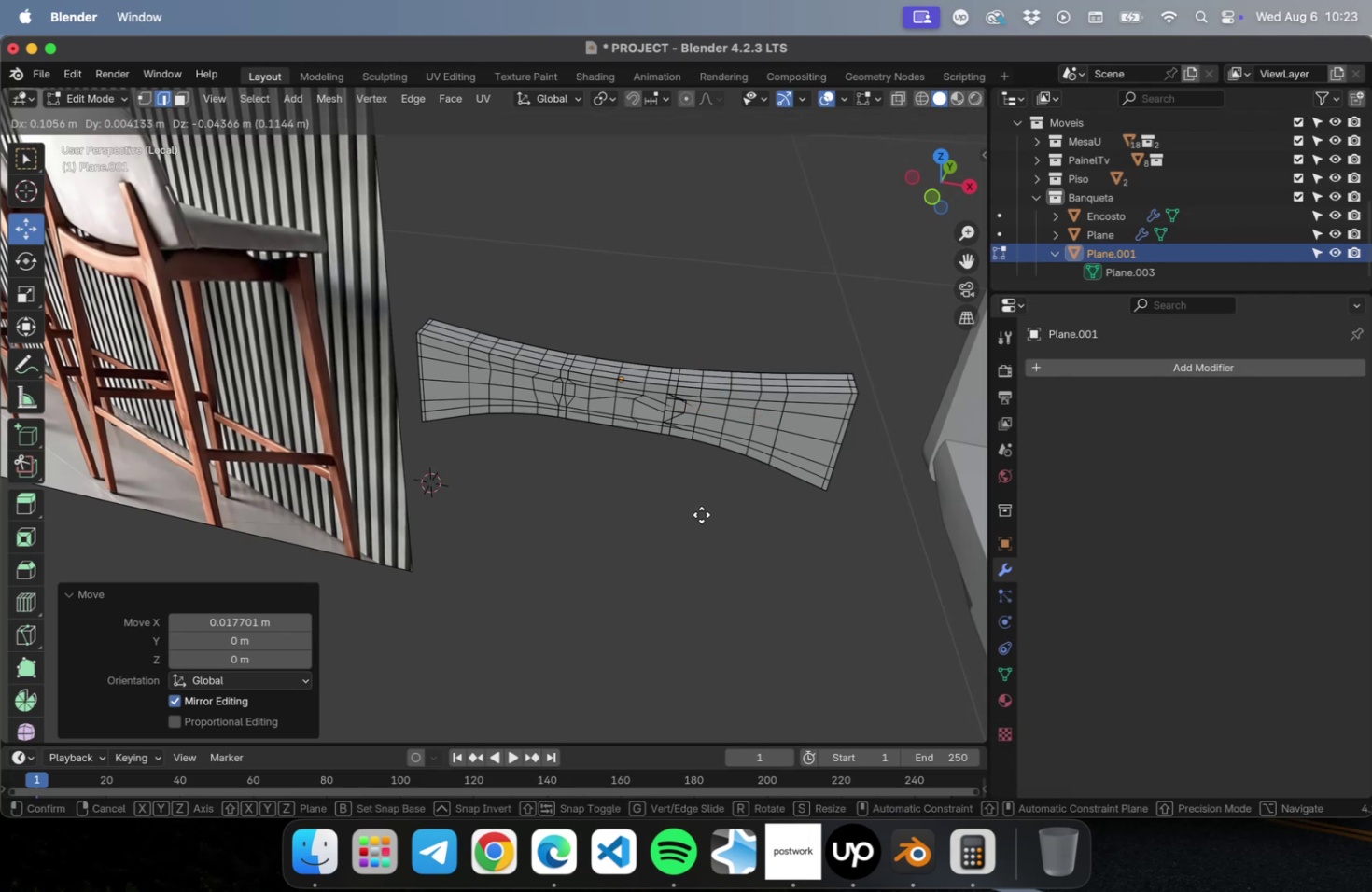 
left_click([701, 514])
 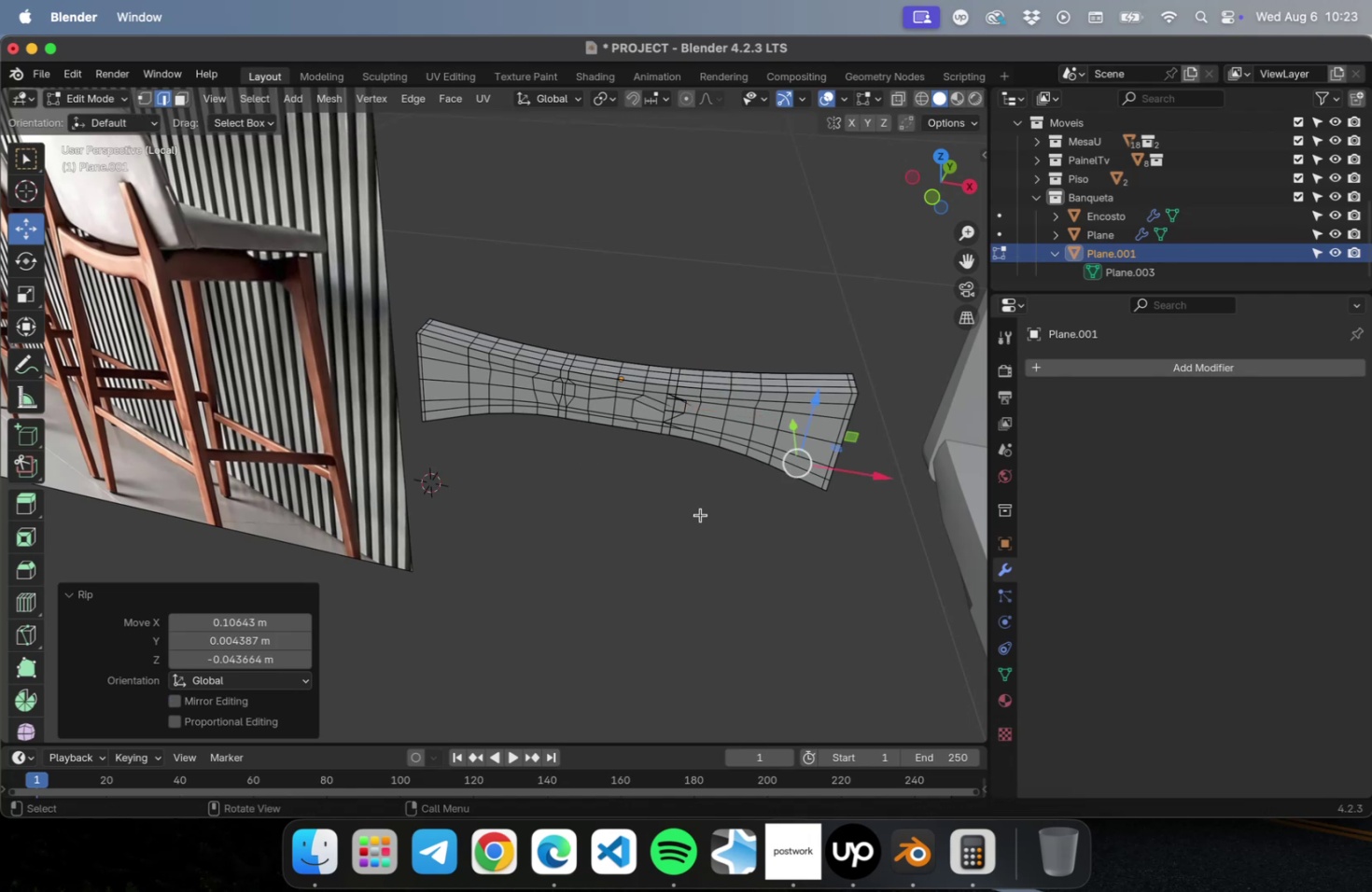 
key(Escape)
 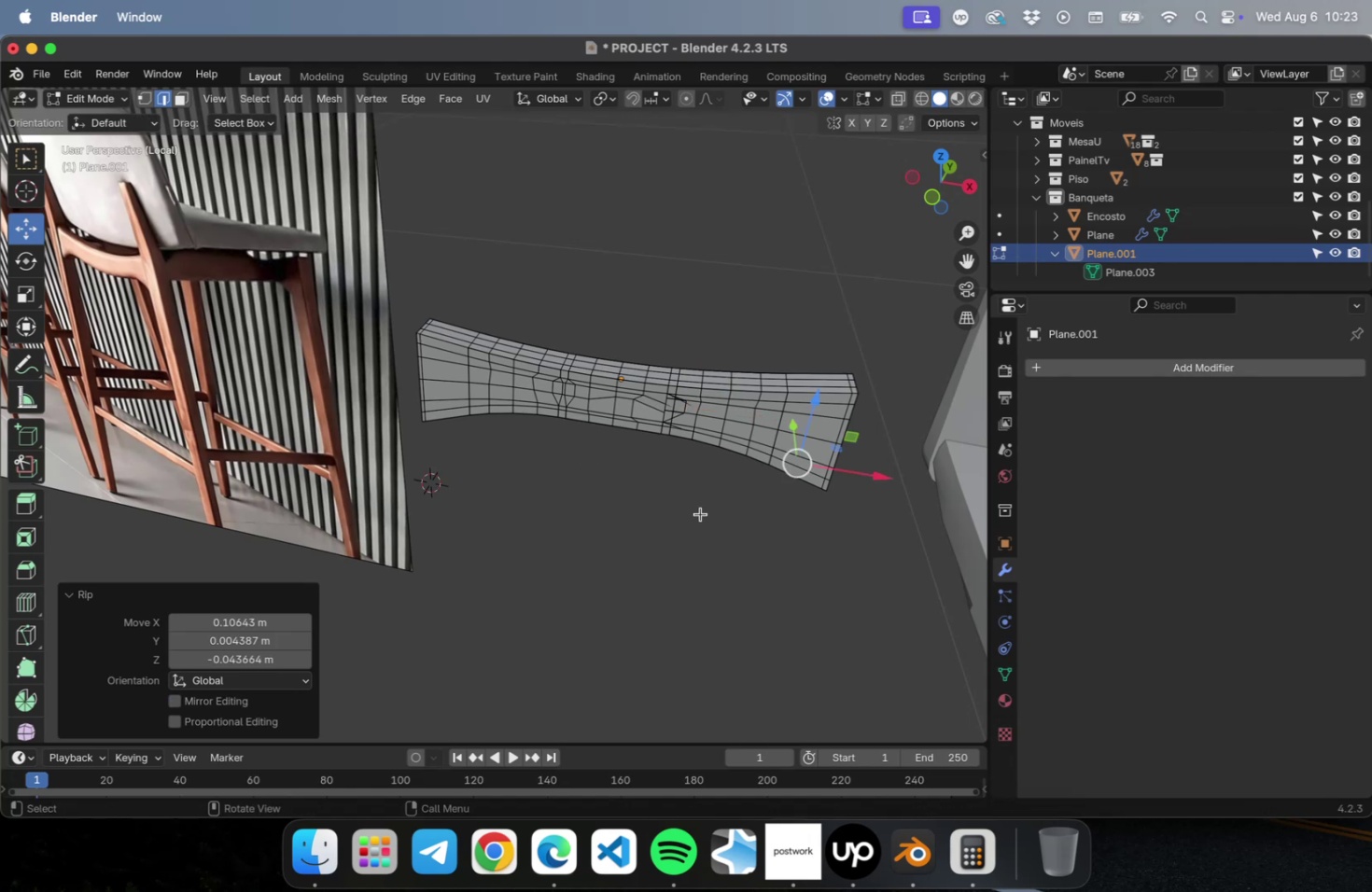 
key(V)
 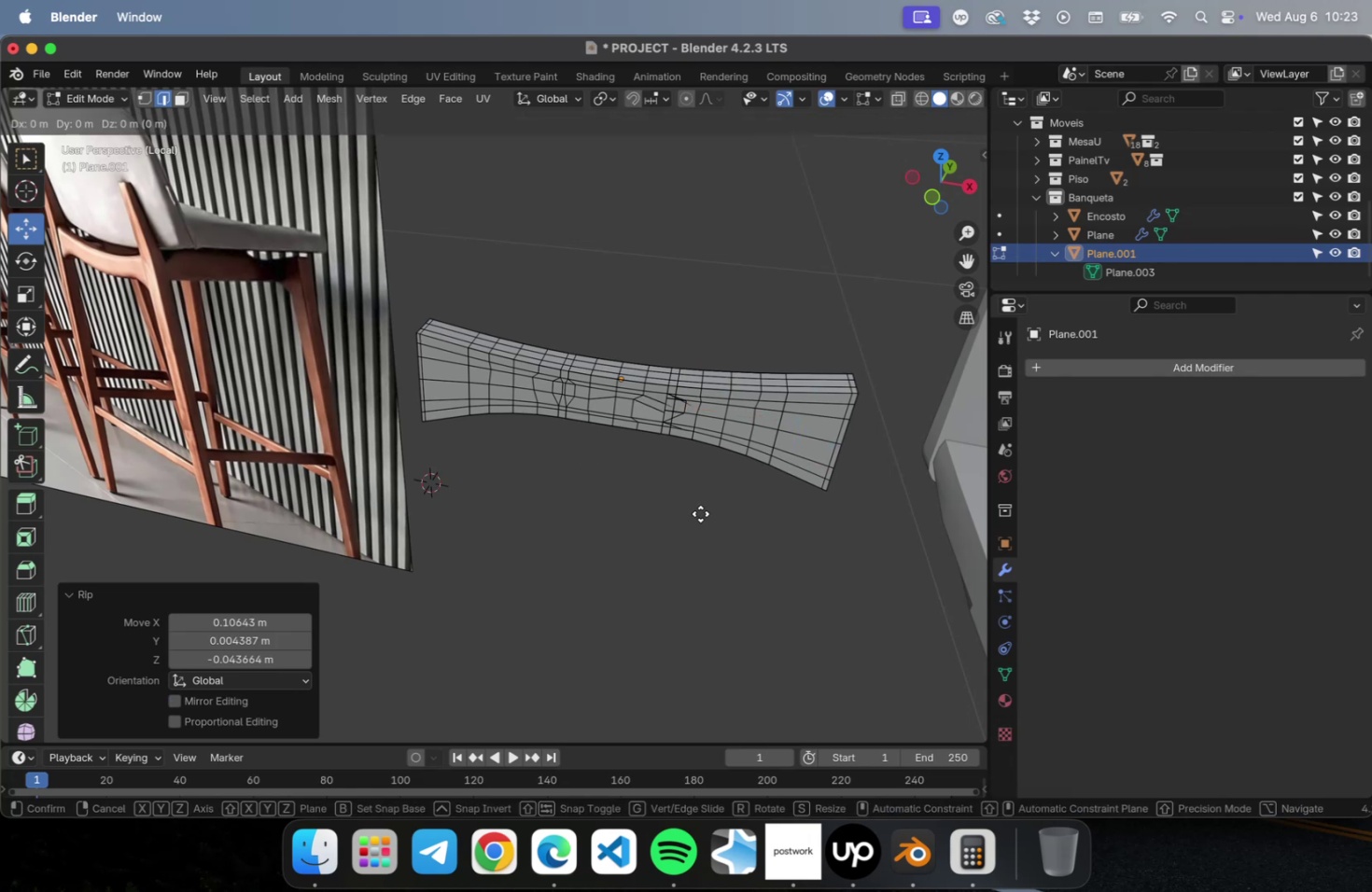 
left_click([700, 513])
 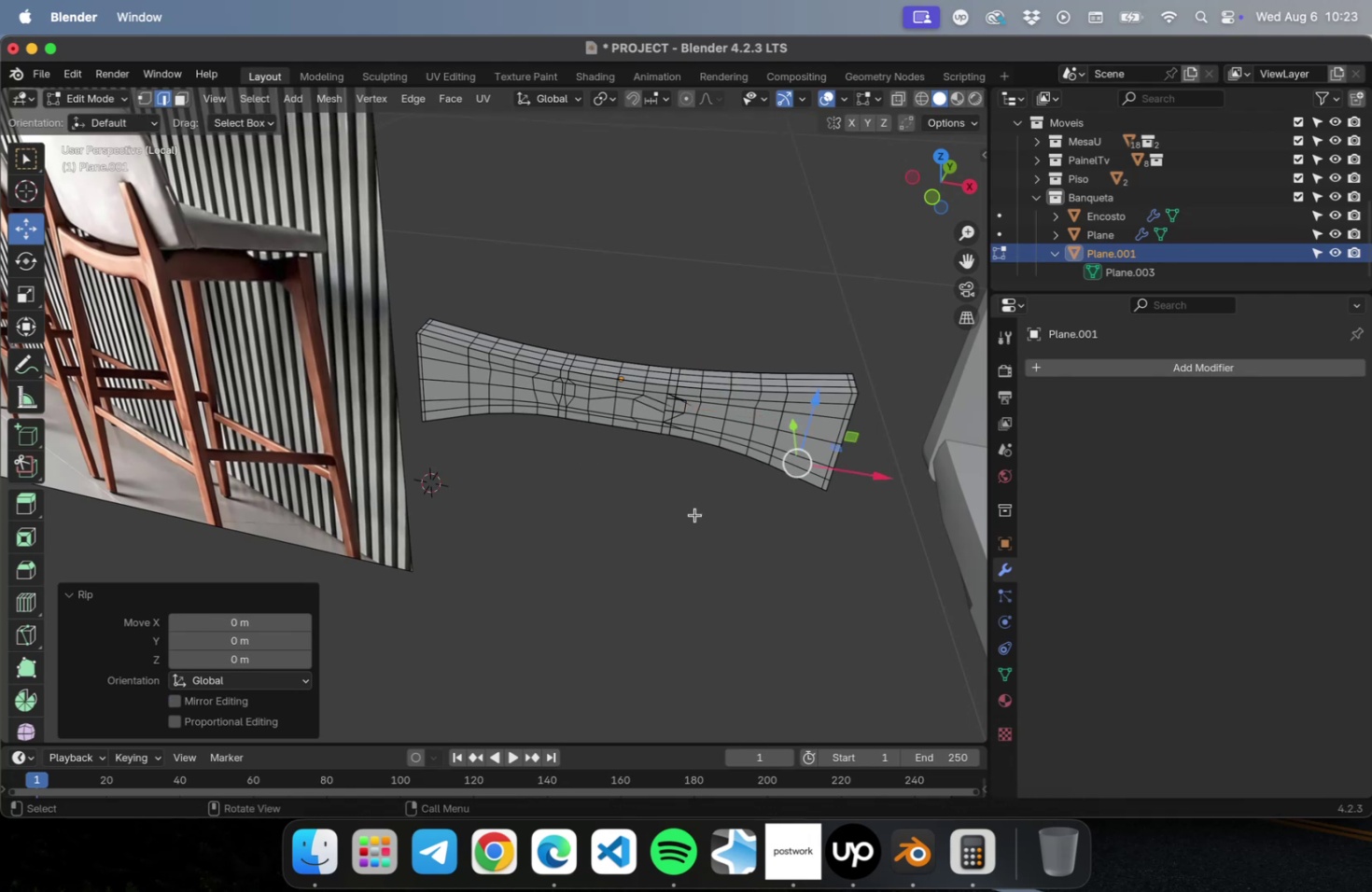 
key(Tab)
 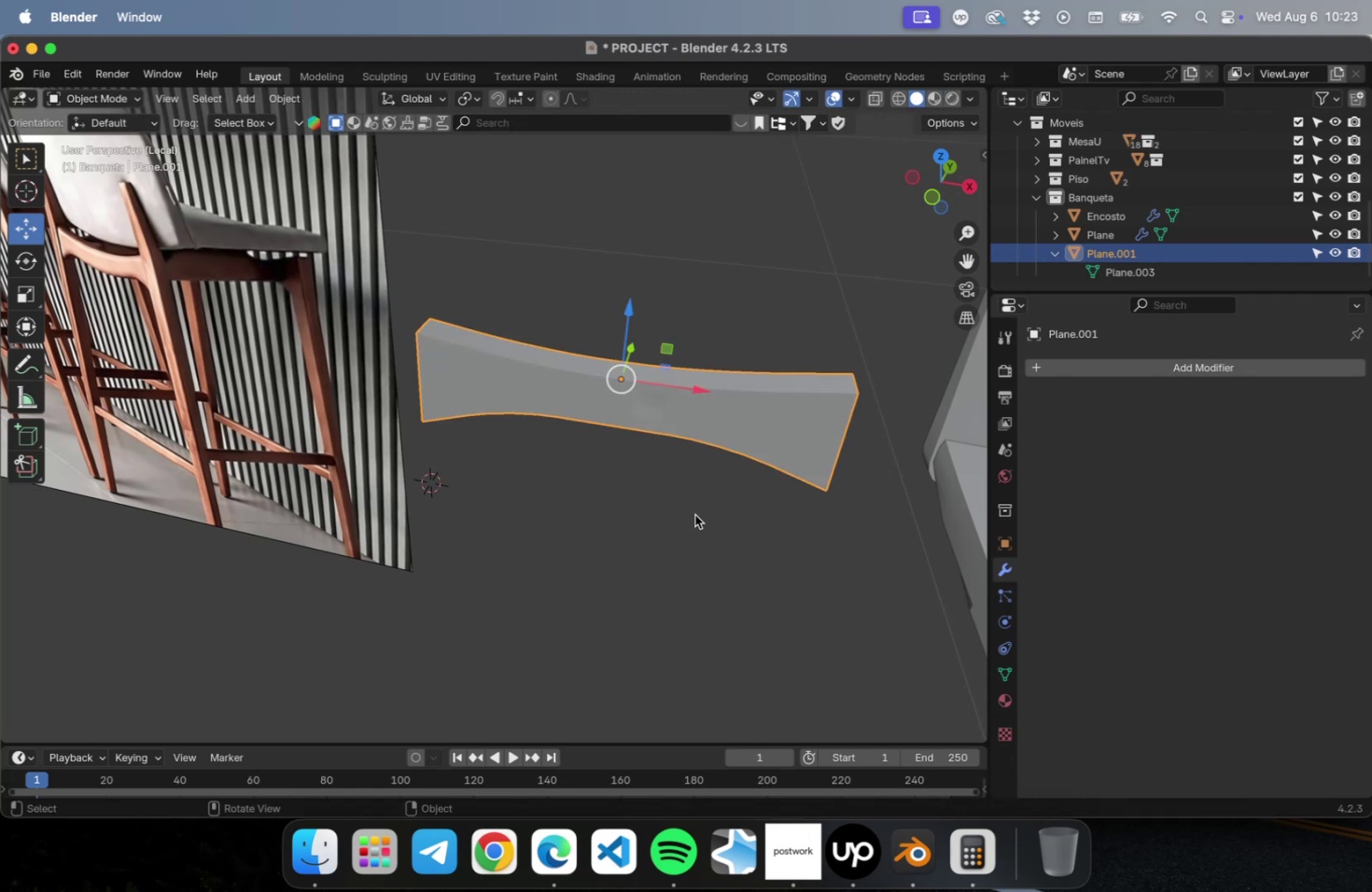 
key(Delete)
 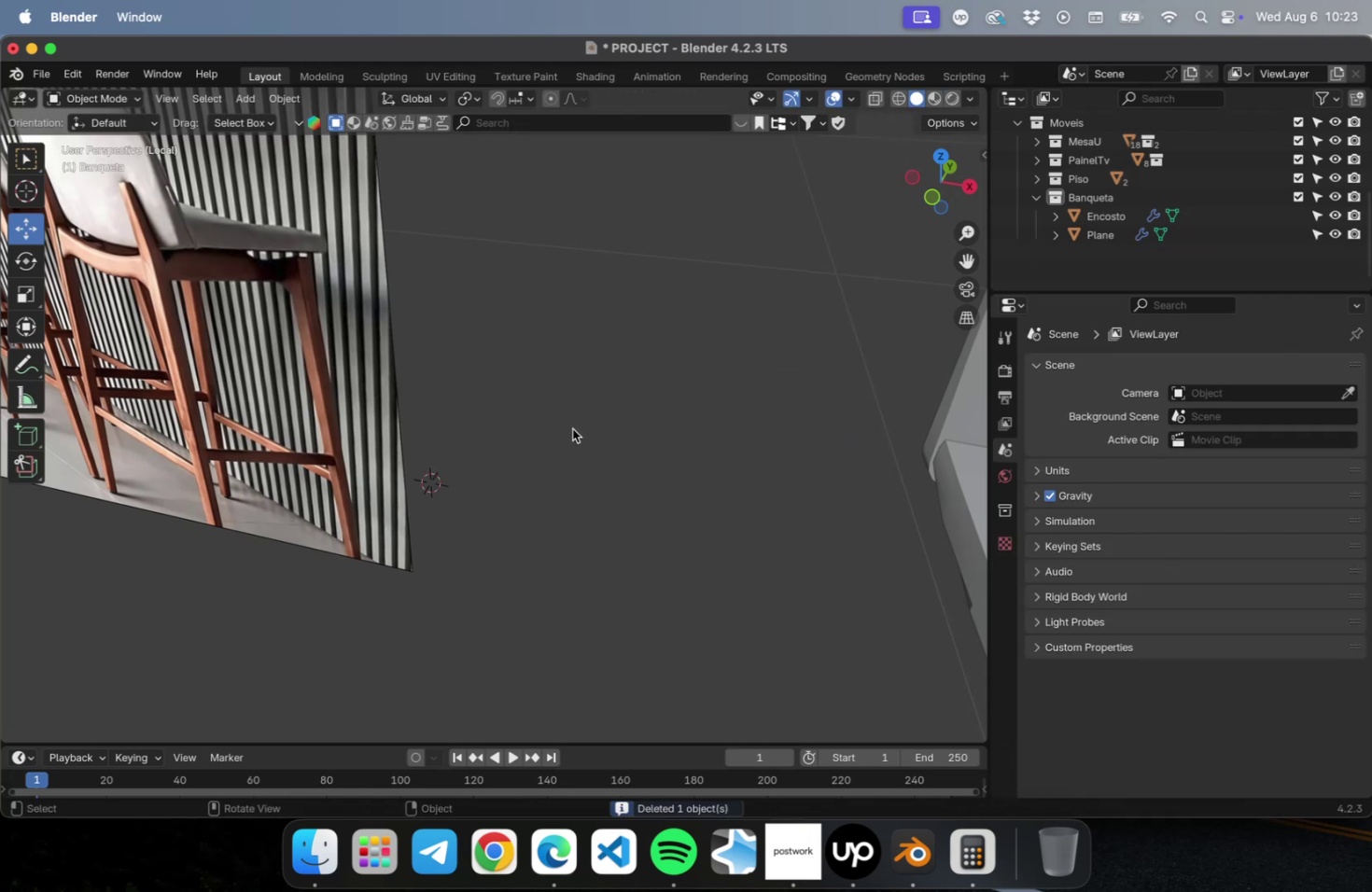 
hold_key(key=ShiftLeft, duration=0.46)
 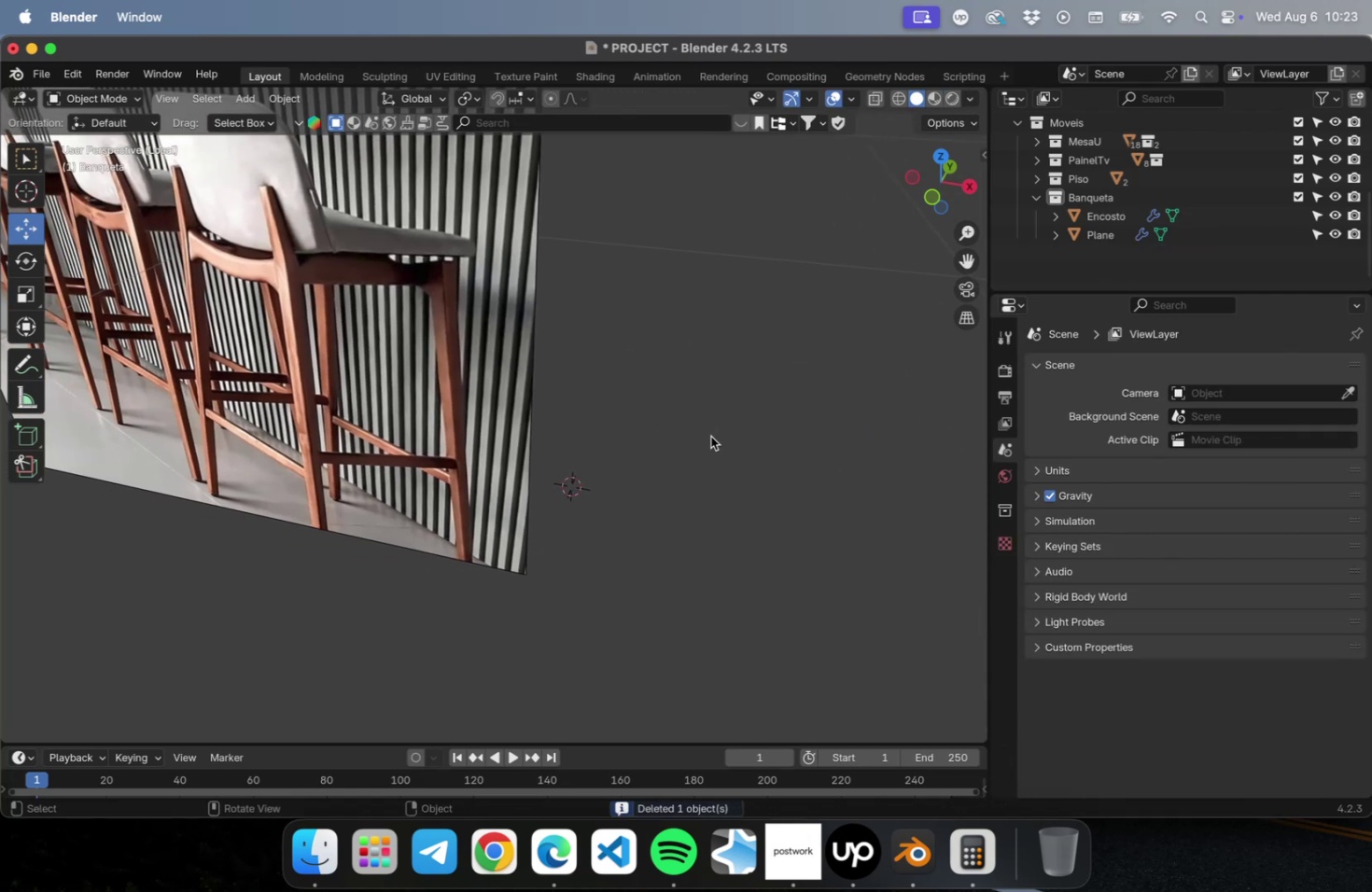 
key(Meta+CommandLeft)
 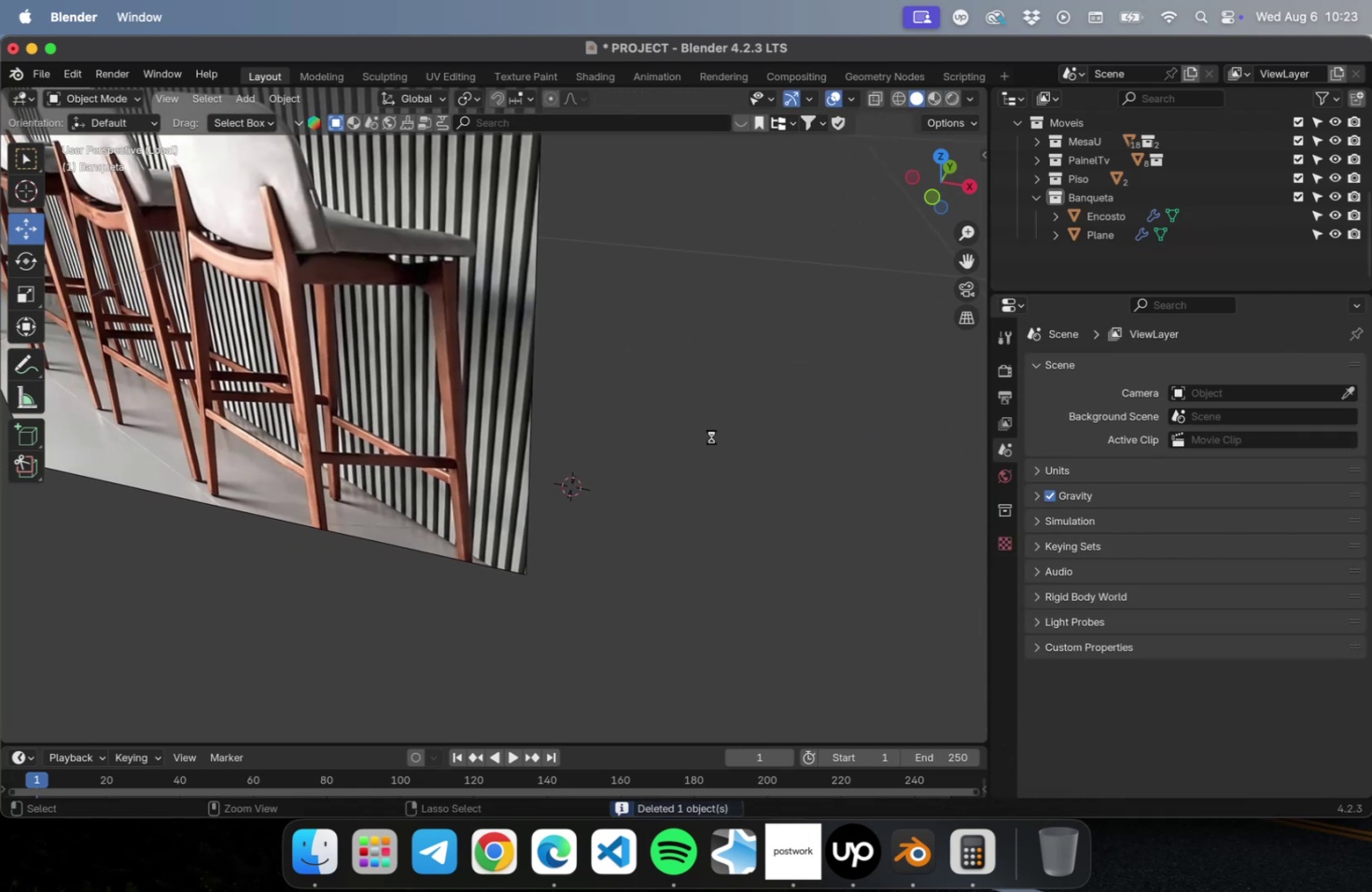 
key(Meta+S)
 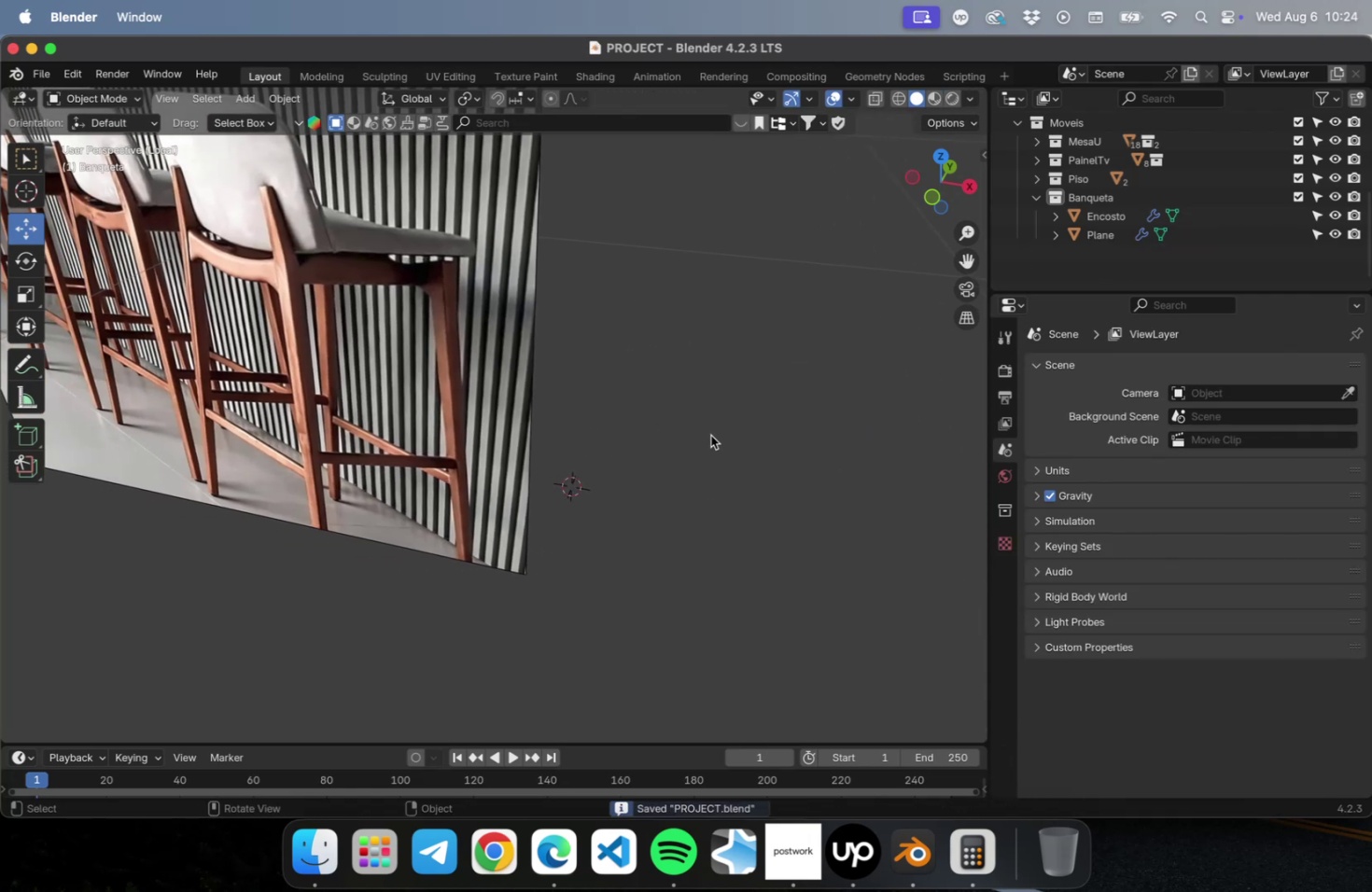 
scroll: coordinate [708, 438], scroll_direction: down, amount: 1.0
 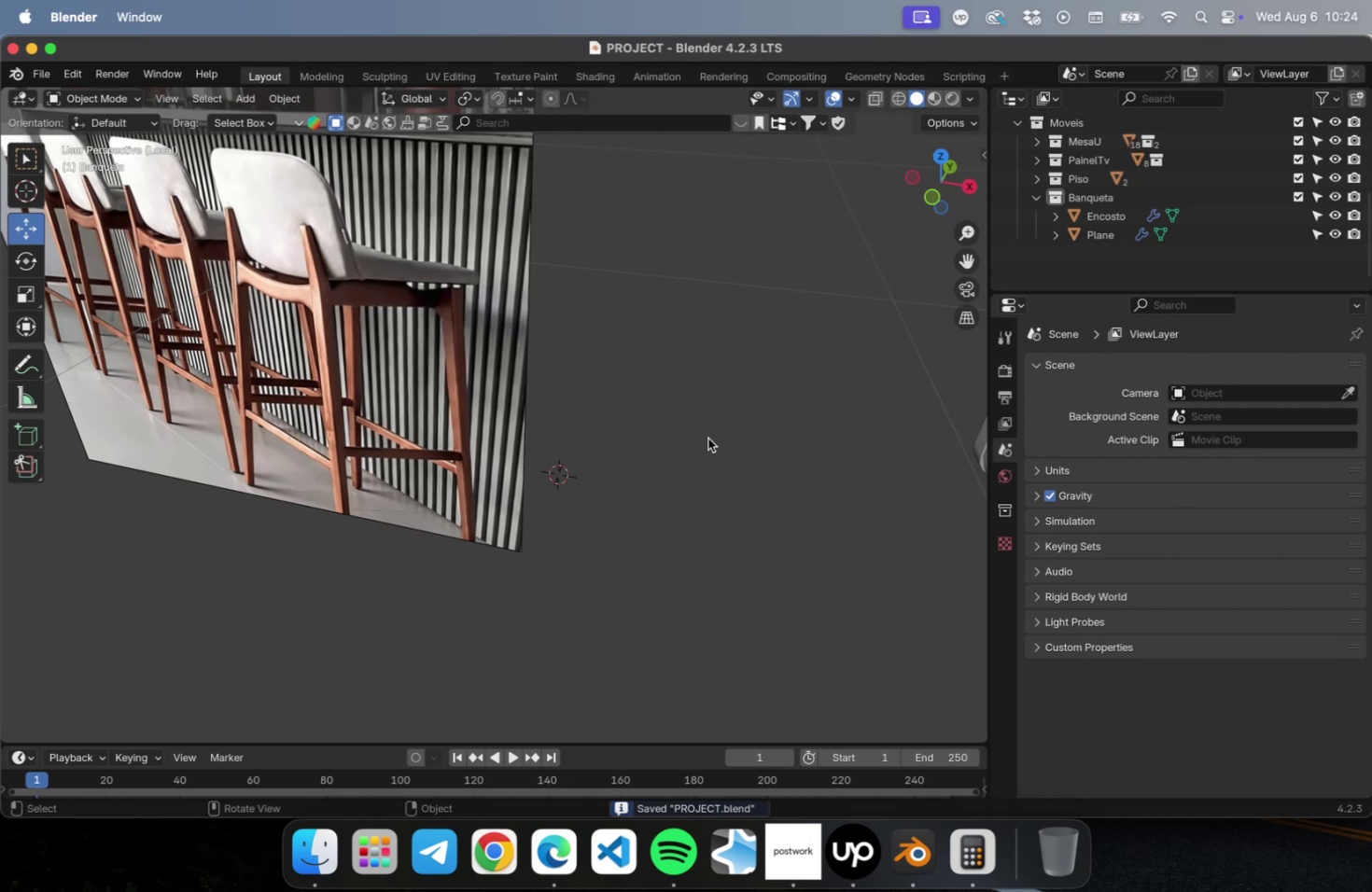 
key(NumLock)
 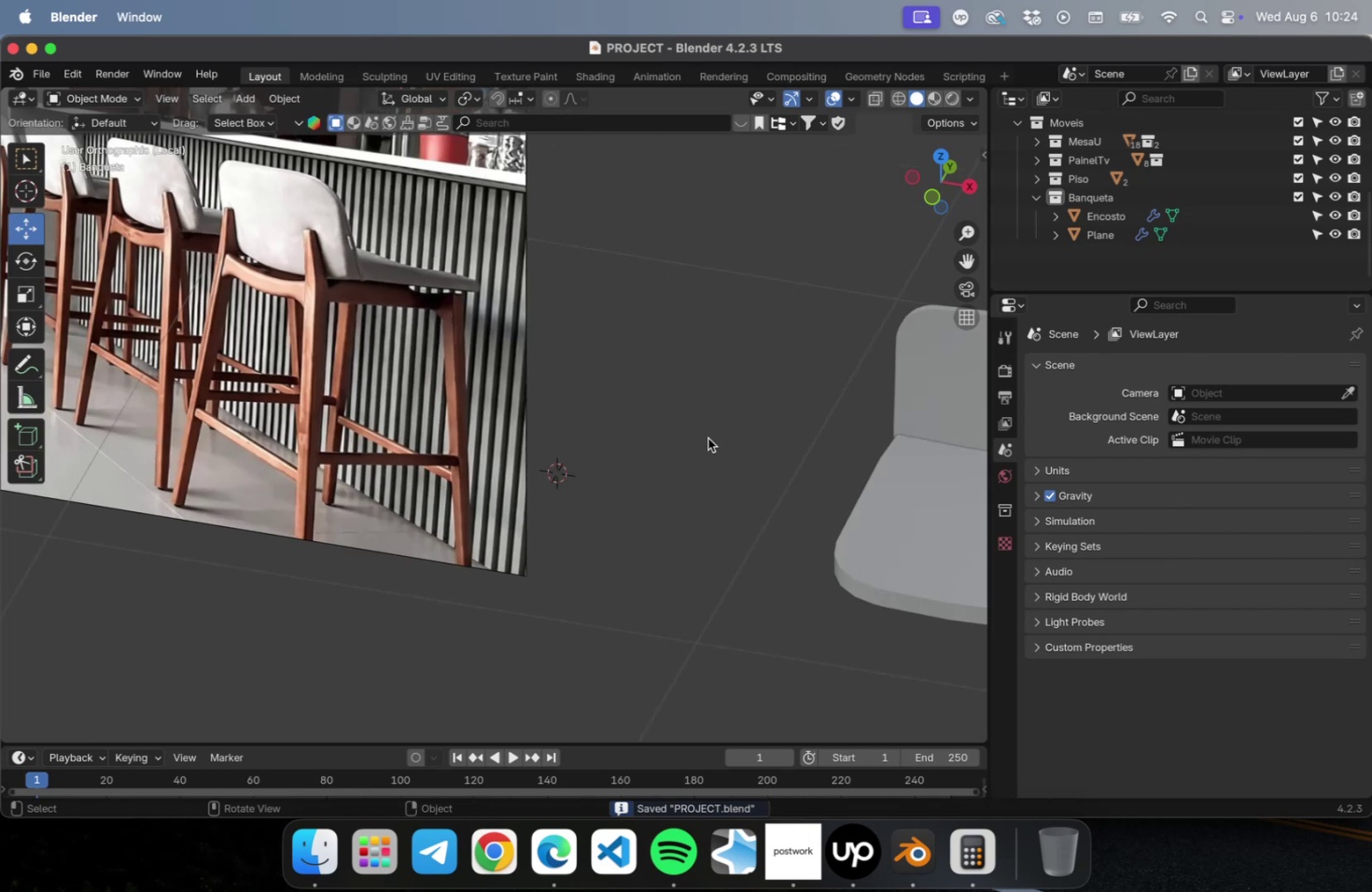 
key(Numpad1)
 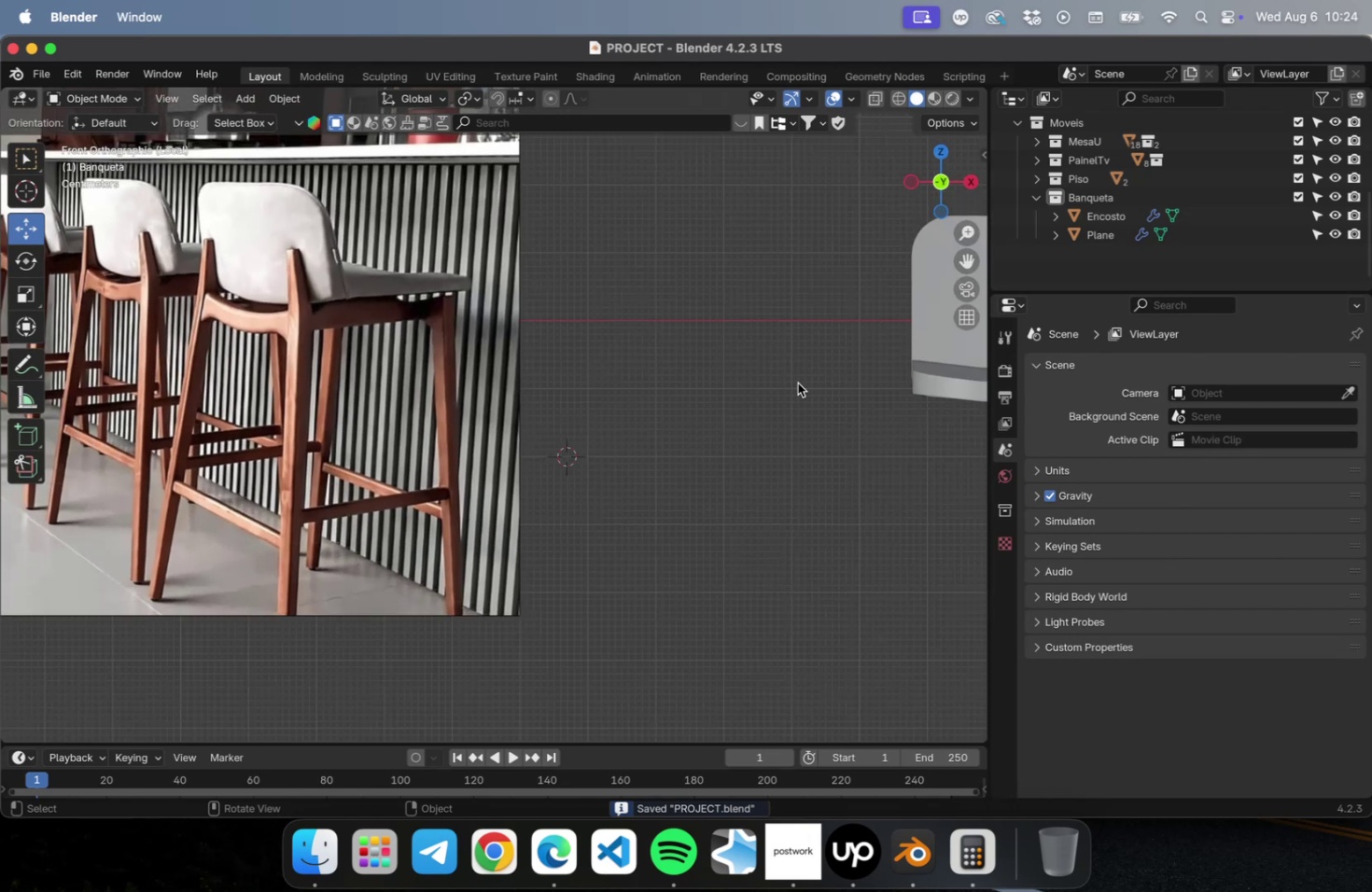 
scroll: coordinate [590, 354], scroll_direction: up, amount: 4.0
 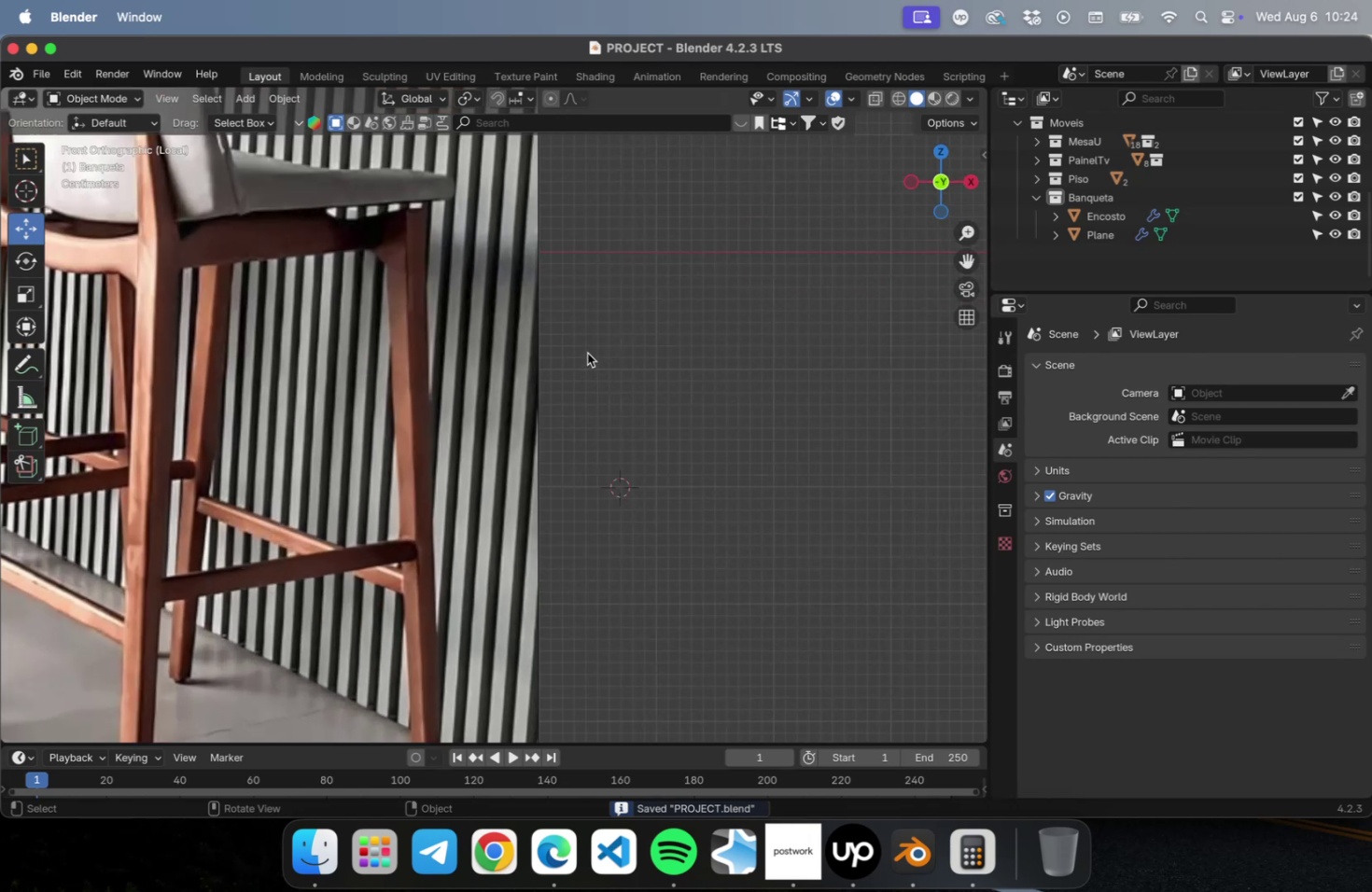 
hold_key(key=ShiftLeft, duration=0.62)
 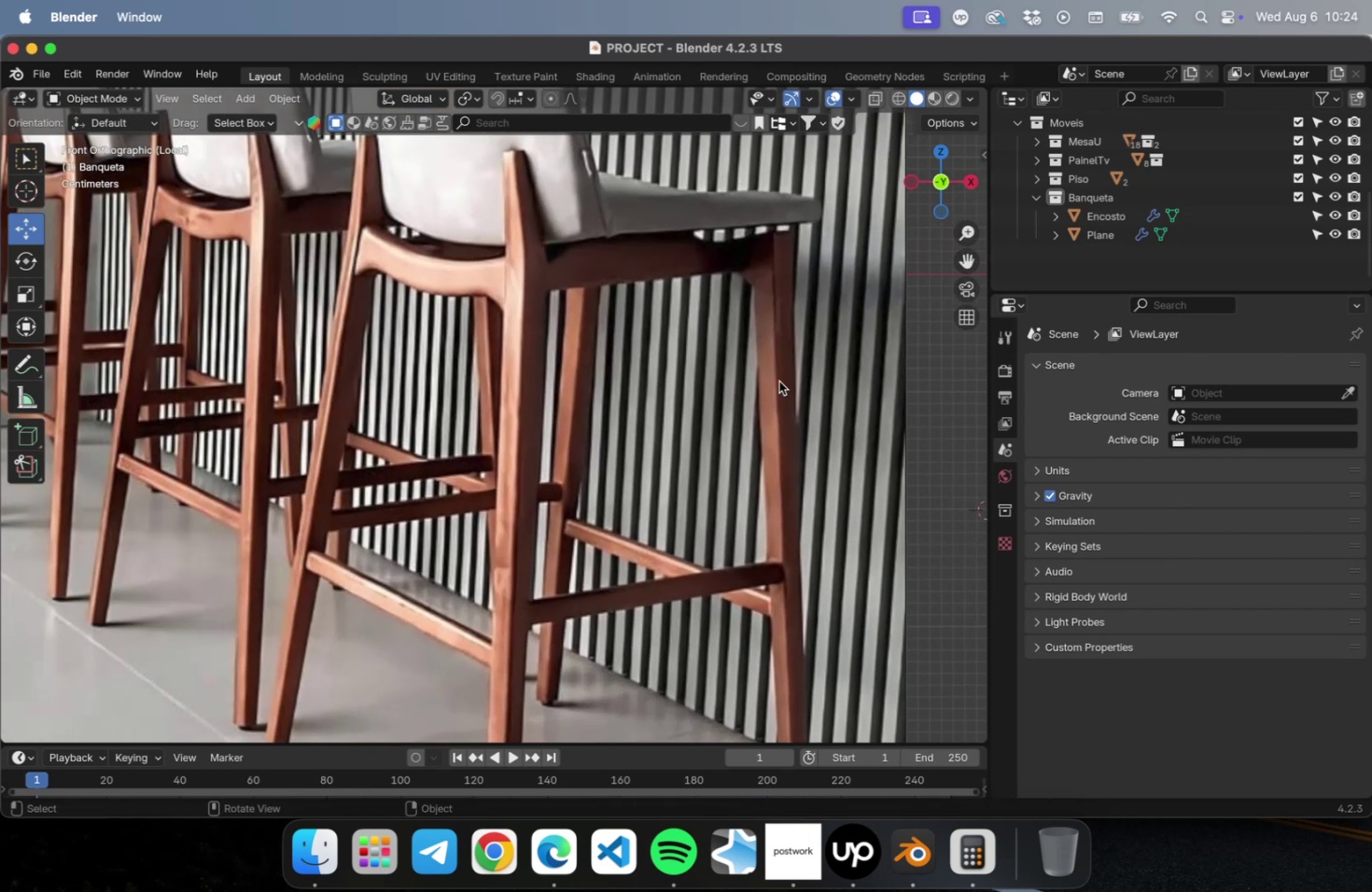 
hold_key(key=ShiftLeft, duration=0.49)
 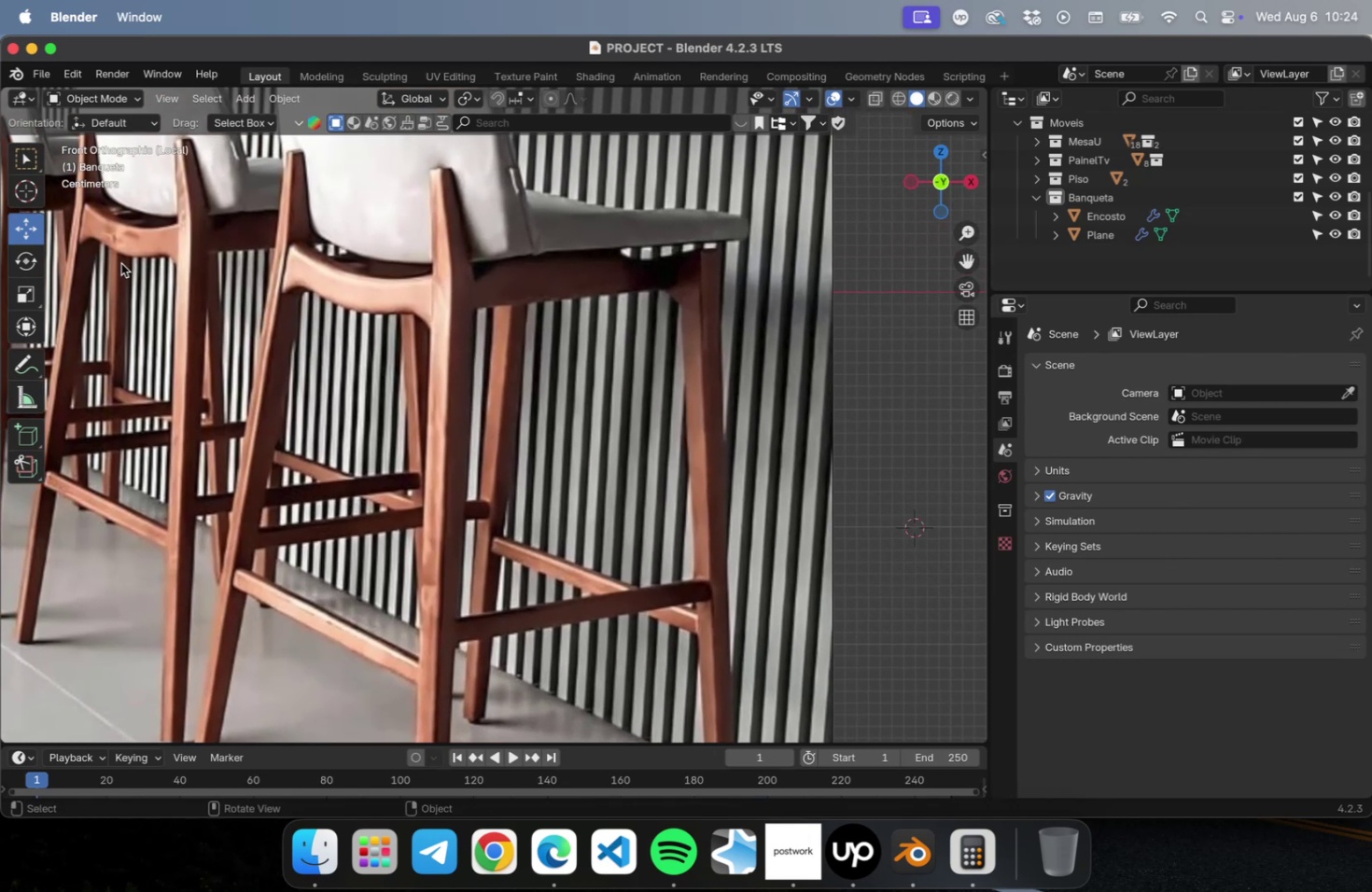 
hold_key(key=ShiftLeft, duration=0.31)
 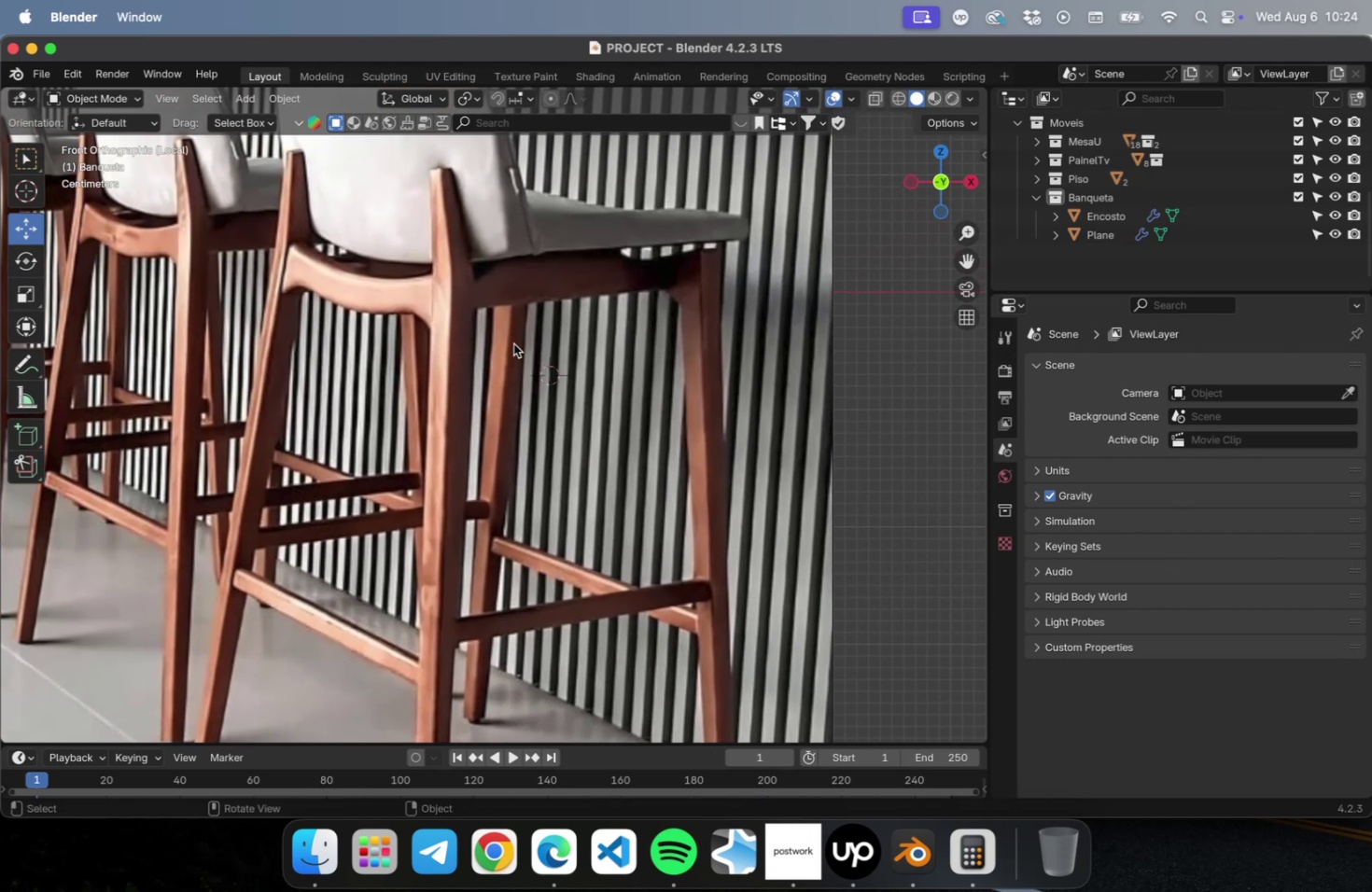 
key(Shift+ShiftLeft)
 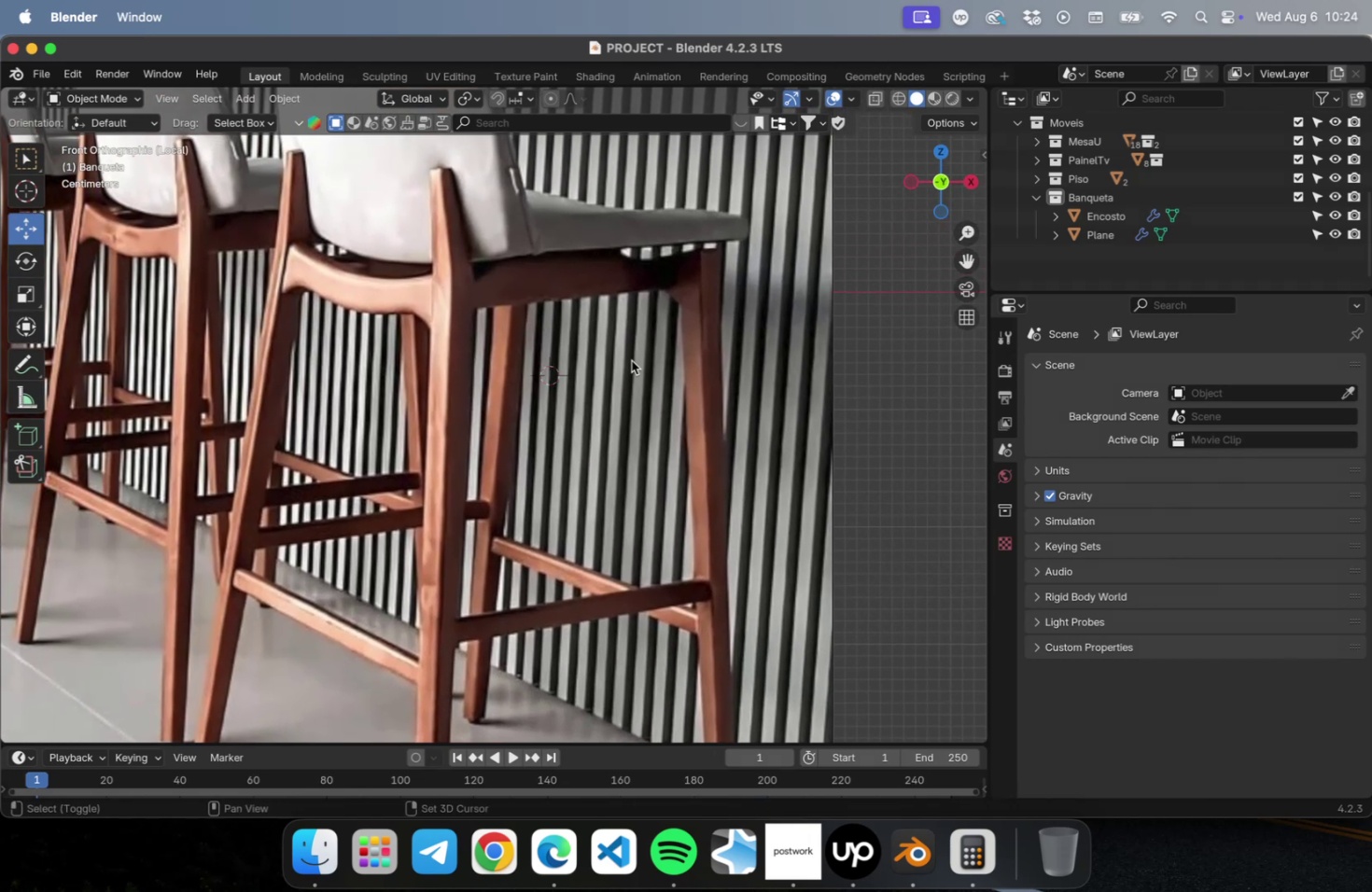 
key(Shift+A)
 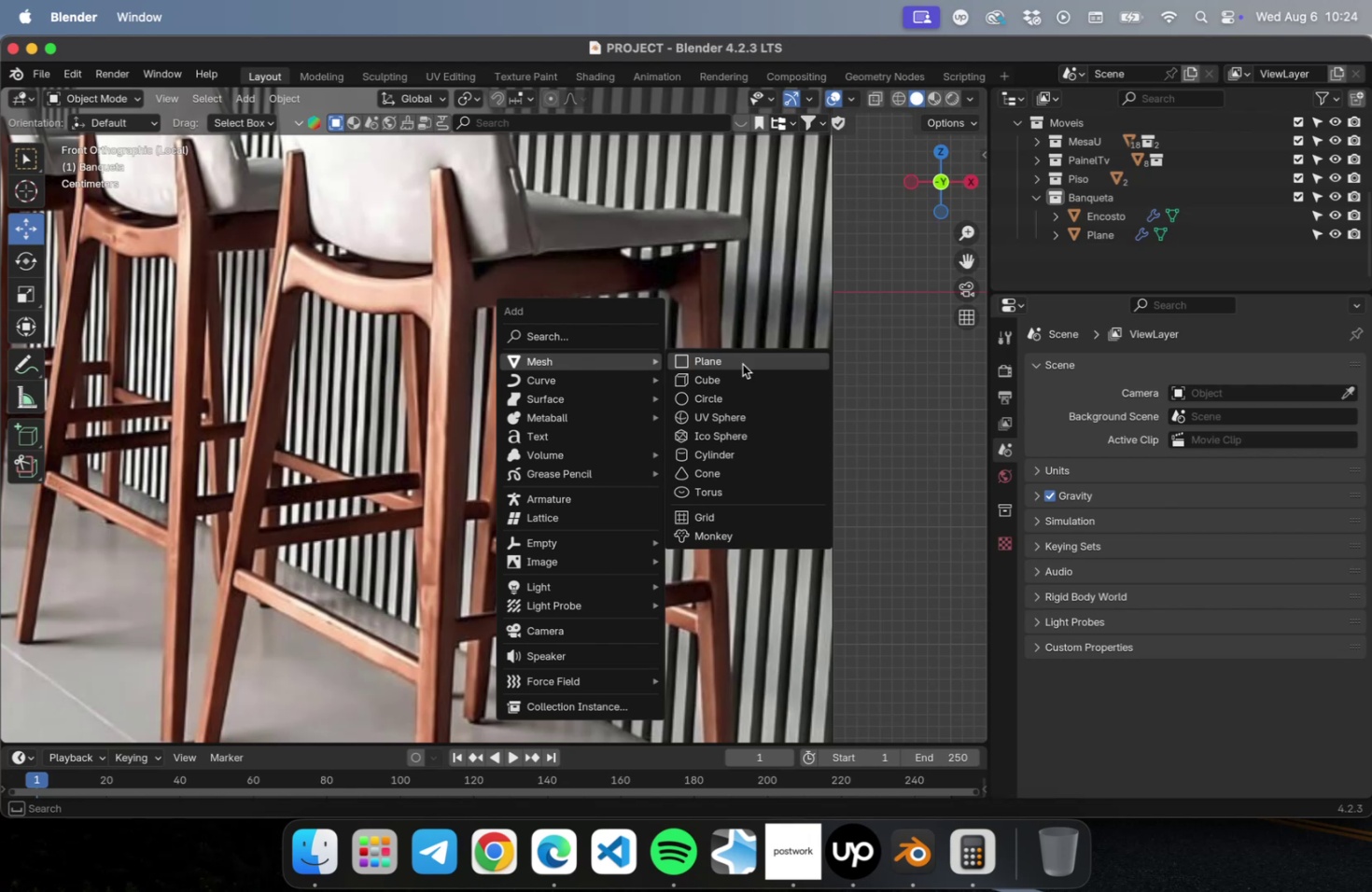 
left_click([742, 364])
 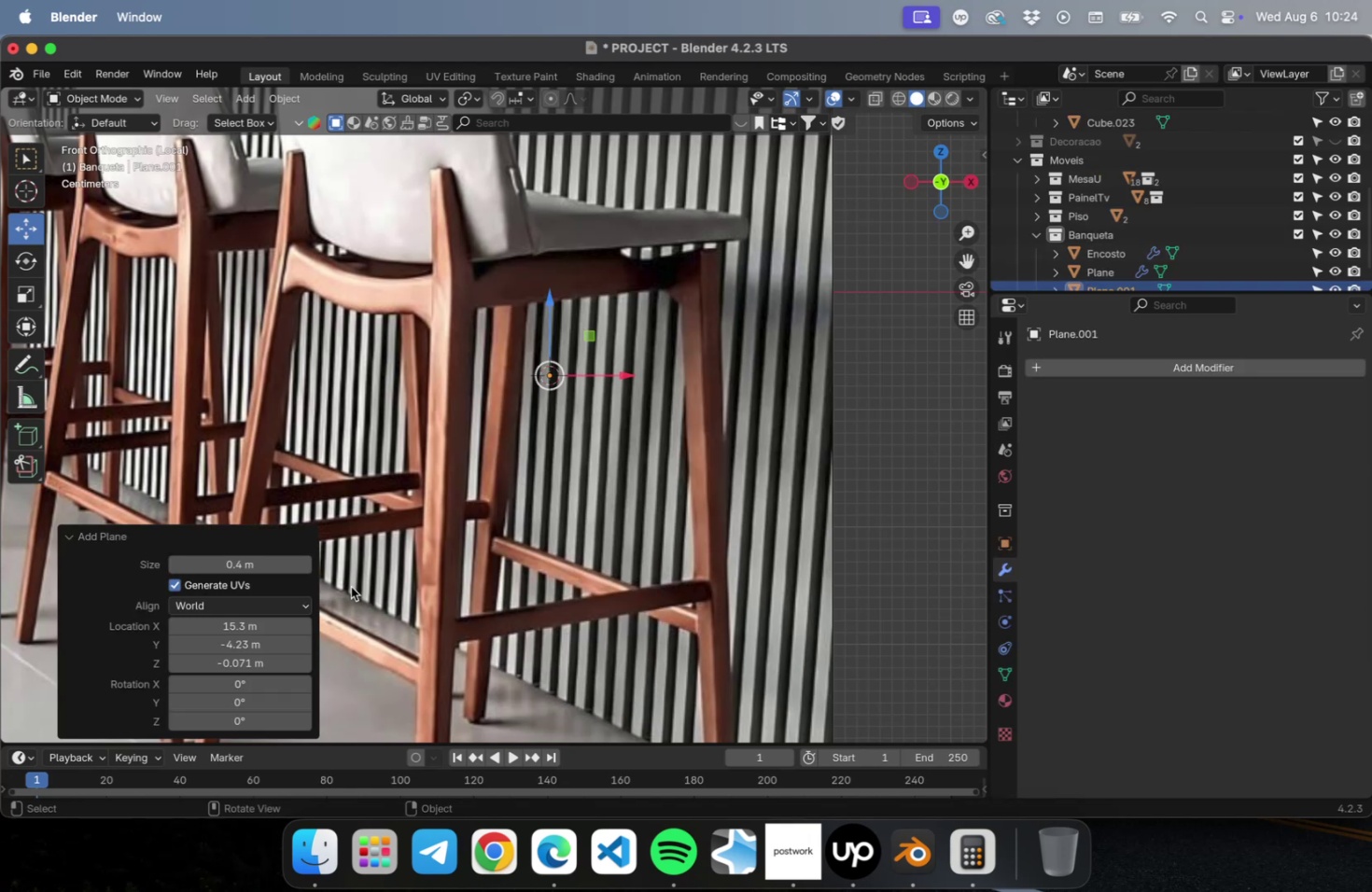 
scroll: coordinate [480, 485], scroll_direction: down, amount: 15.0
 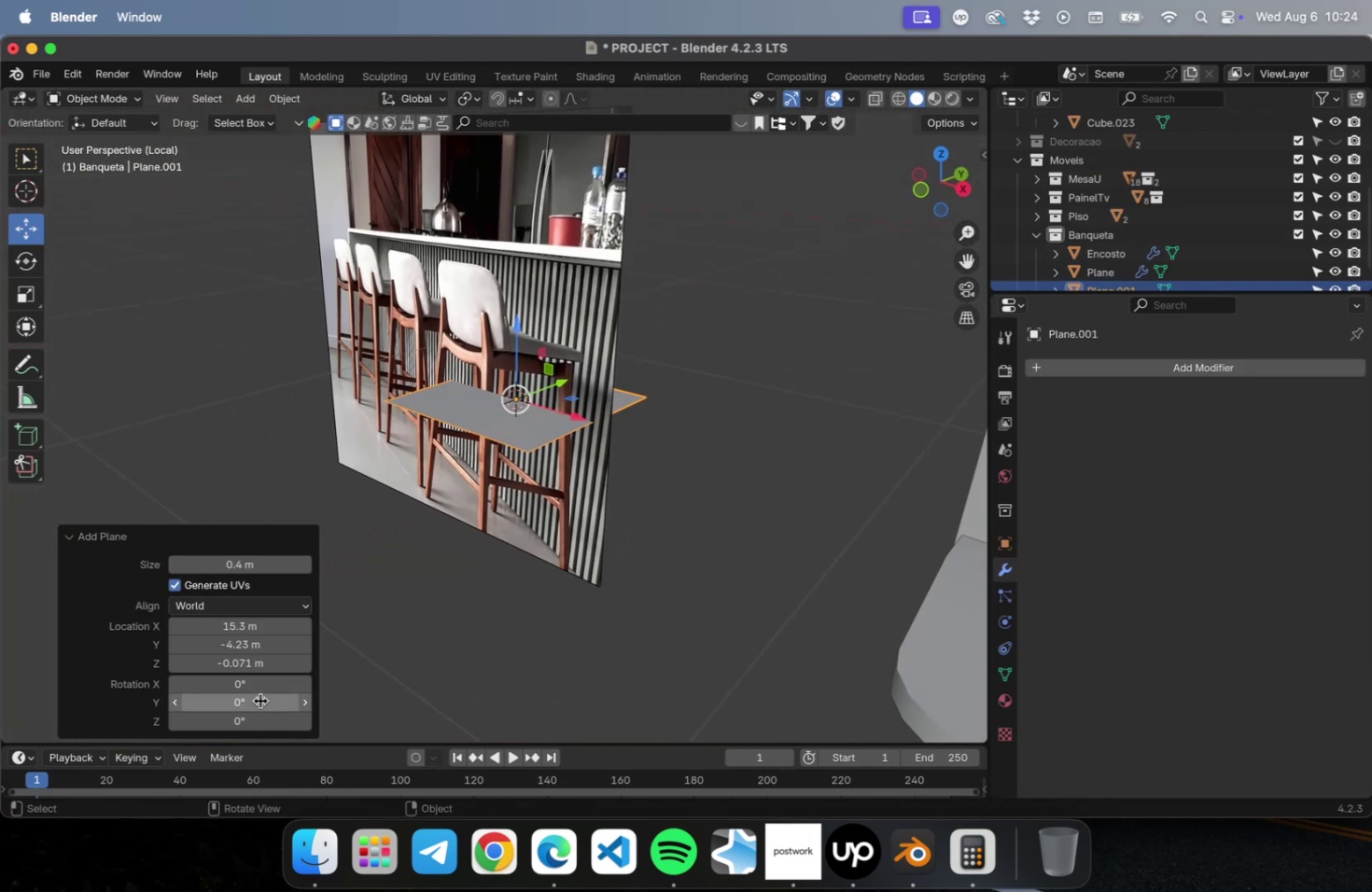 
left_click_drag(start_coordinate=[251, 688], to_coordinate=[343, 688])
 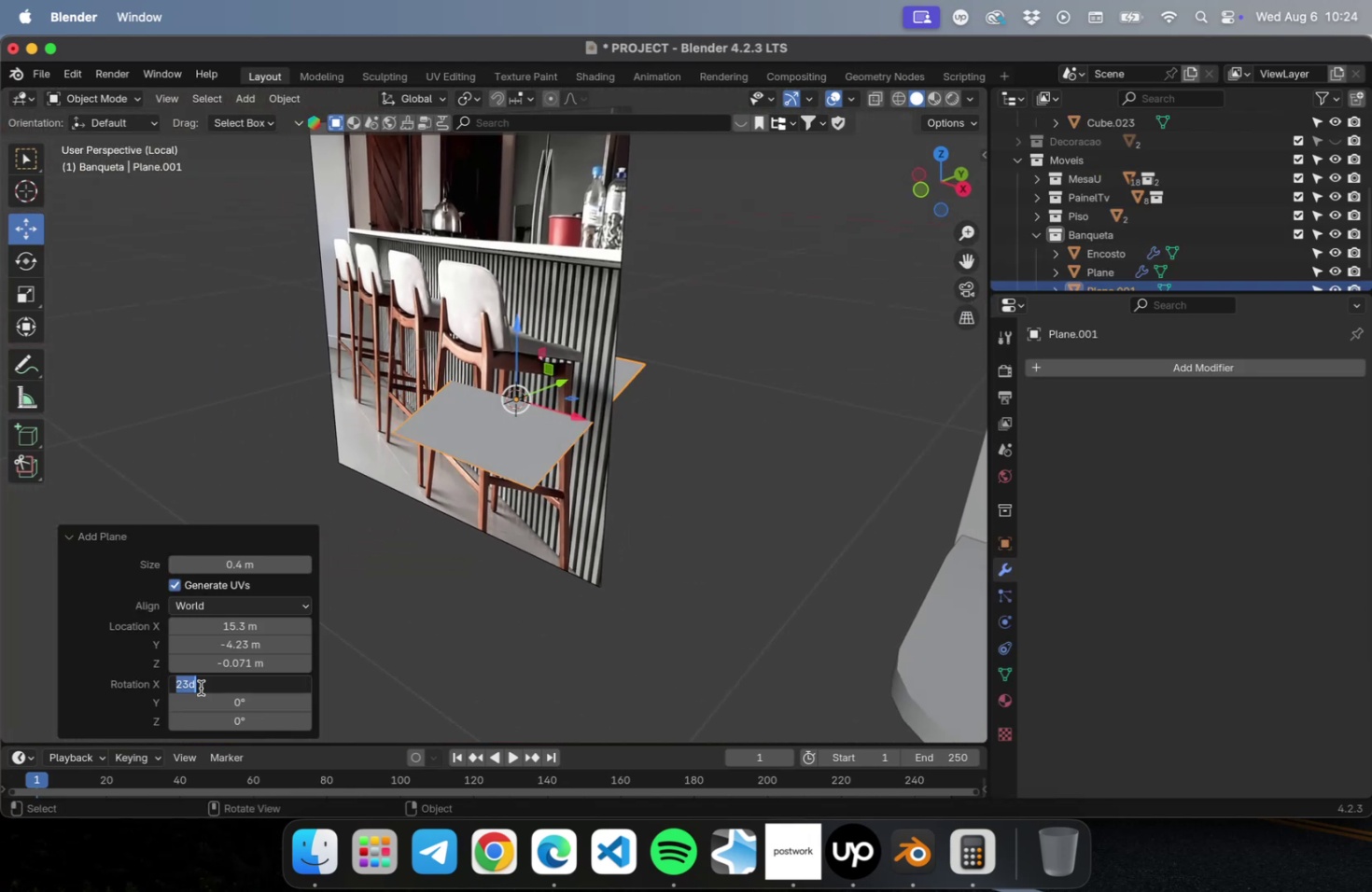 
type(90)
 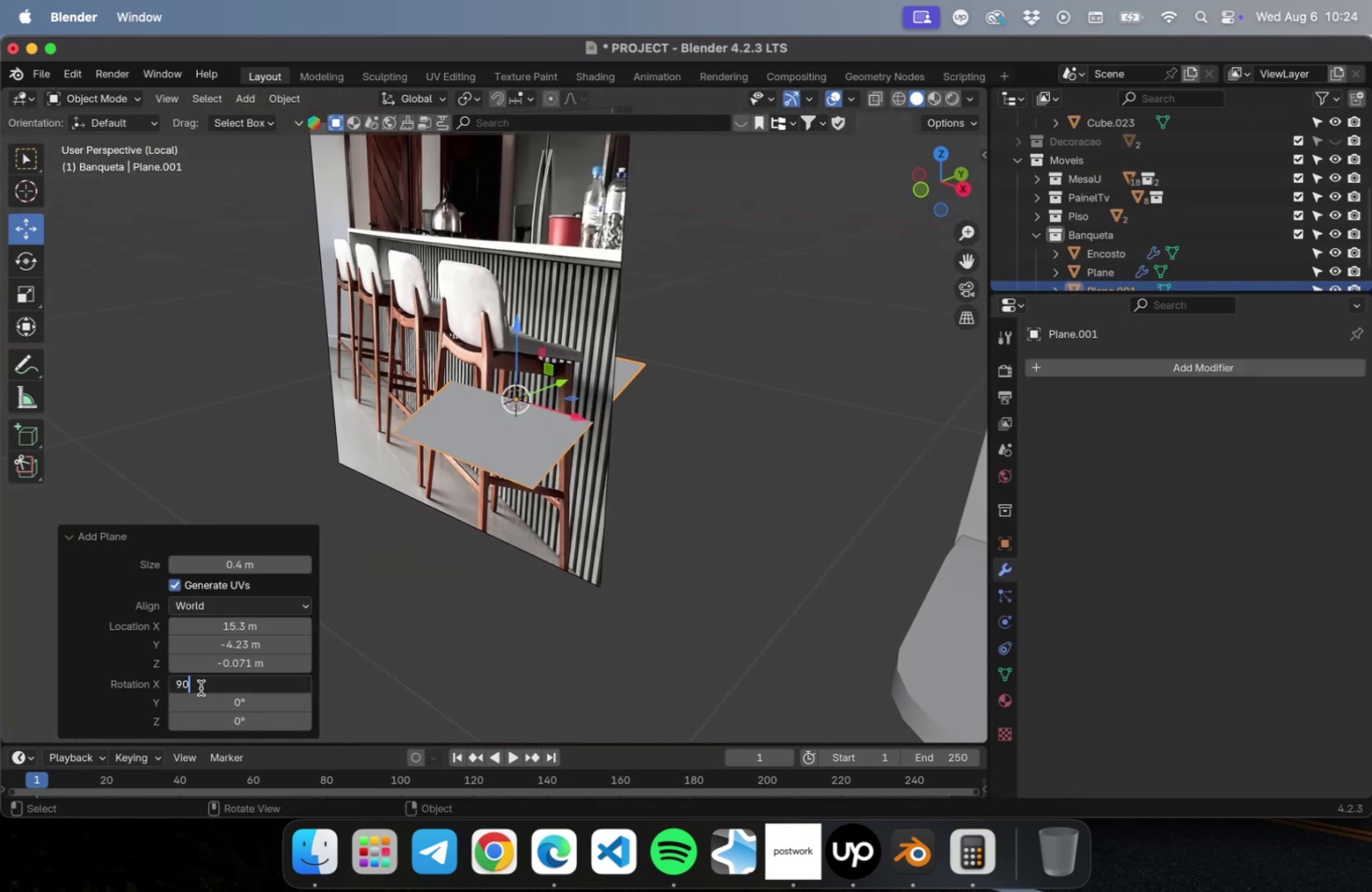 
key(Enter)
 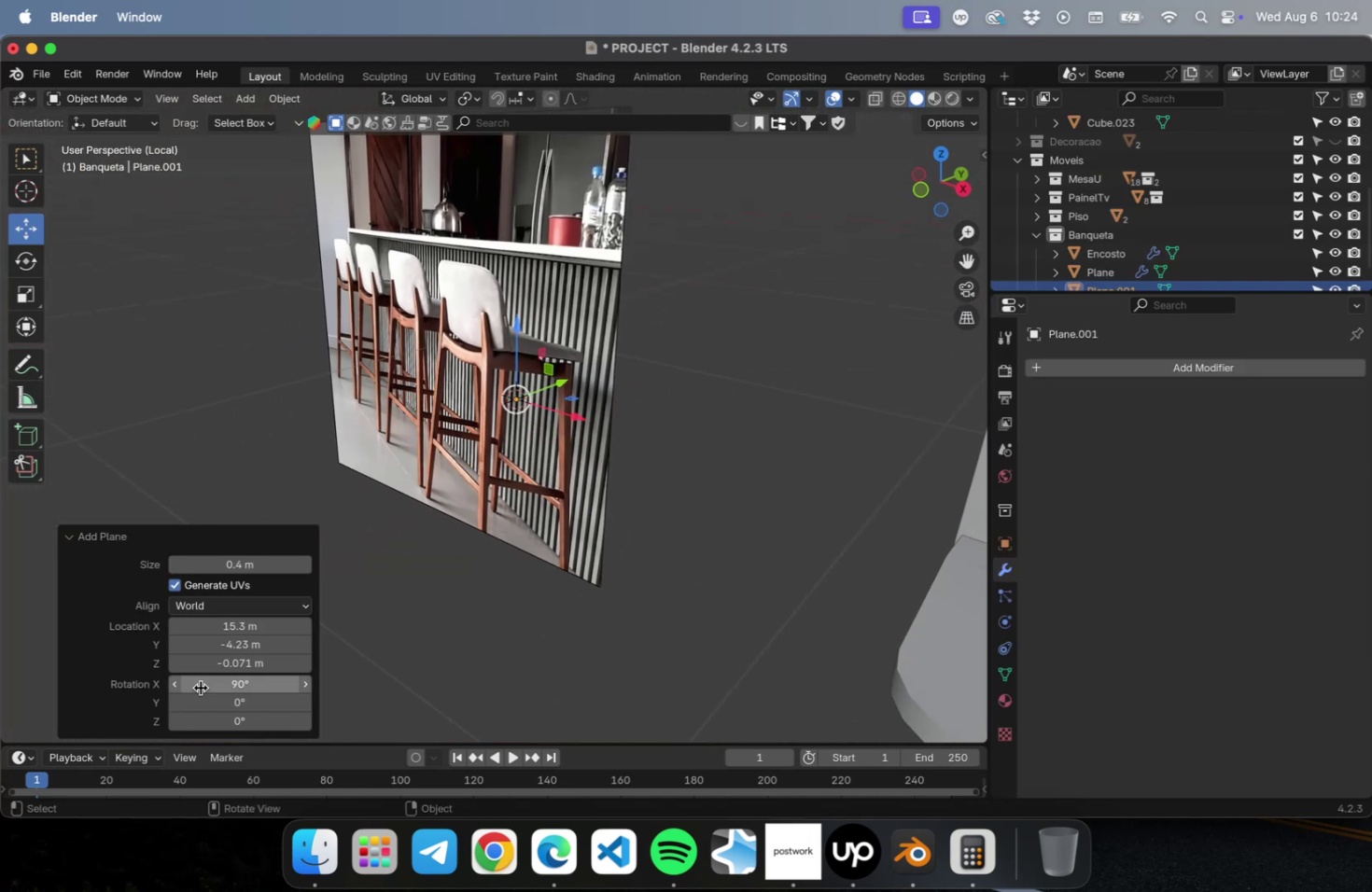 
key(Meta+S)
 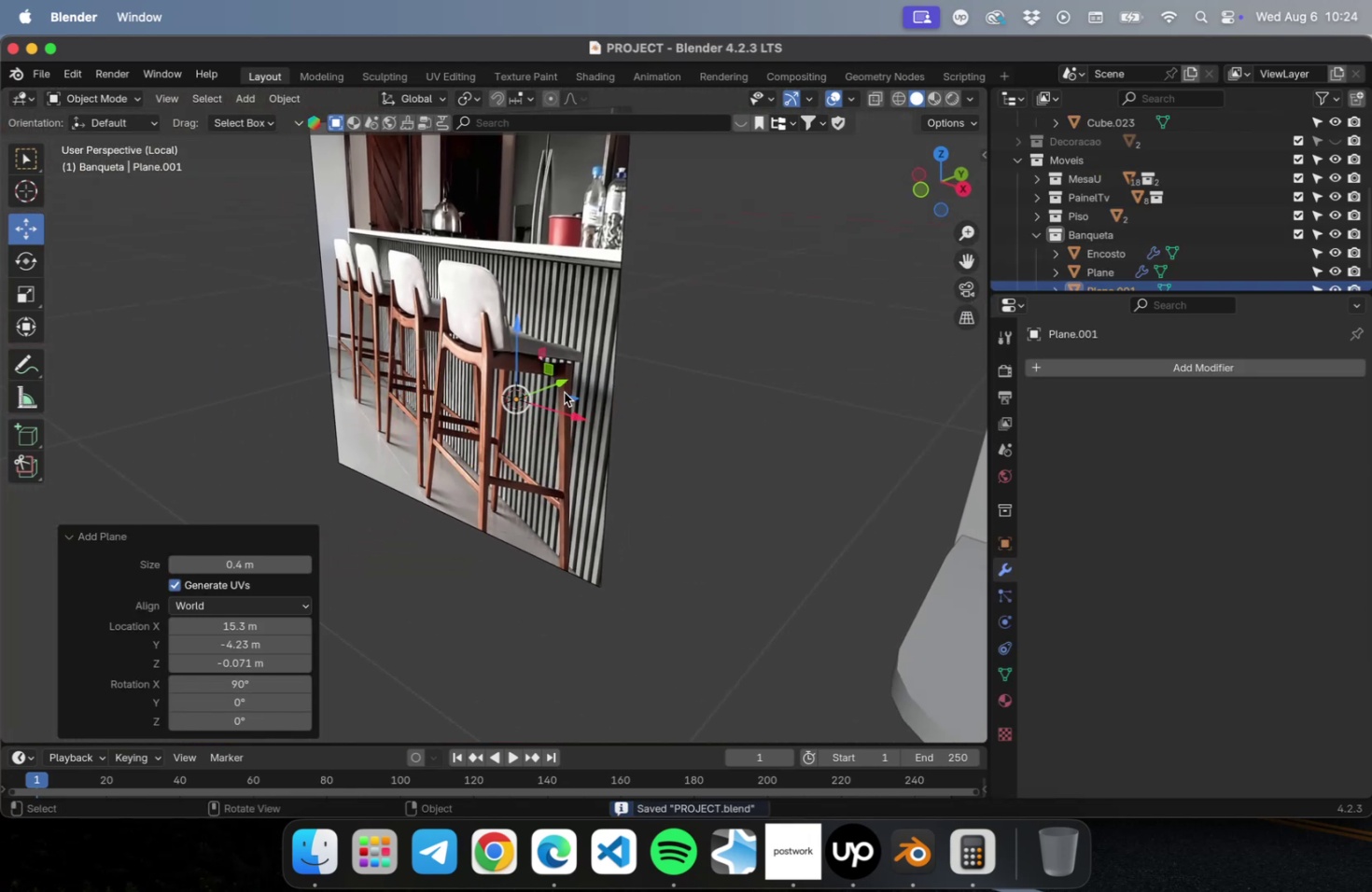 
left_click_drag(start_coordinate=[558, 386], to_coordinate=[540, 394])
 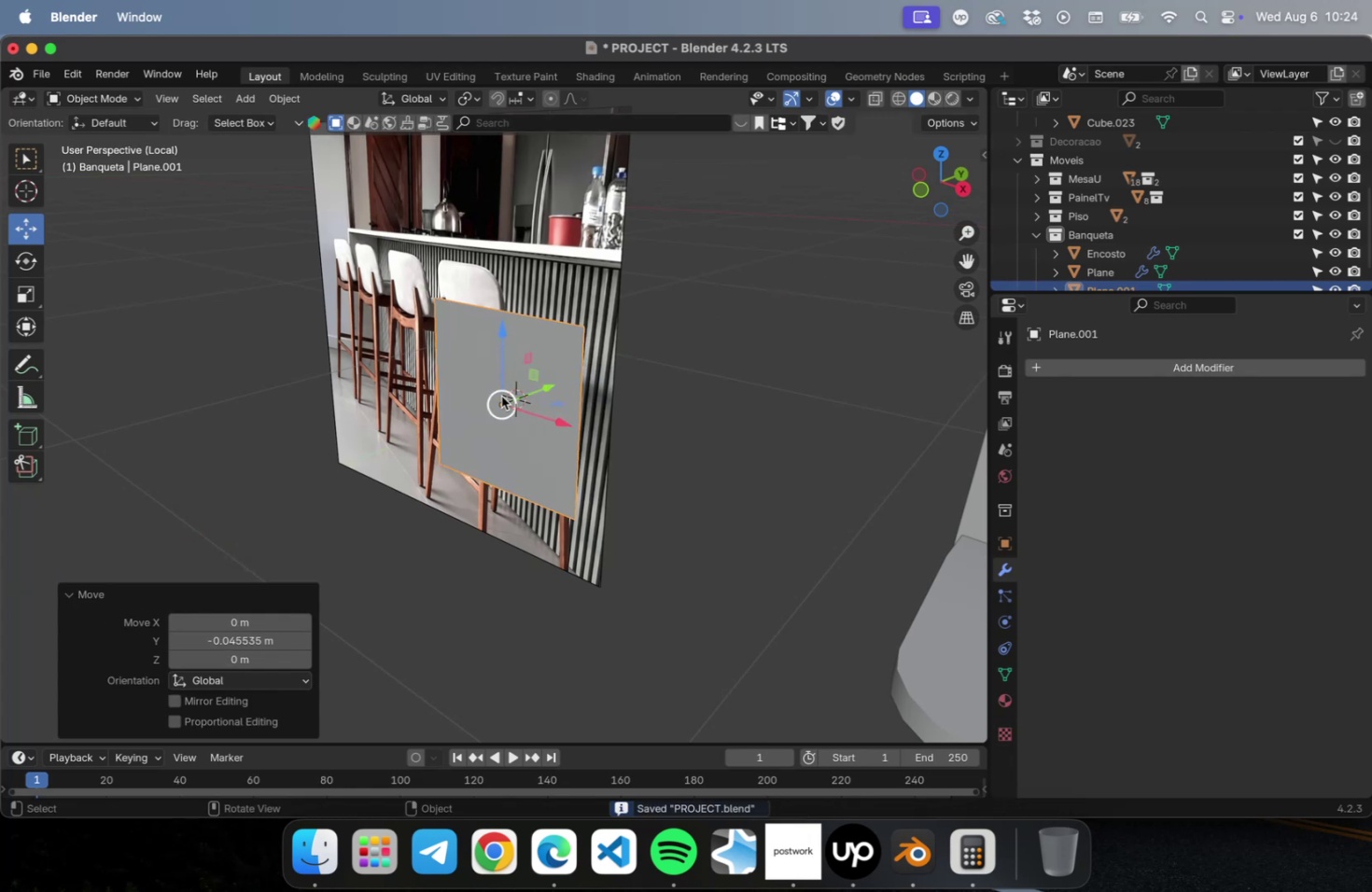 
scroll: coordinate [493, 397], scroll_direction: up, amount: 5.0
 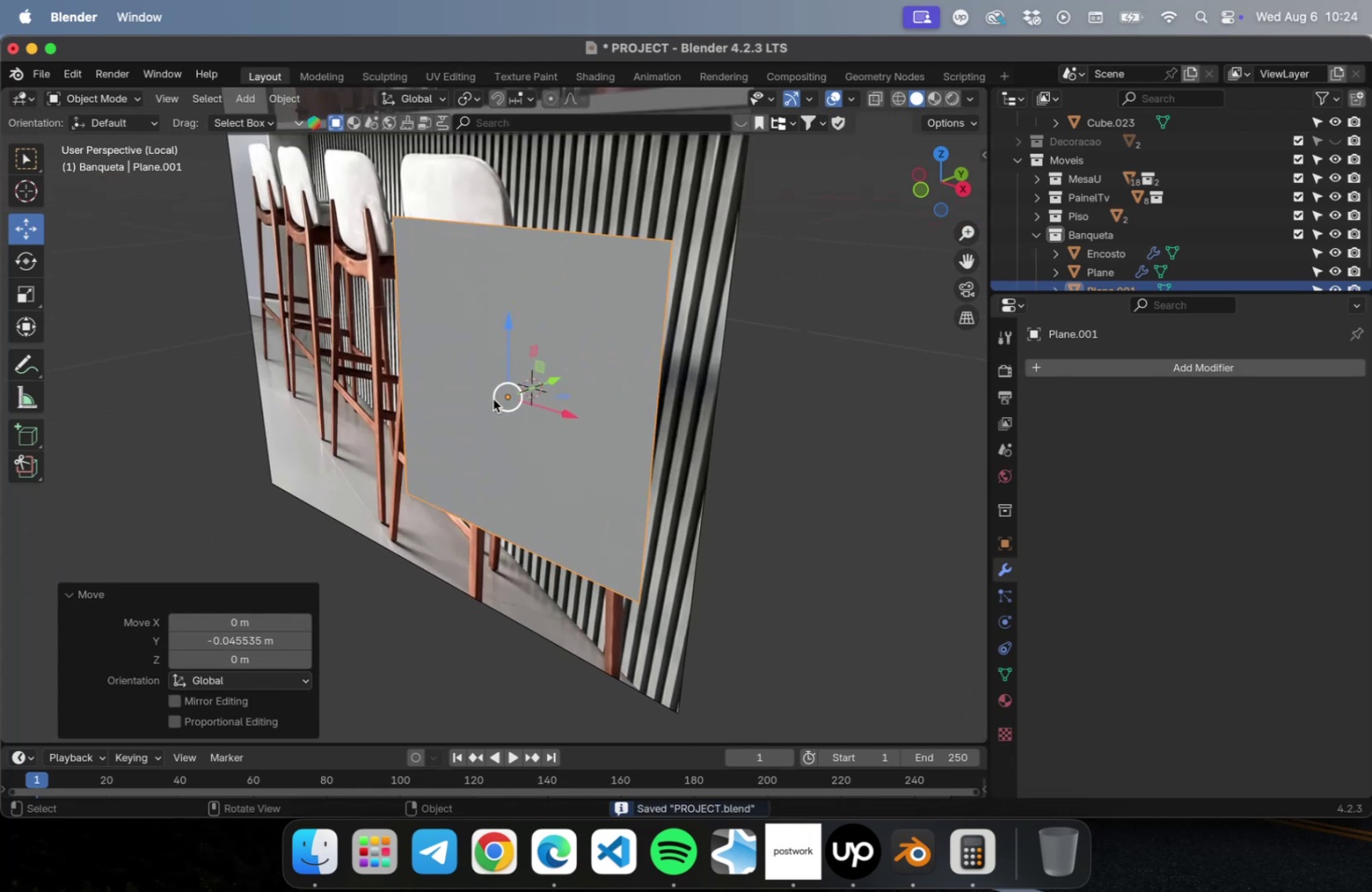 
key(NumLock)
 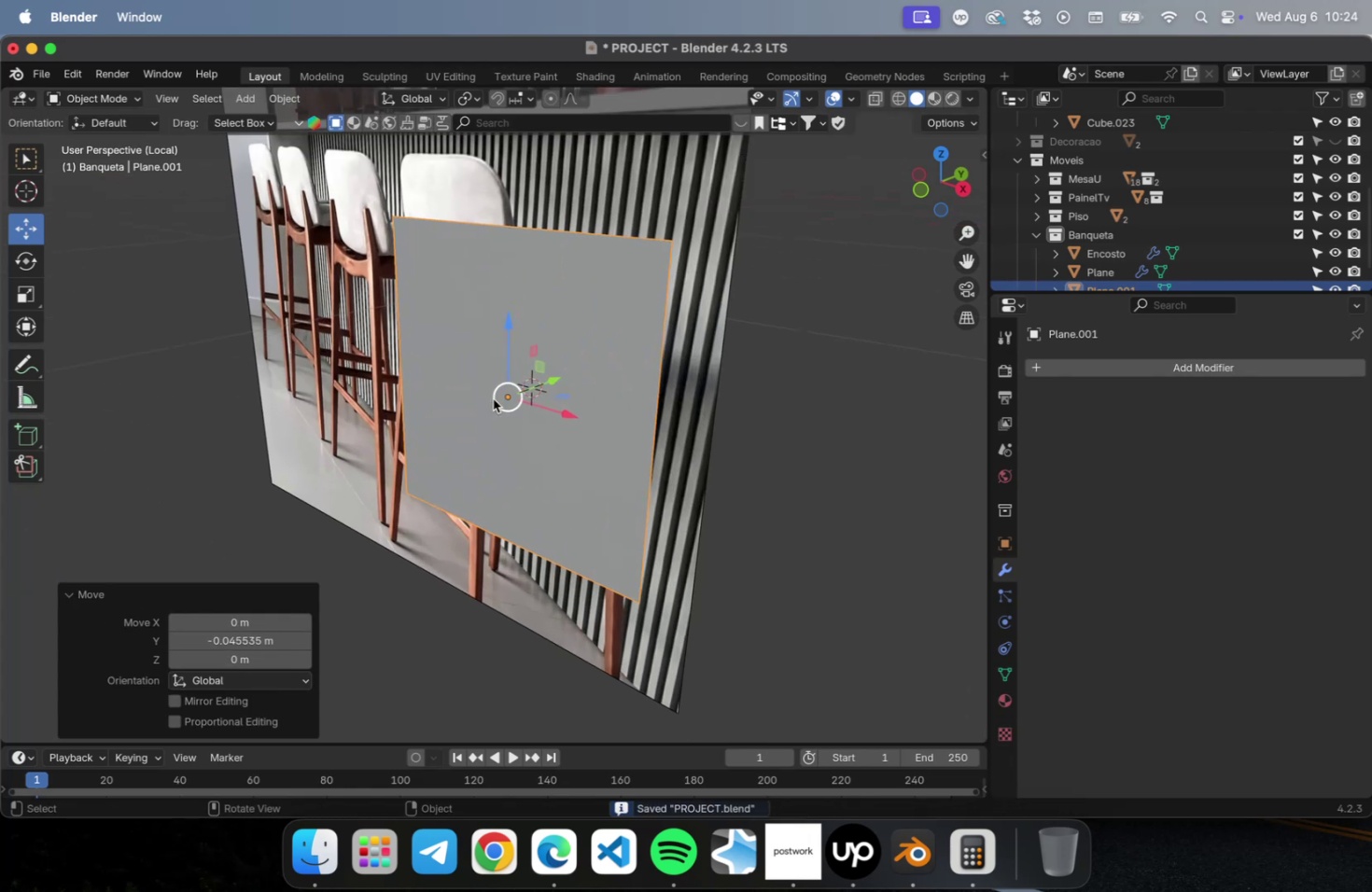 
key(Numpad7)
 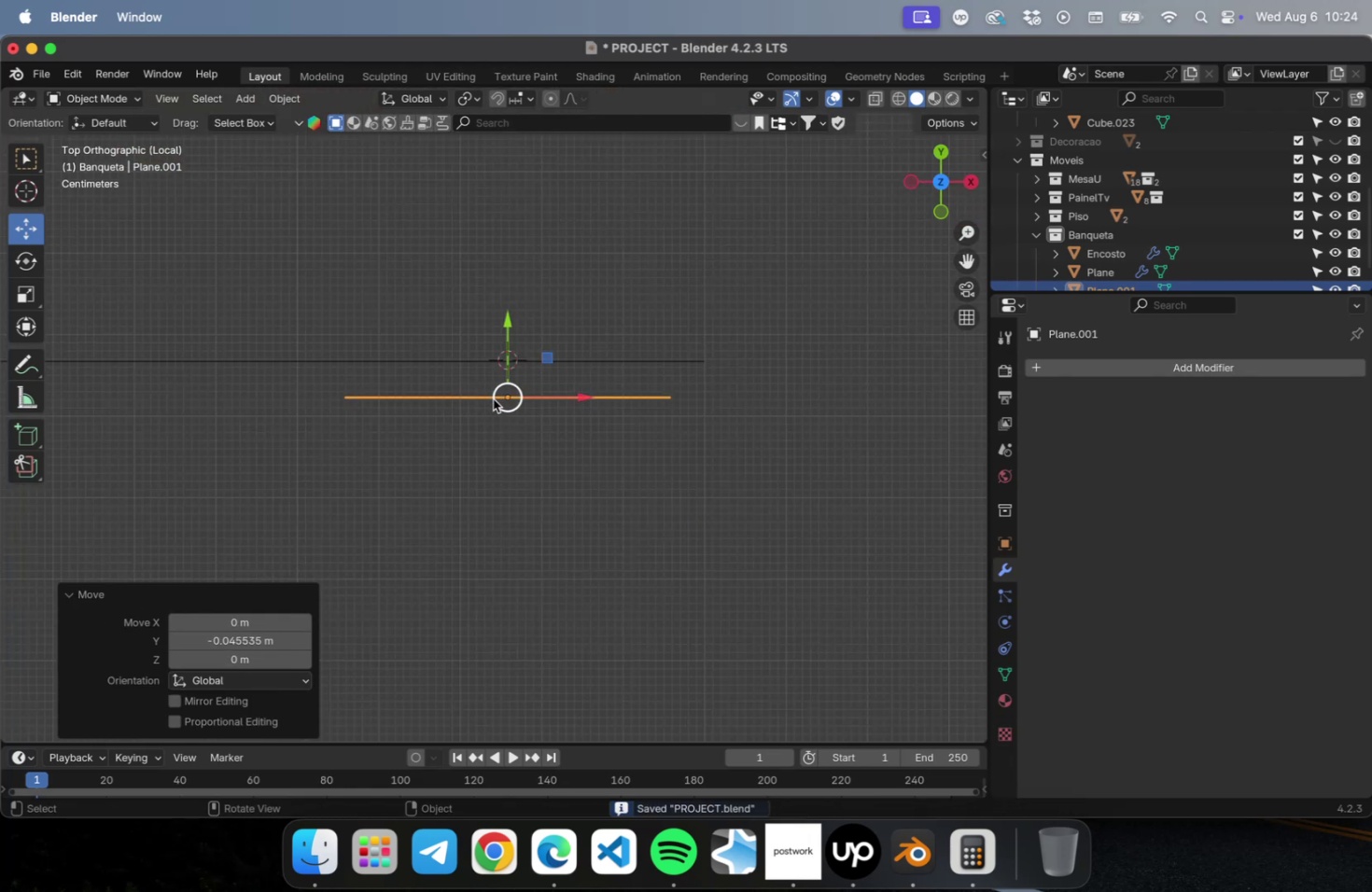 
key(NumLock)
 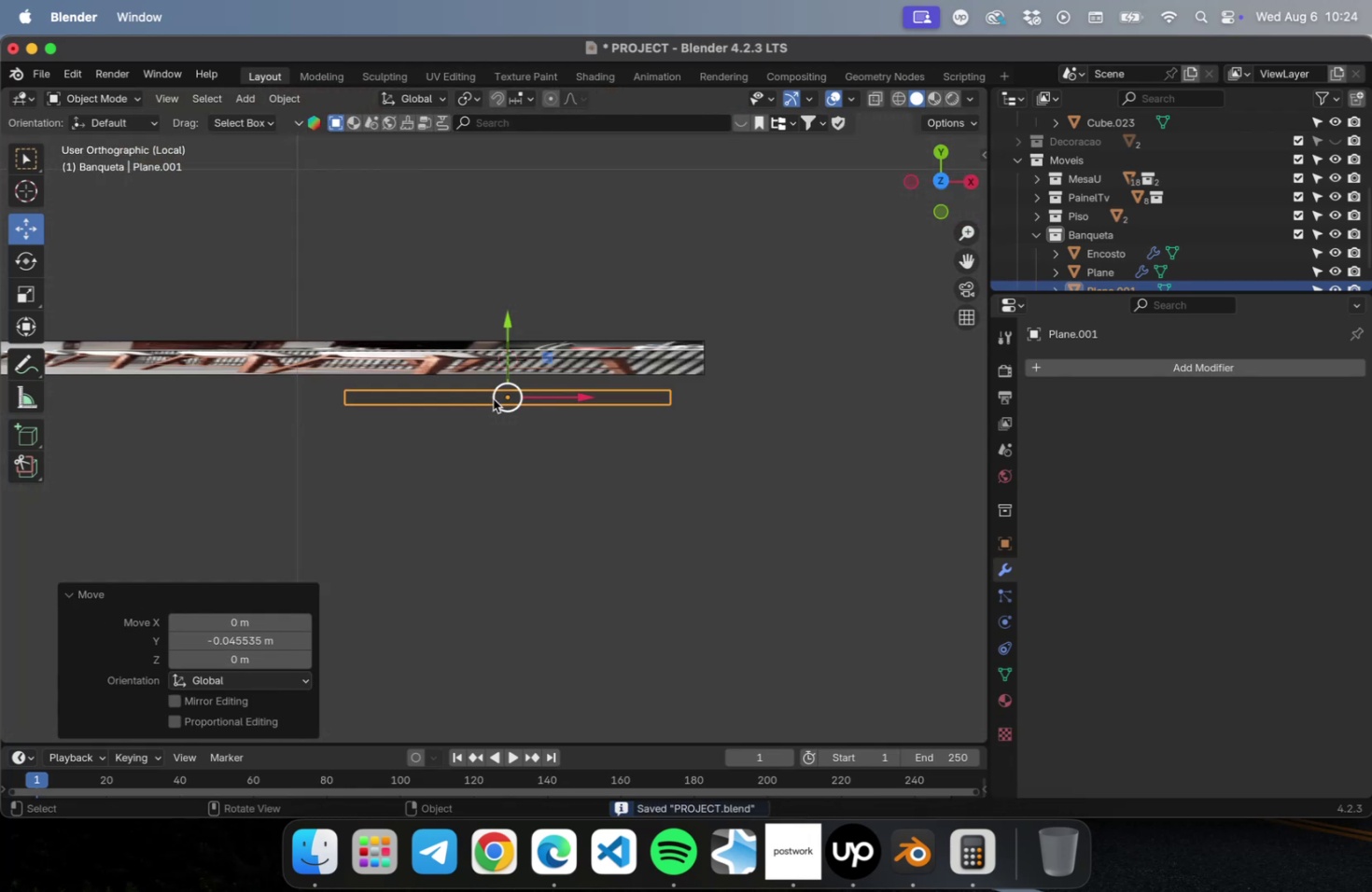 
key(Numpad1)
 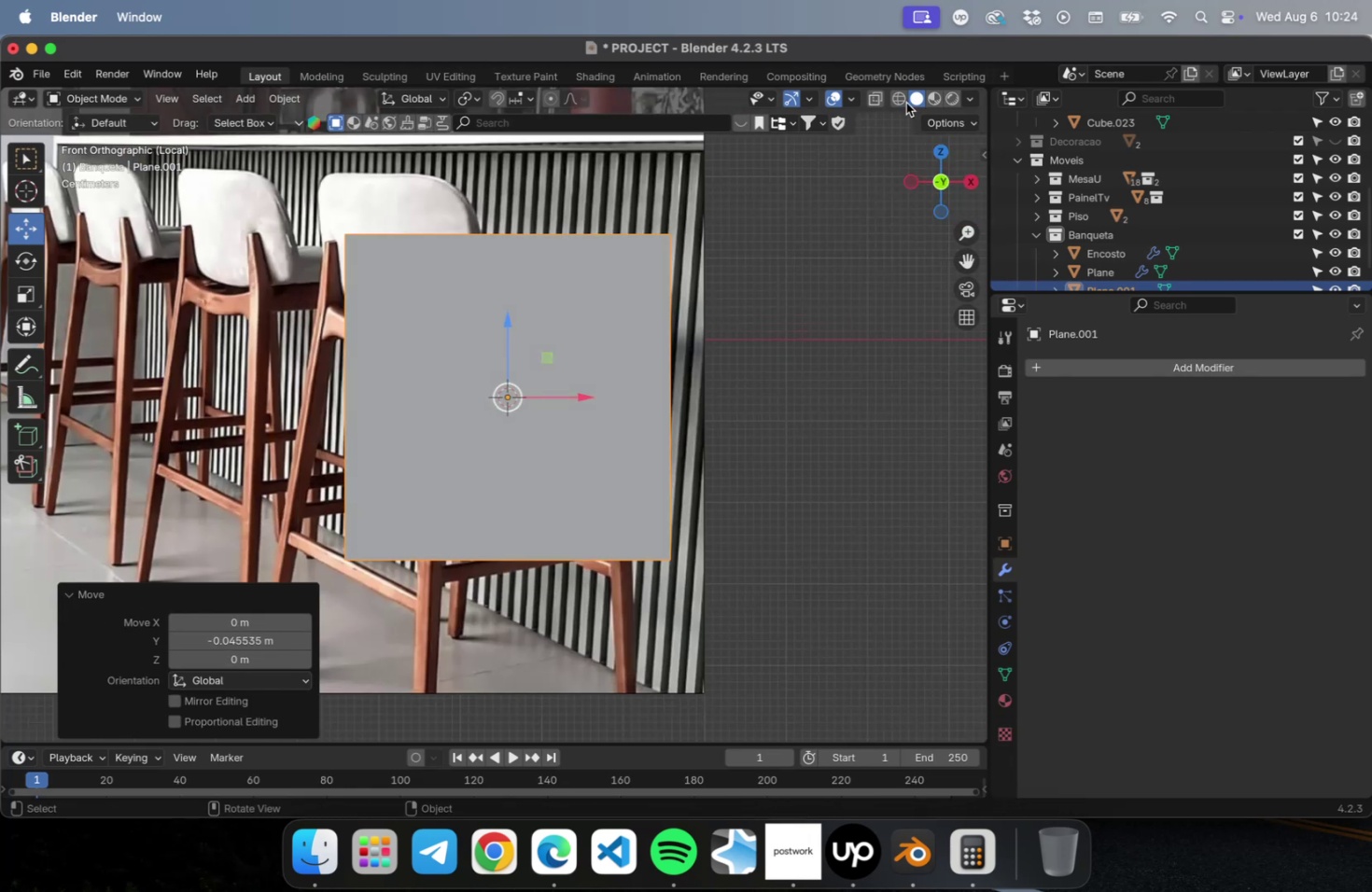 
left_click([898, 100])
 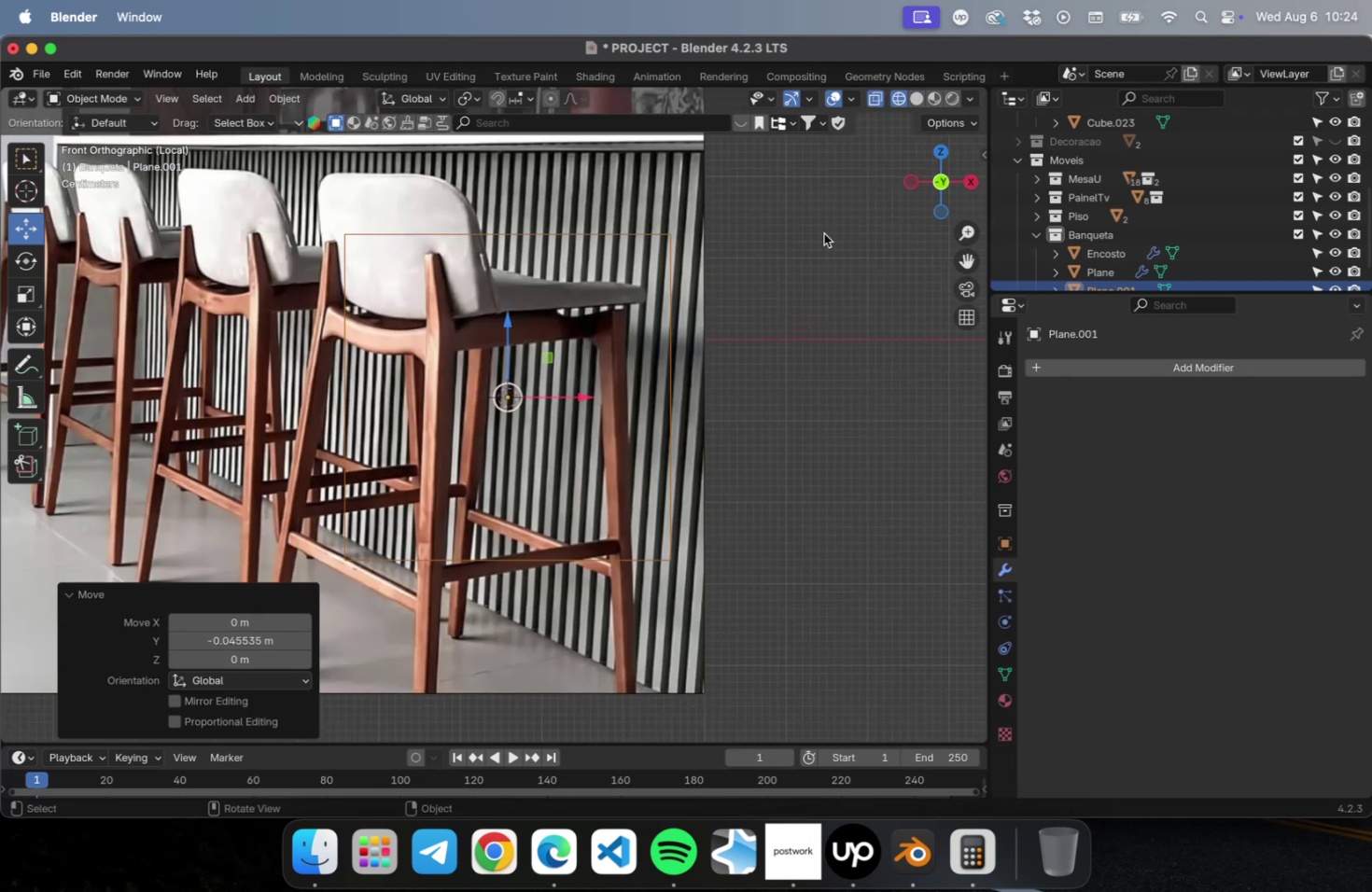 
scroll: coordinate [729, 354], scroll_direction: up, amount: 1.0
 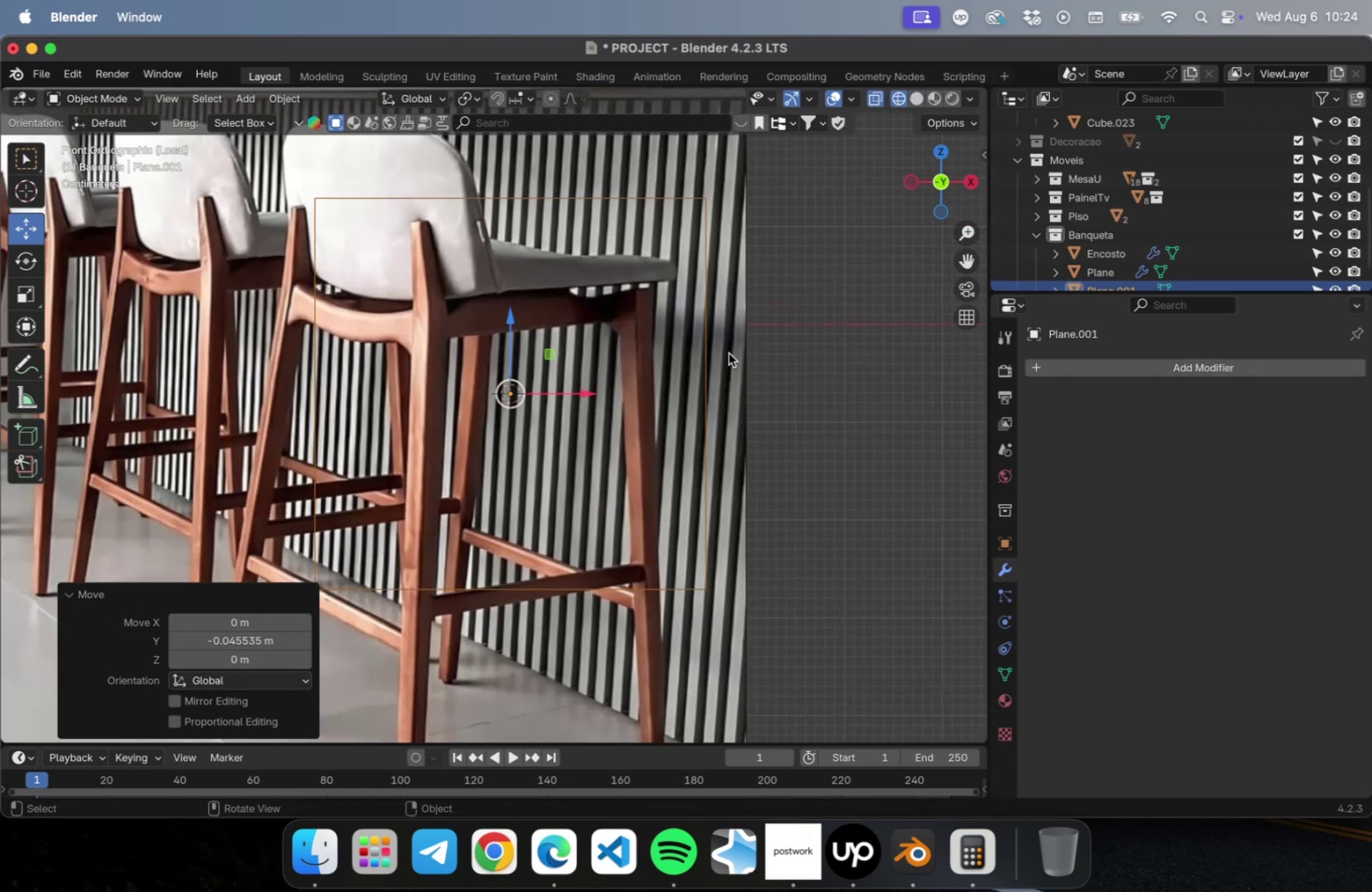 
scroll: coordinate [692, 343], scroll_direction: down, amount: 2.0
 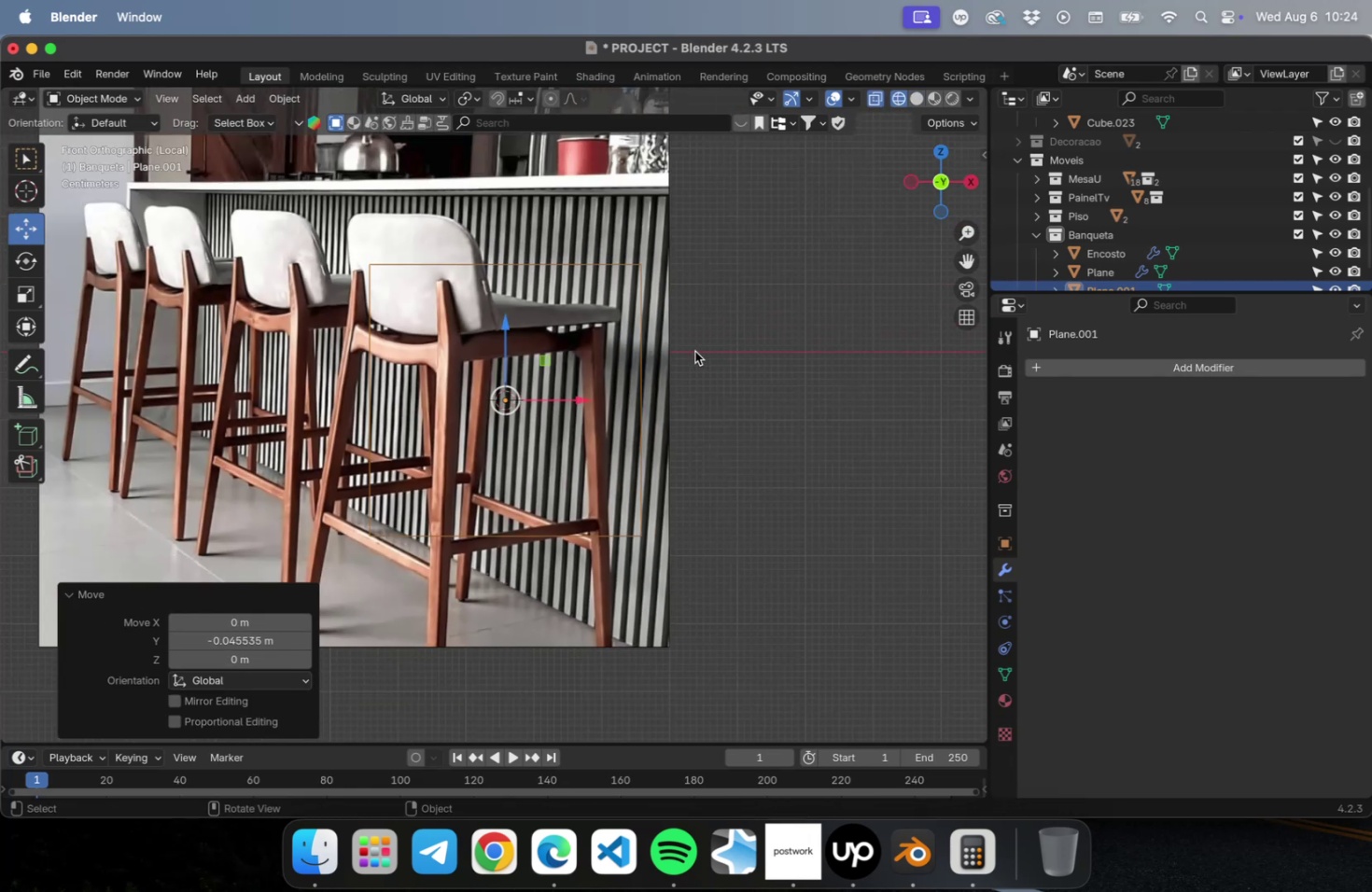 
key(Shift+ShiftLeft)
 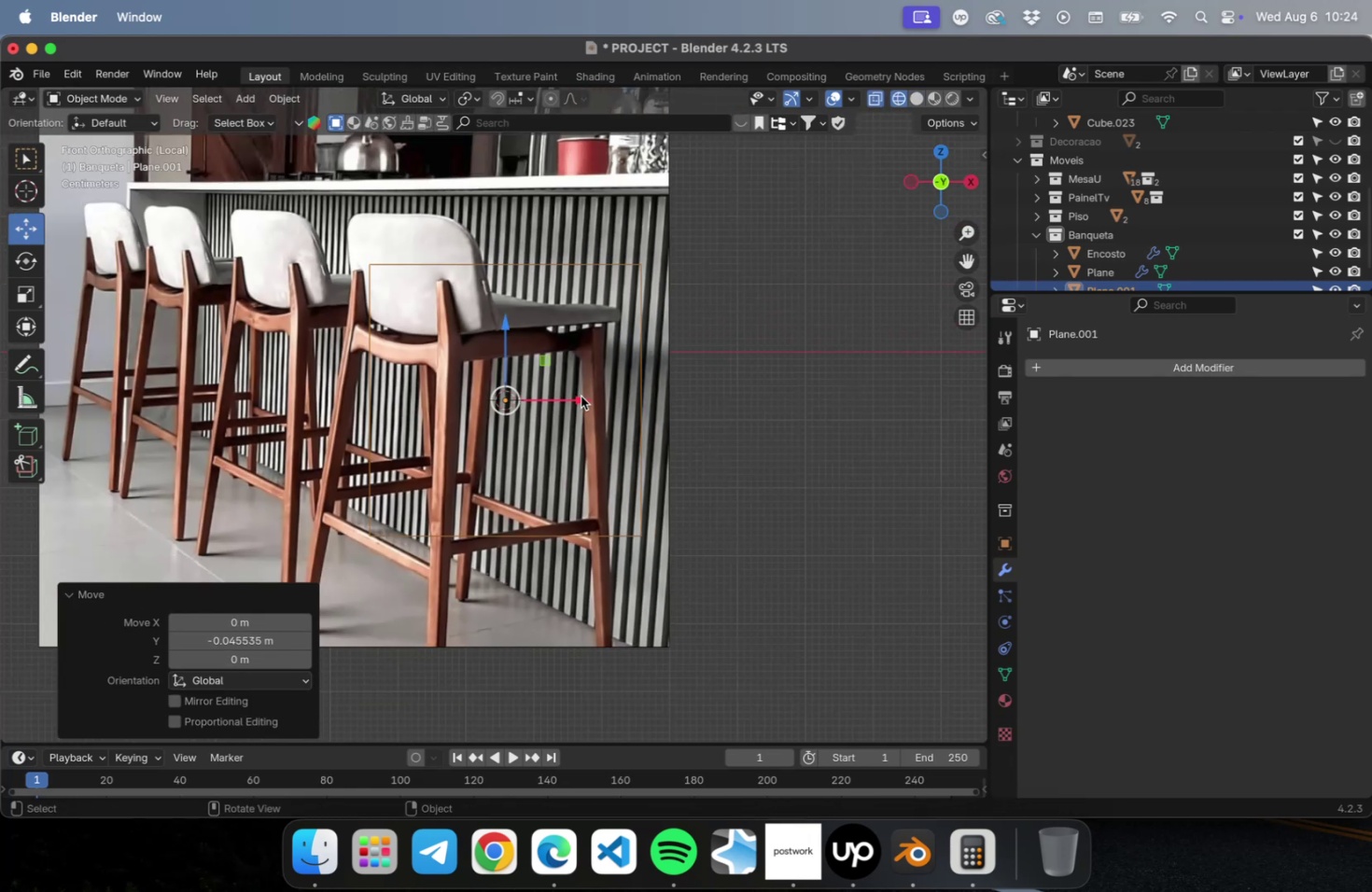 
left_click_drag(start_coordinate=[581, 396], to_coordinate=[886, 386])
 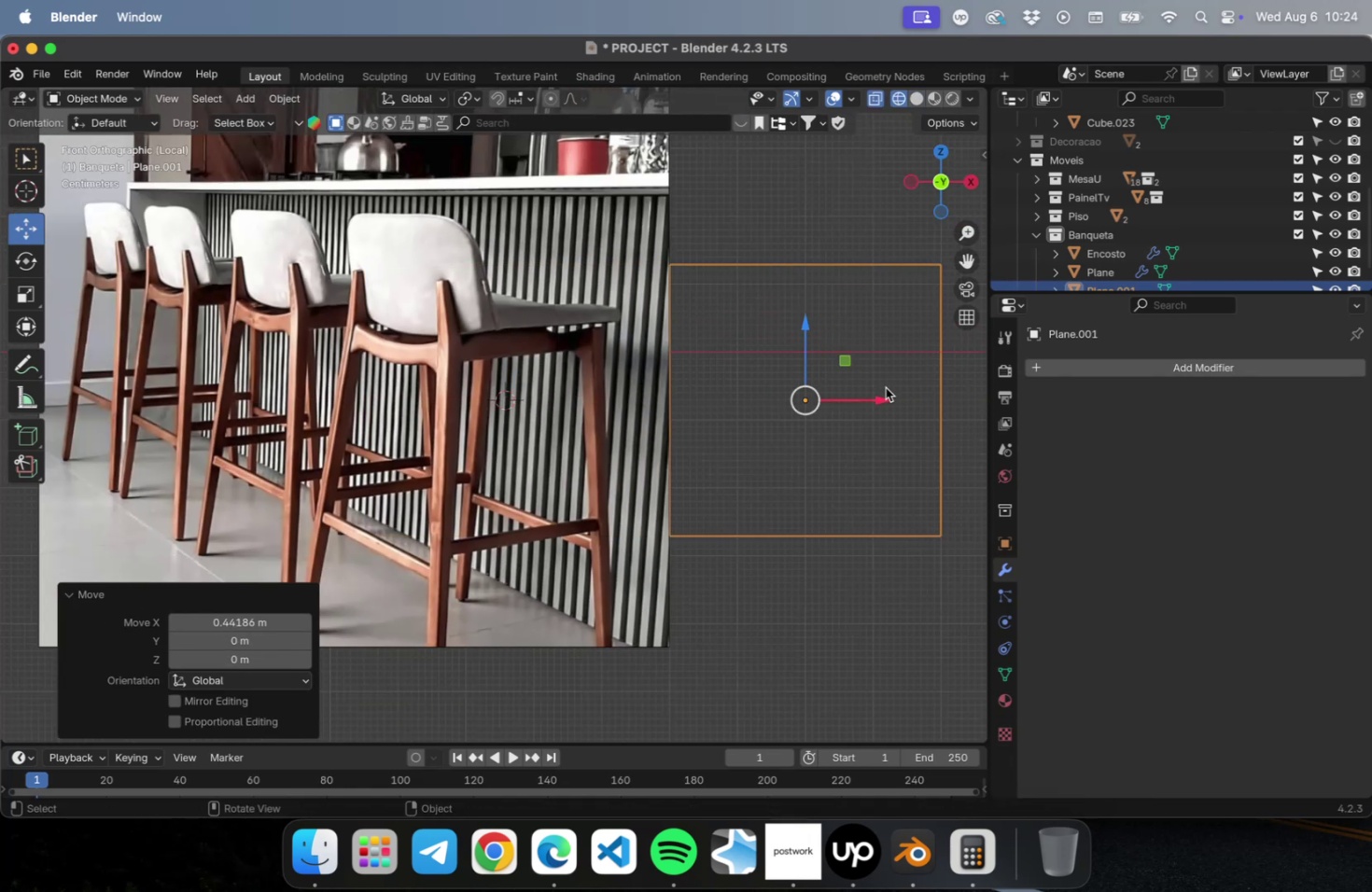 
hold_key(key=ShiftLeft, duration=0.45)
 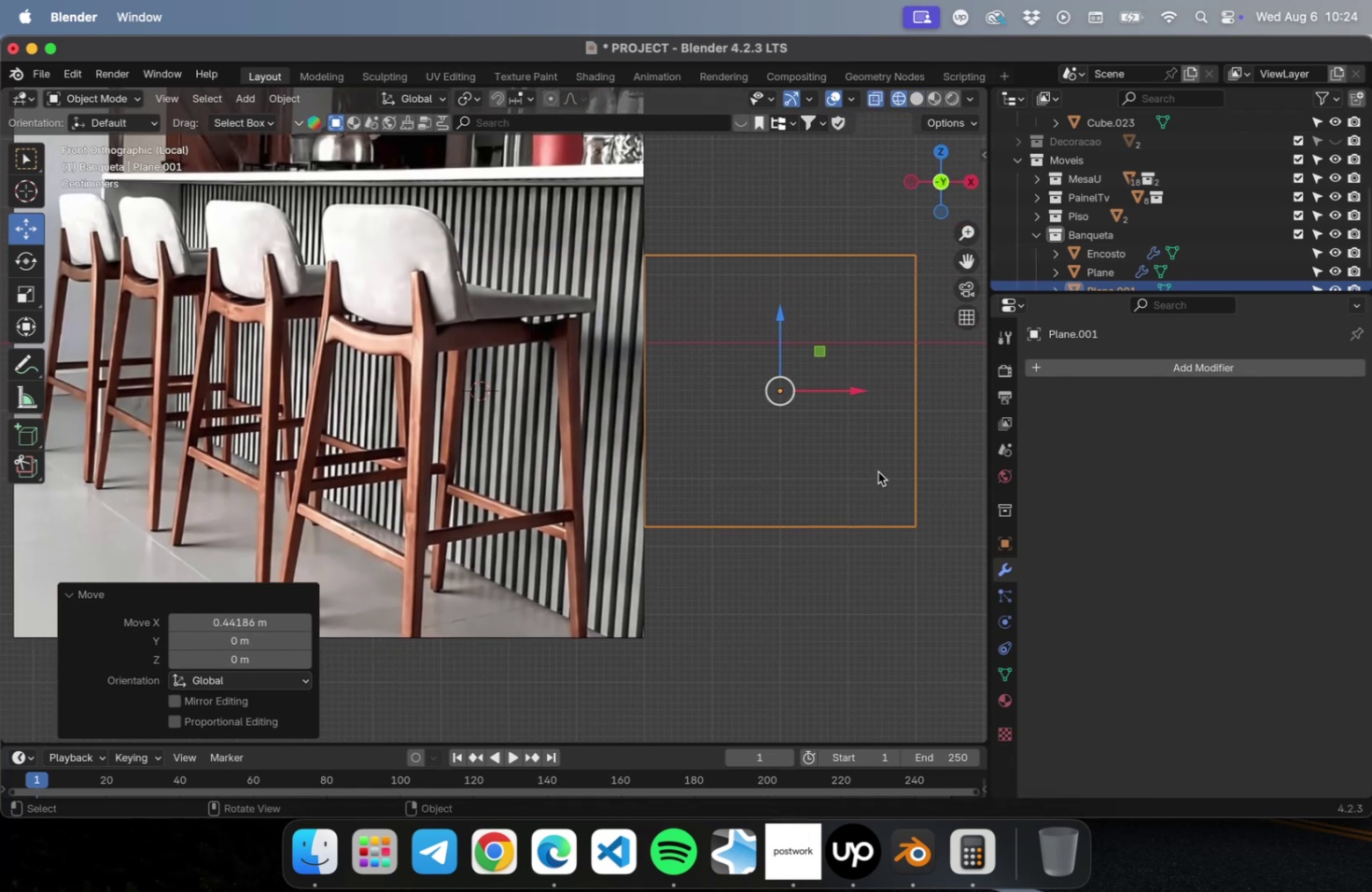 
key(Shift+ShiftLeft)
 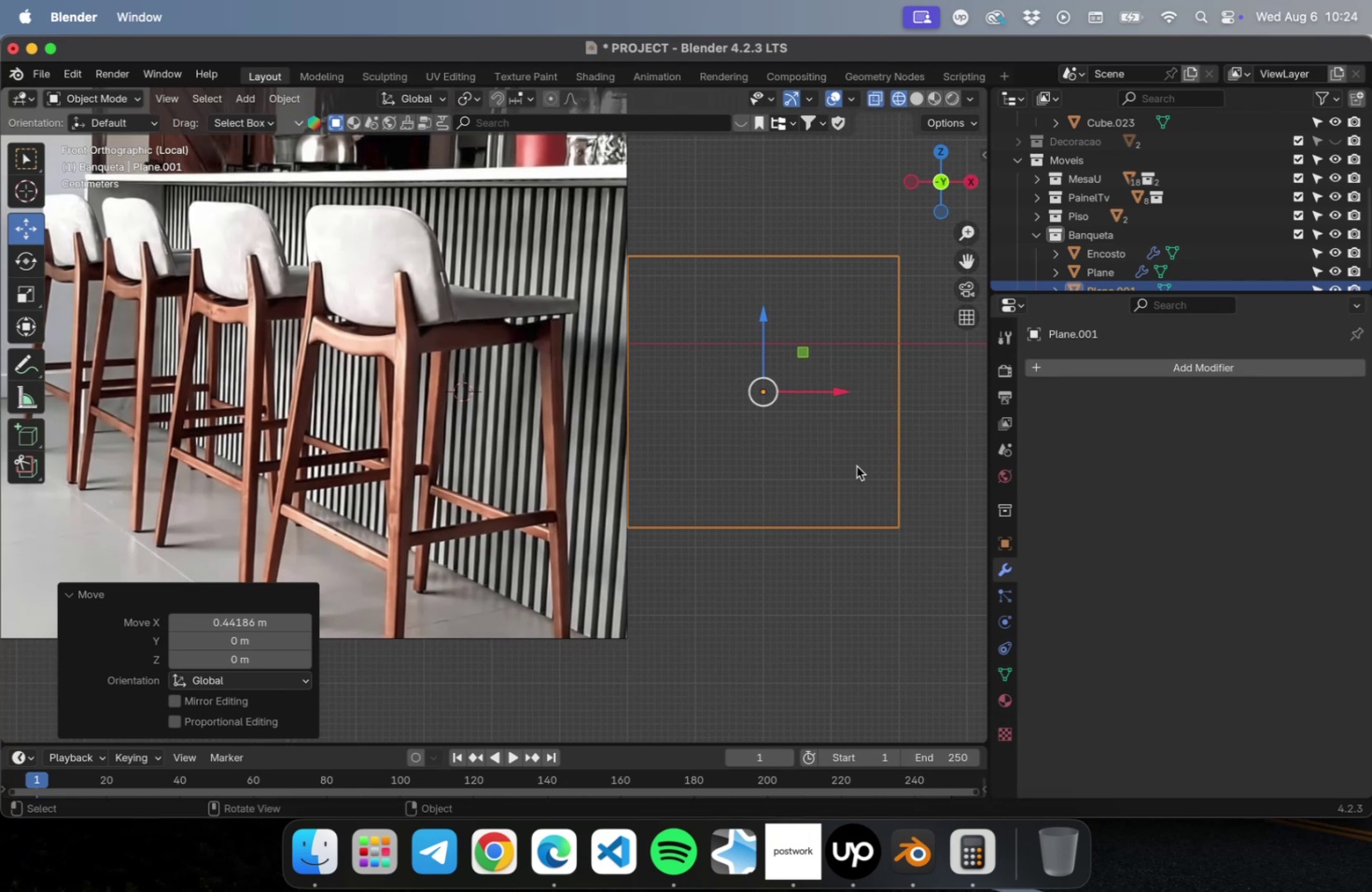 
key(Tab)
 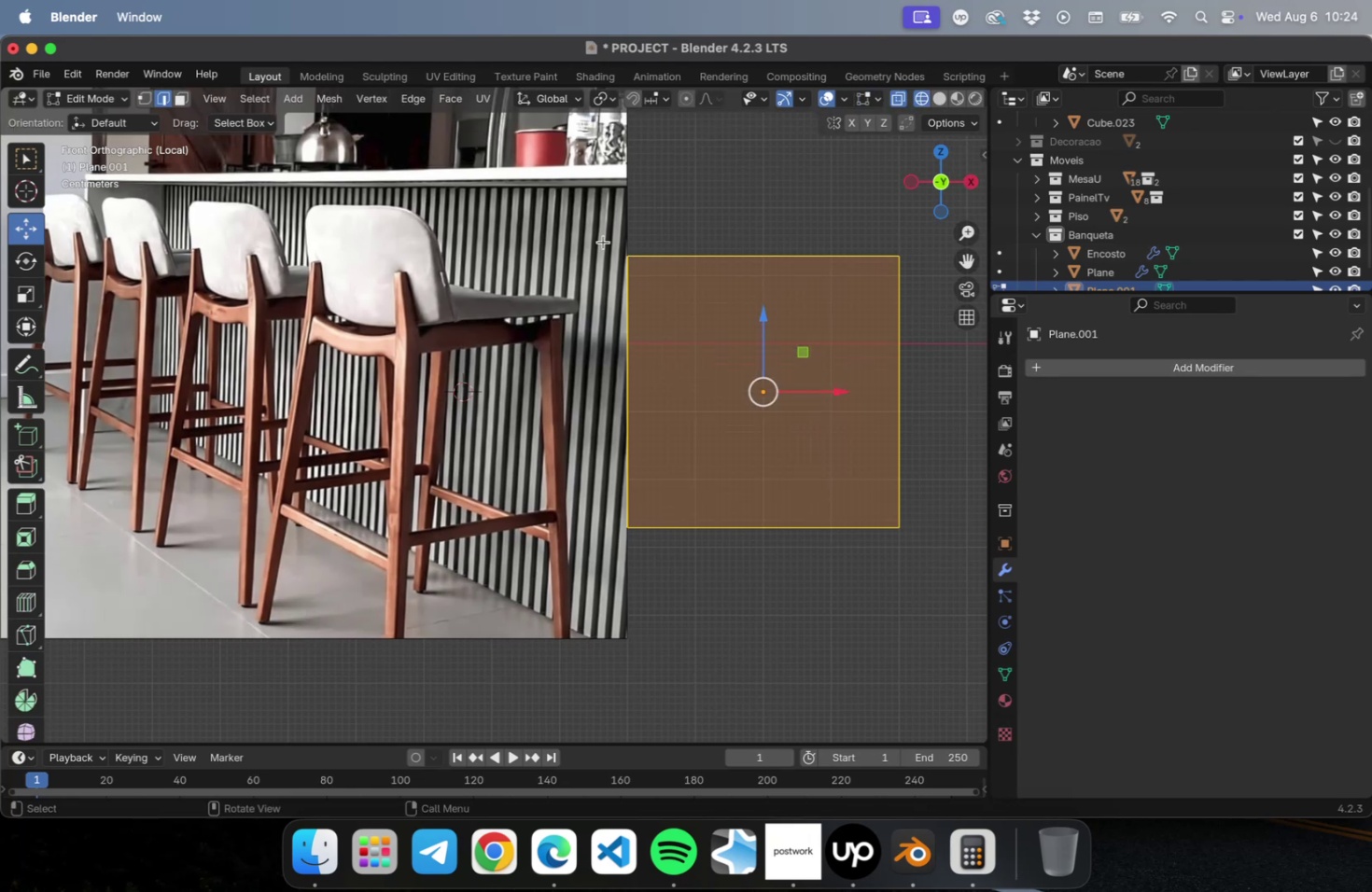 
left_click_drag(start_coordinate=[599, 237], to_coordinate=[929, 329])
 